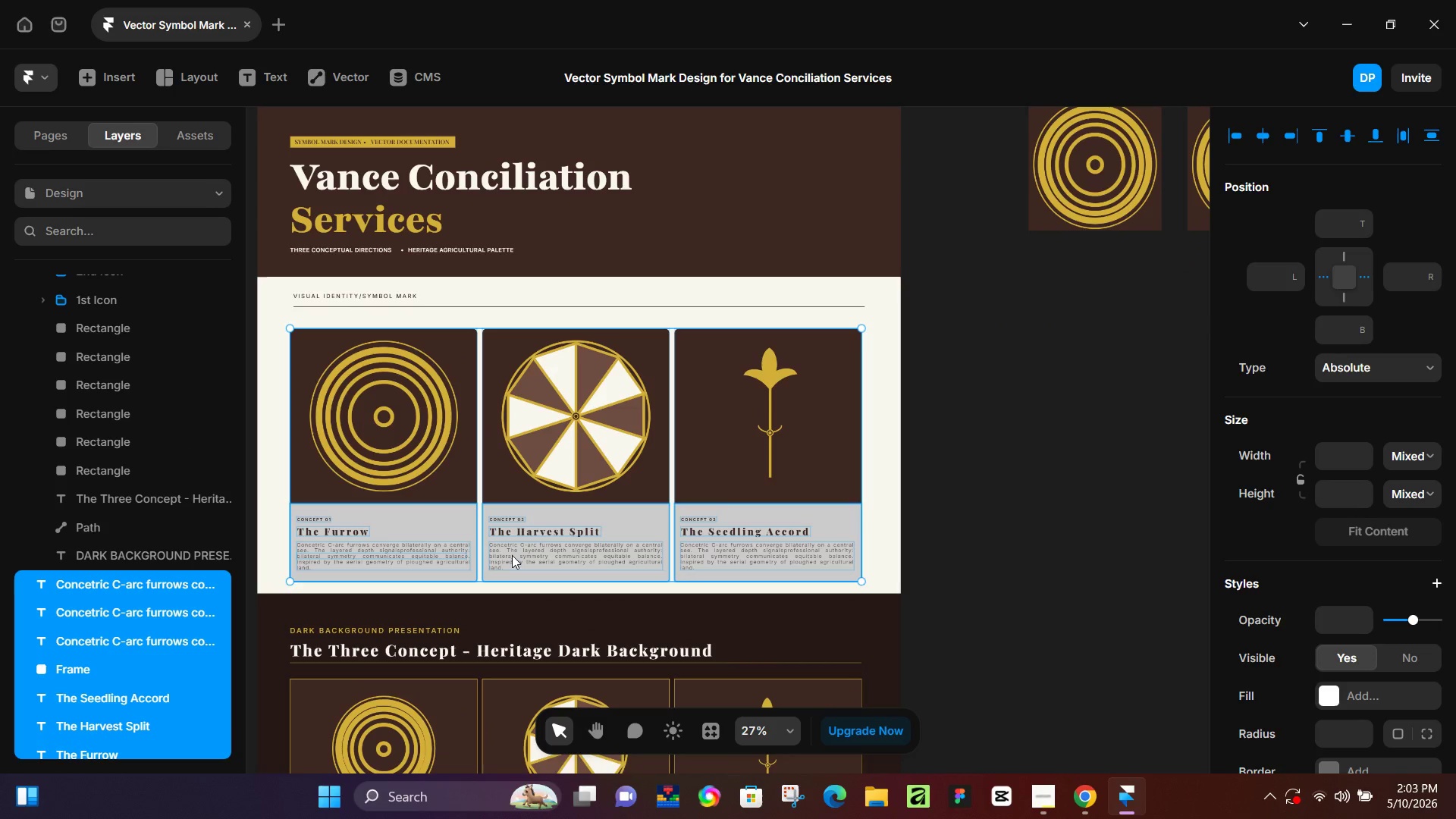 
hold_key(key=ControlLeft, duration=0.75)
scroll: coordinate [513, 580], scroll_direction: up, amount: 5.0
 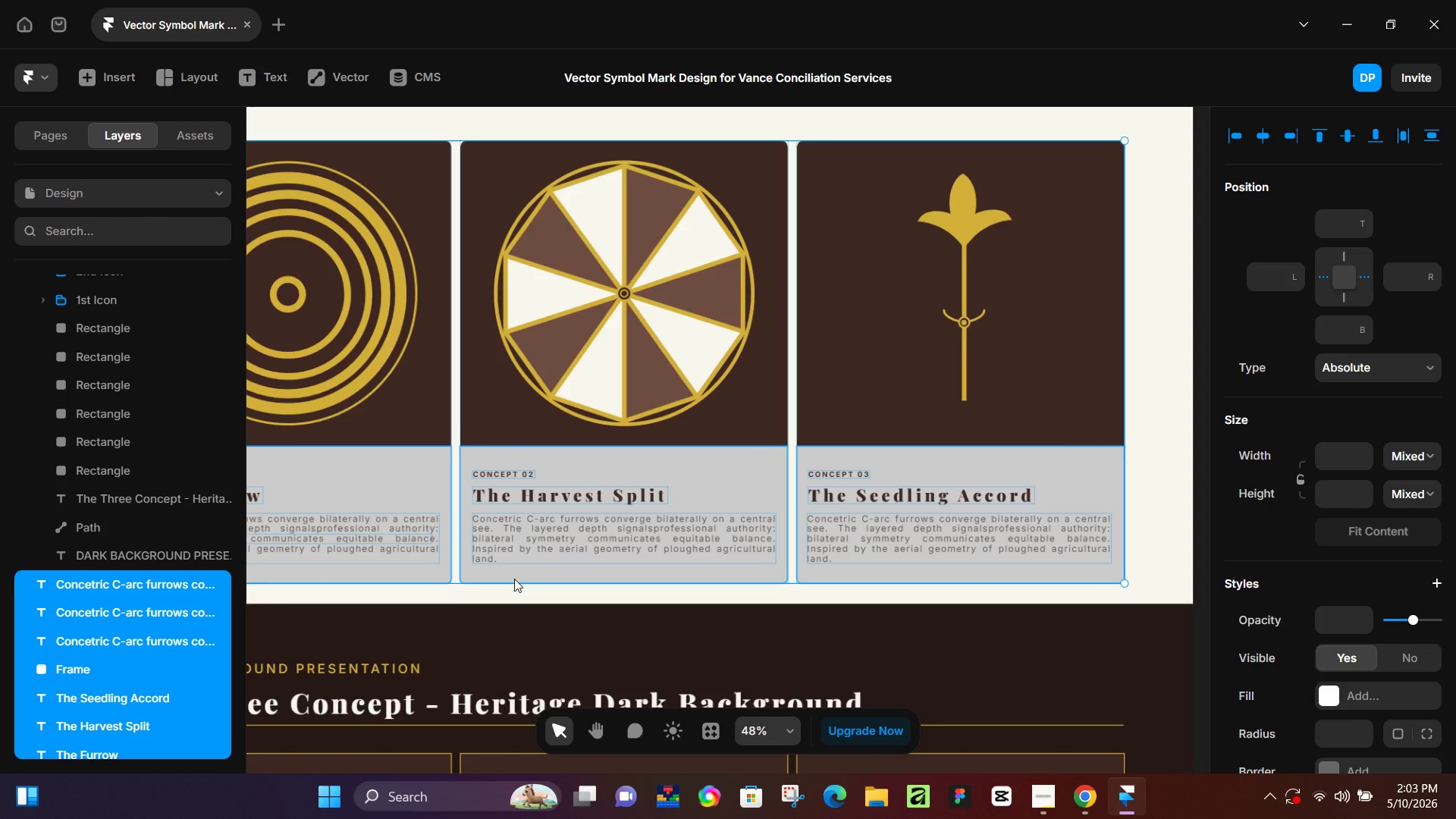 
hold_key(key=ControlLeft, duration=1.52)
scroll: coordinate [511, 578], scroll_direction: down, amount: 5.0
 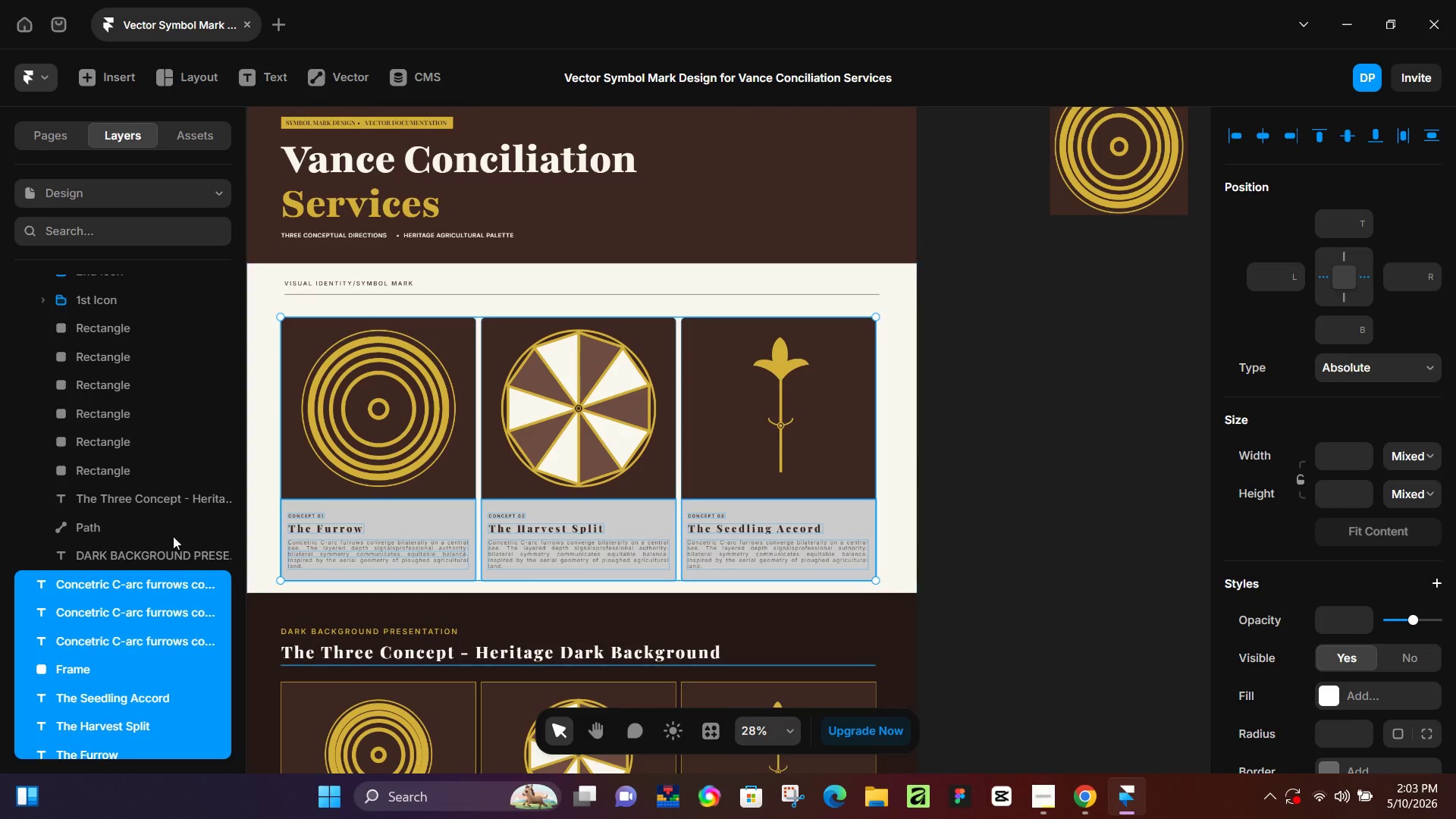 
key(Control+ControlLeft)
 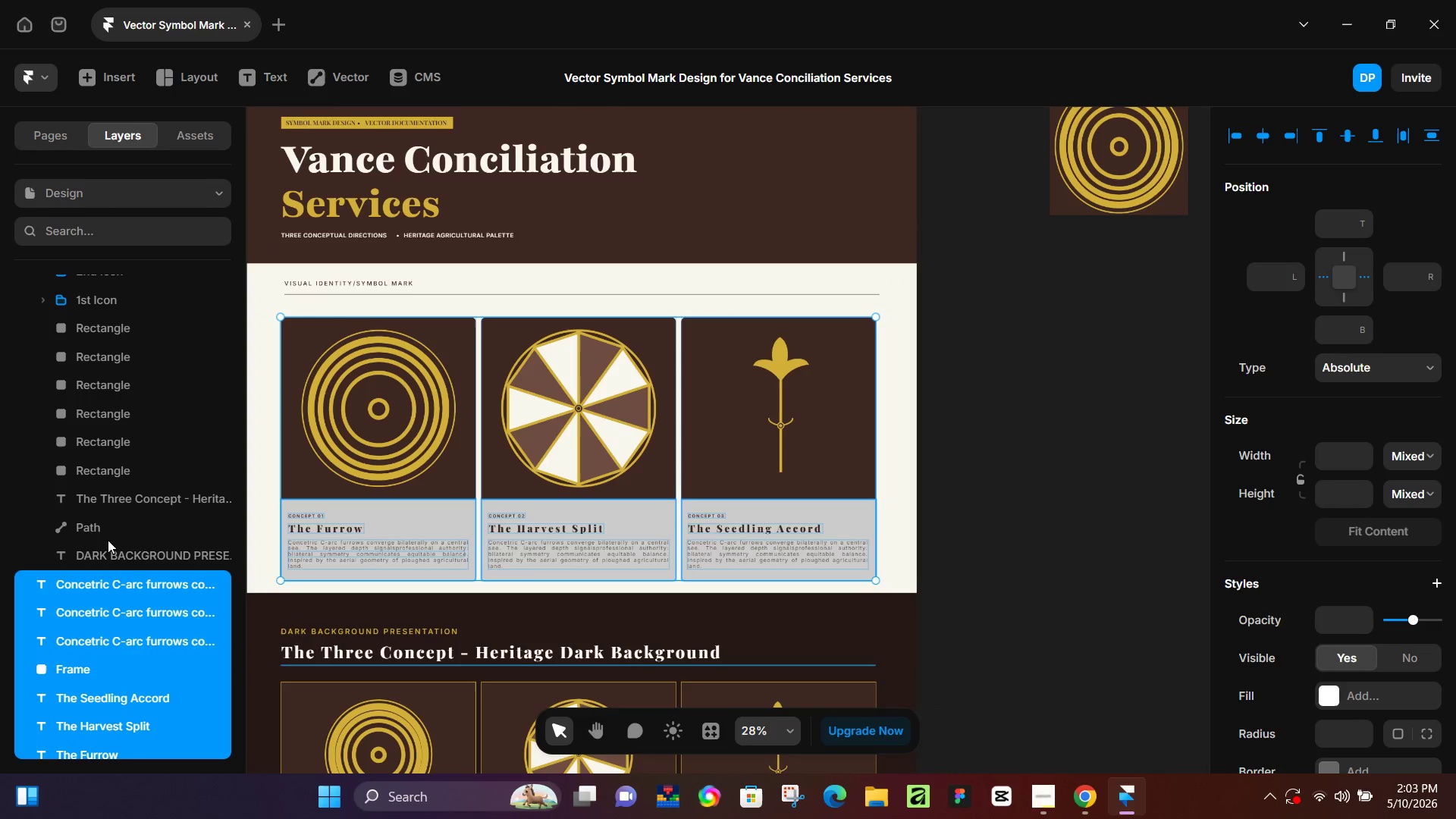 
key(Control+ControlLeft)
 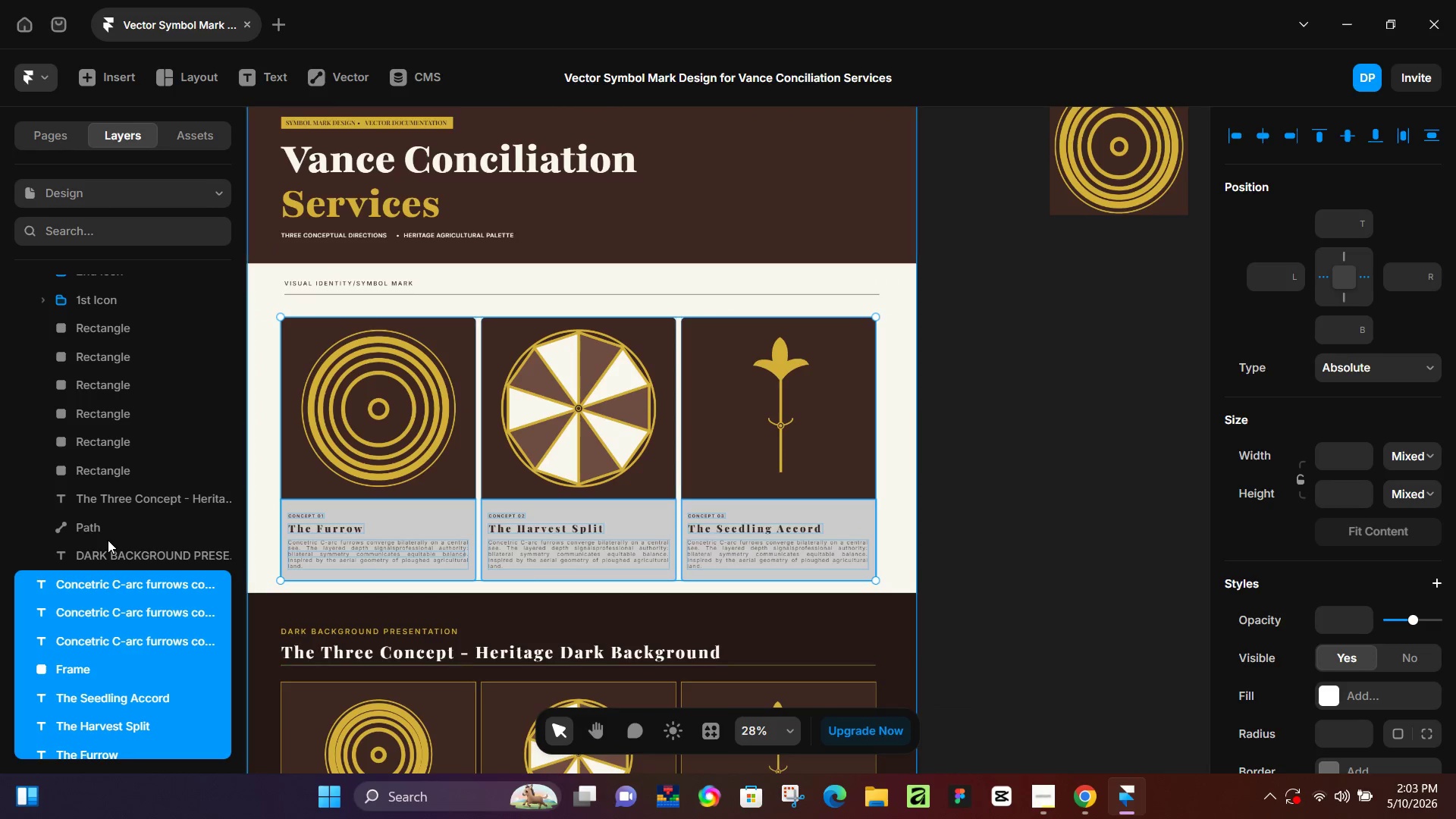 
key(Control+ControlLeft)
 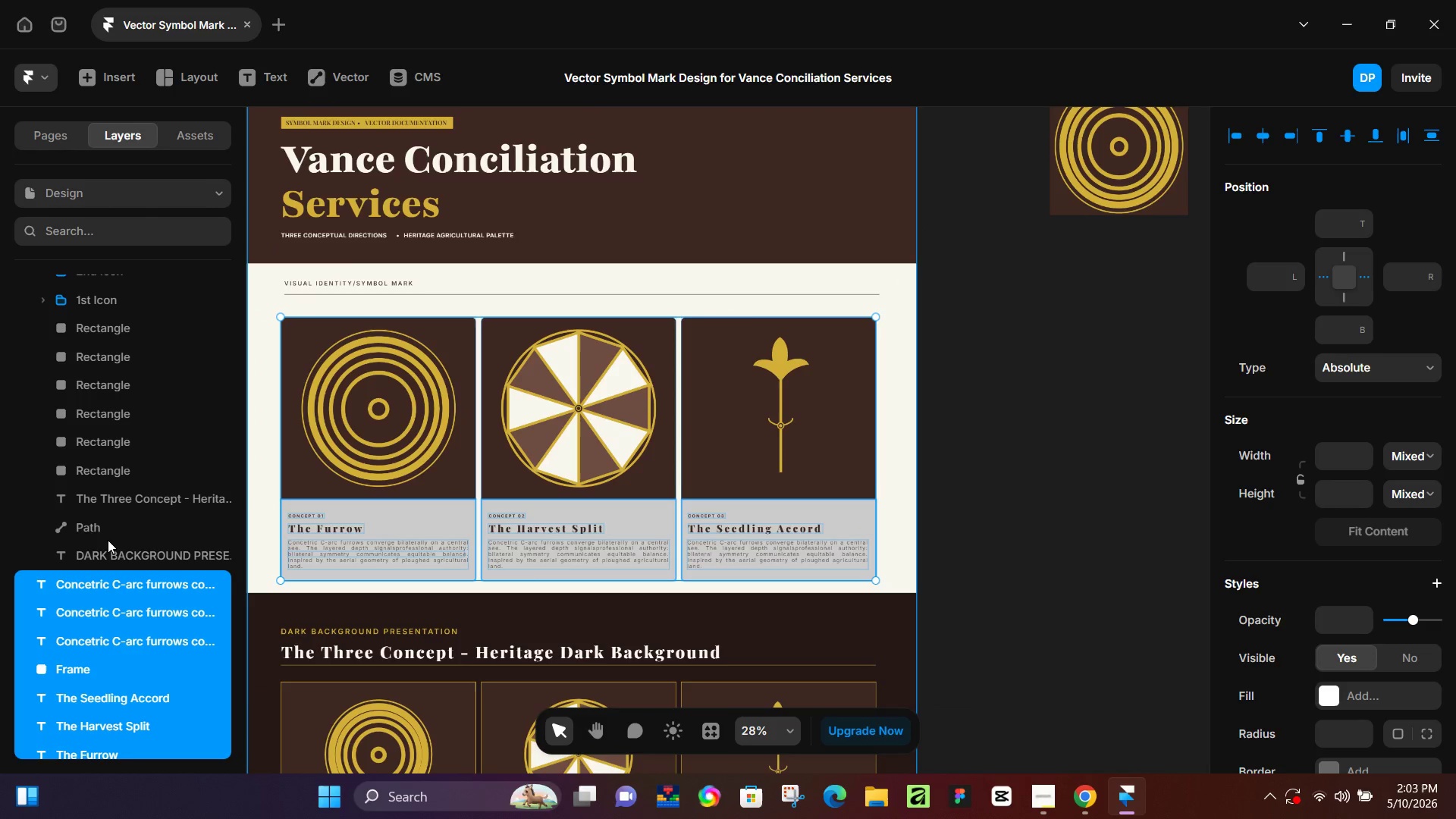 
scroll: coordinate [108, 538], scroll_direction: down, amount: 3.0
 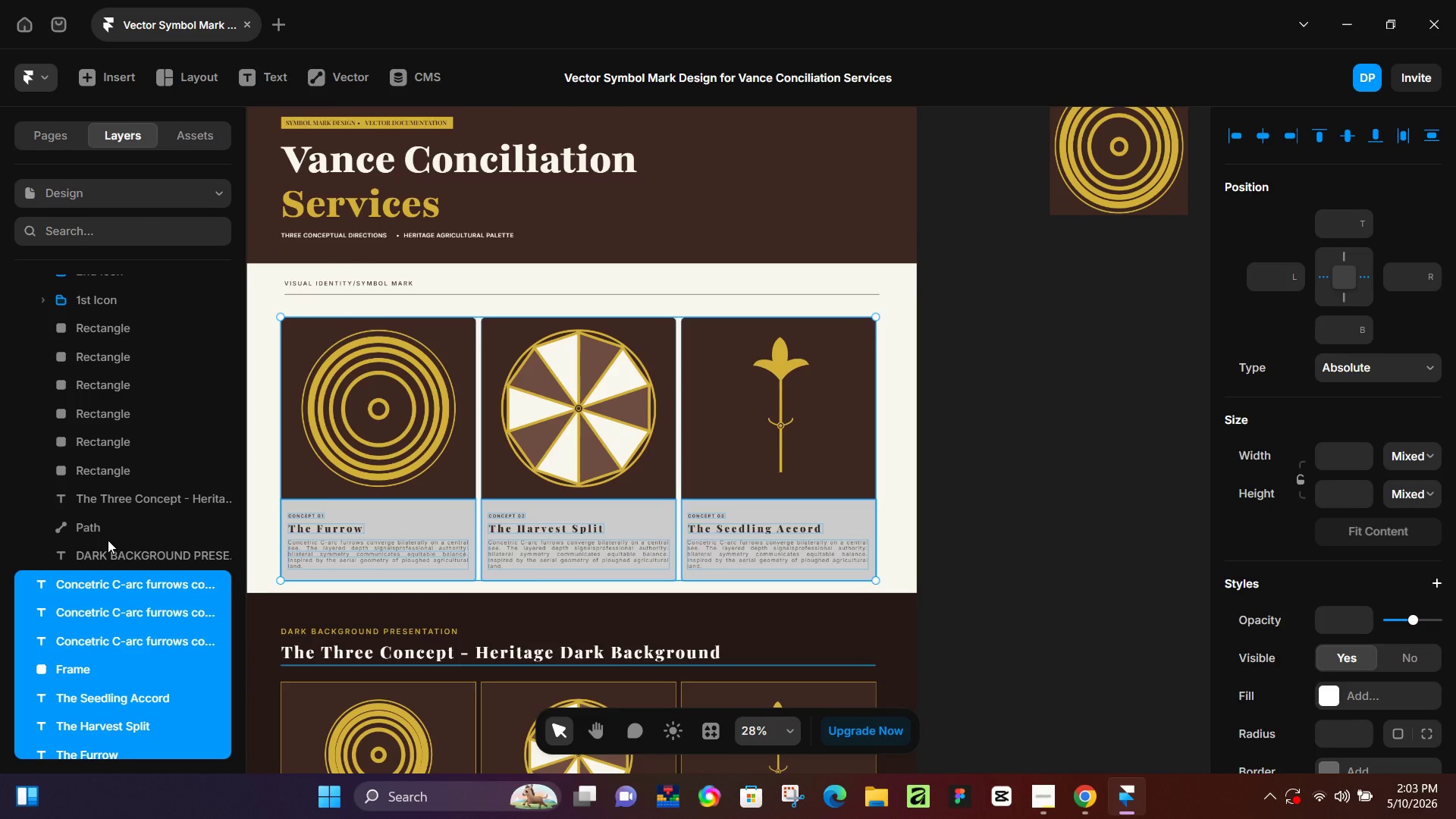 
key(Control+G)
 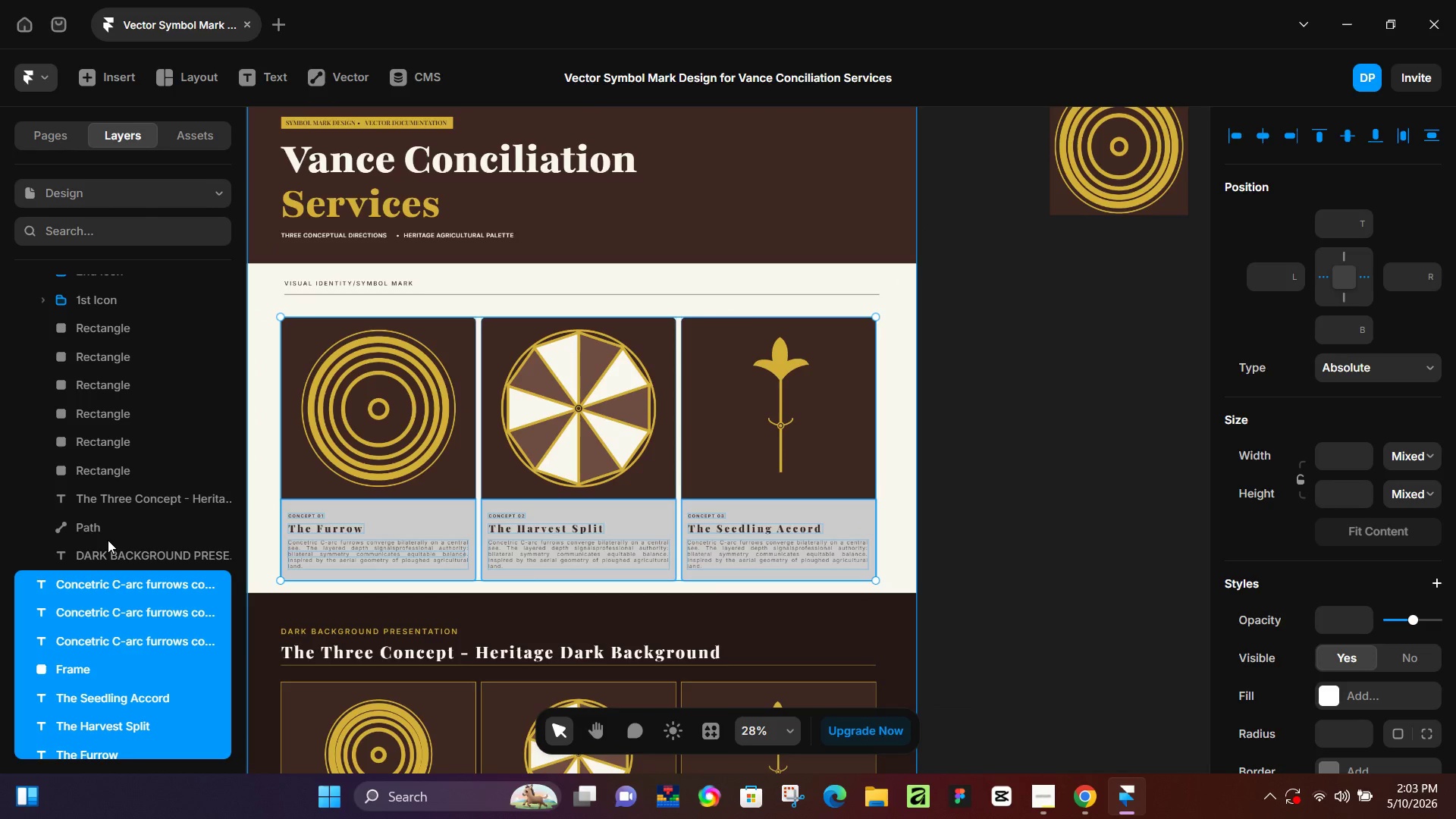 
scroll: coordinate [108, 540], scroll_direction: down, amount: 2.0
 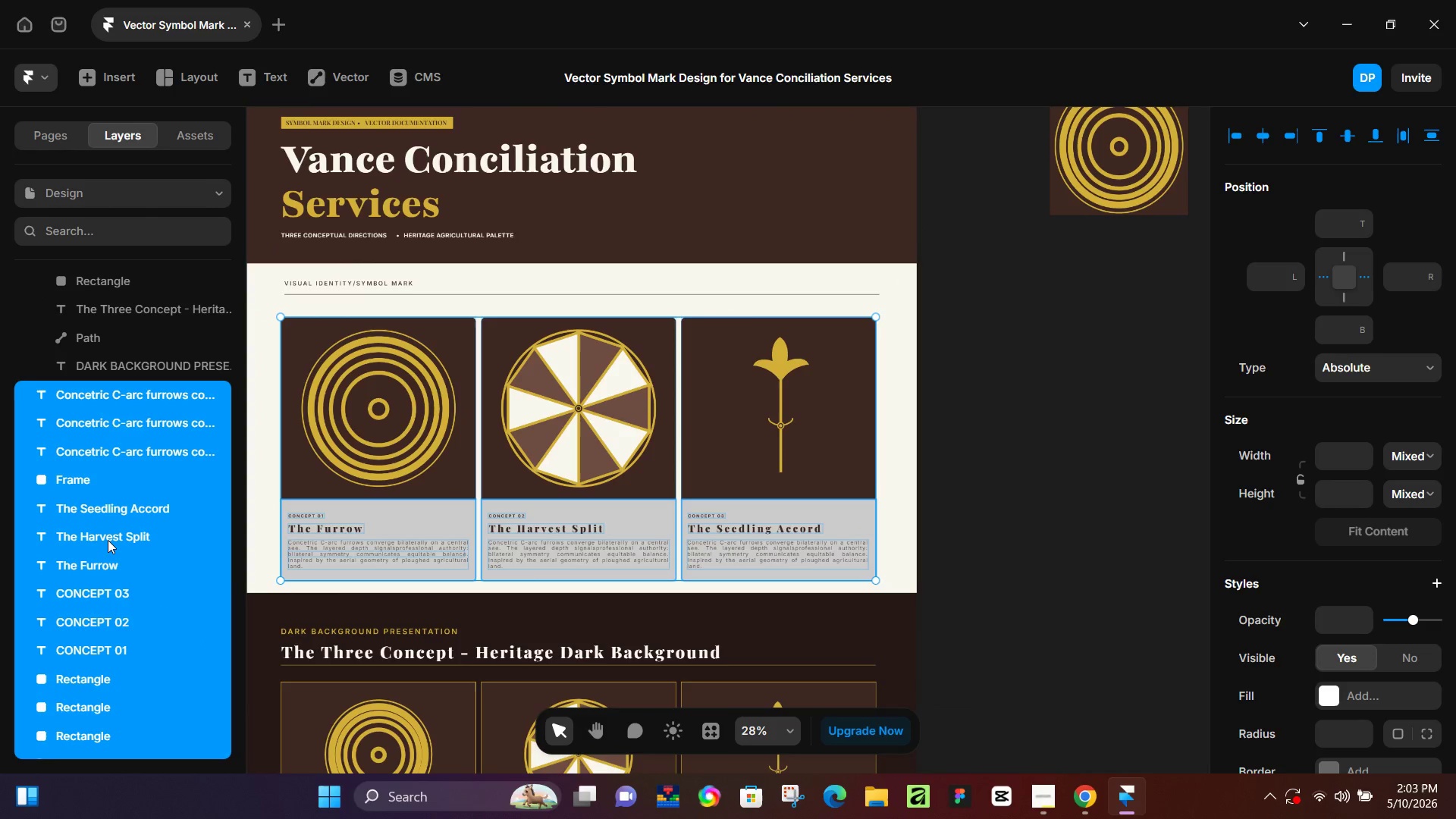 
key(Control+Enter)
 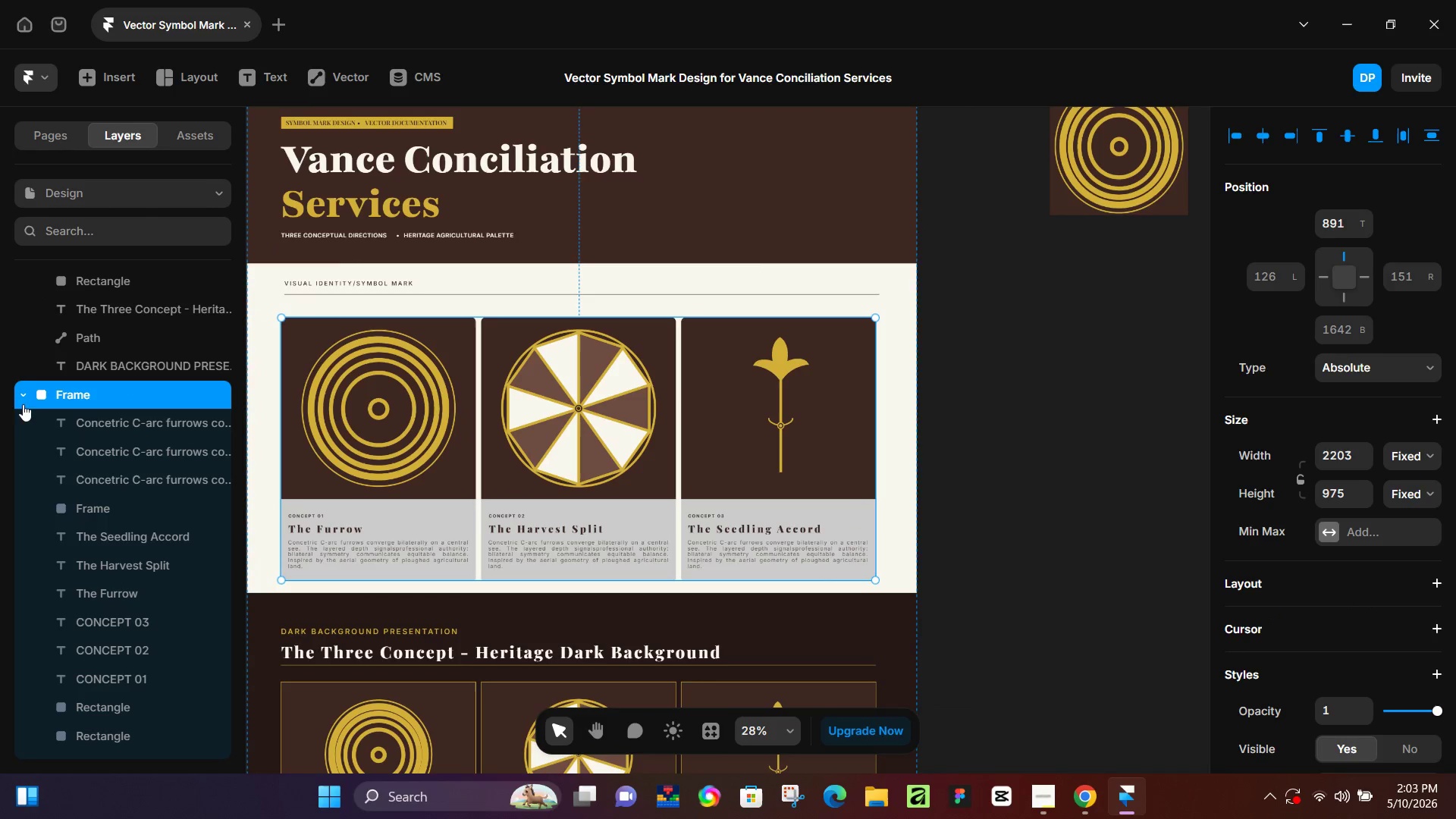 
left_click([29, 403])
 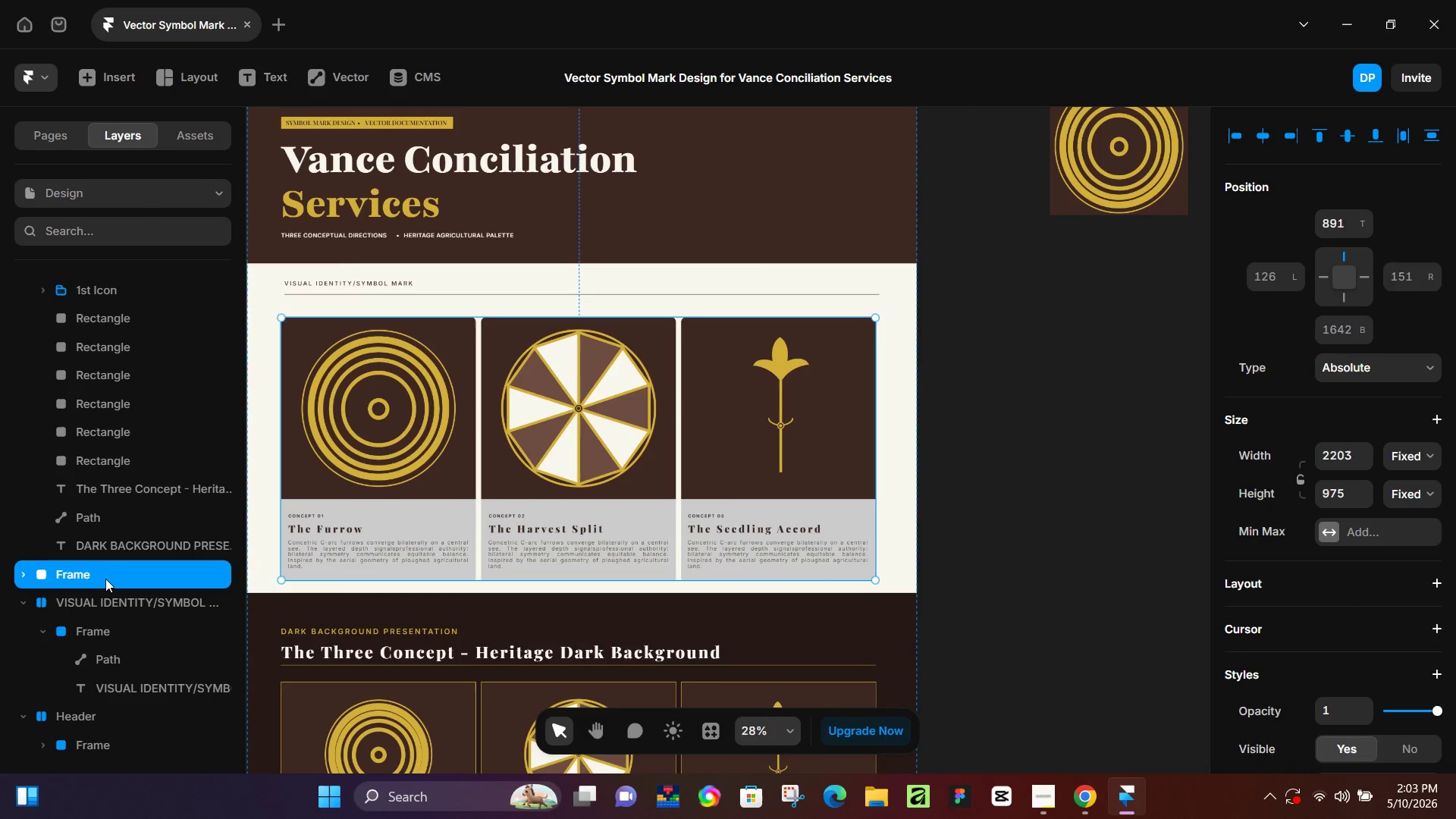 
left_click([105, 579])
 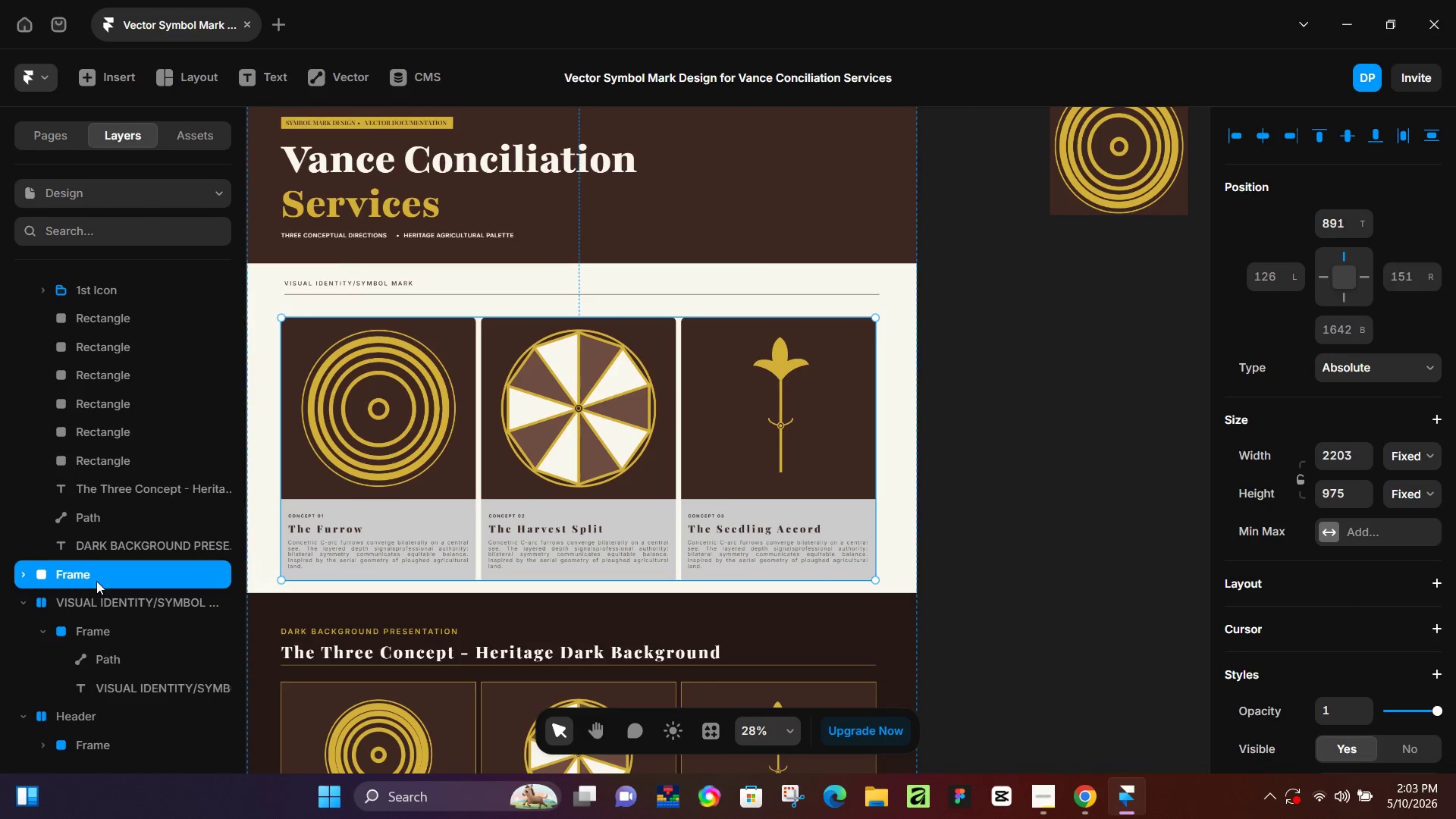 
key(Alt+Control+Enter)
 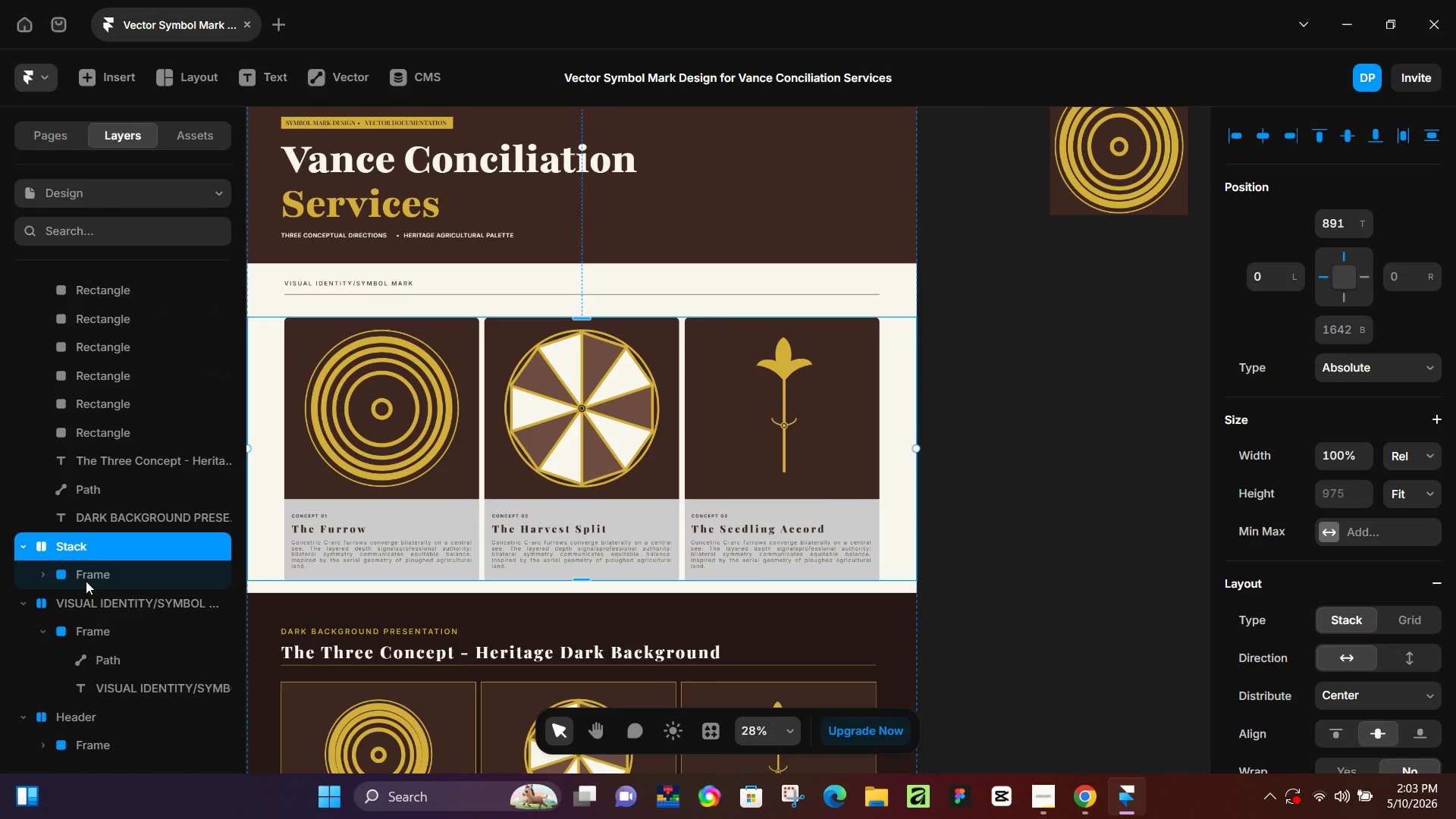 
double_click([87, 543])
 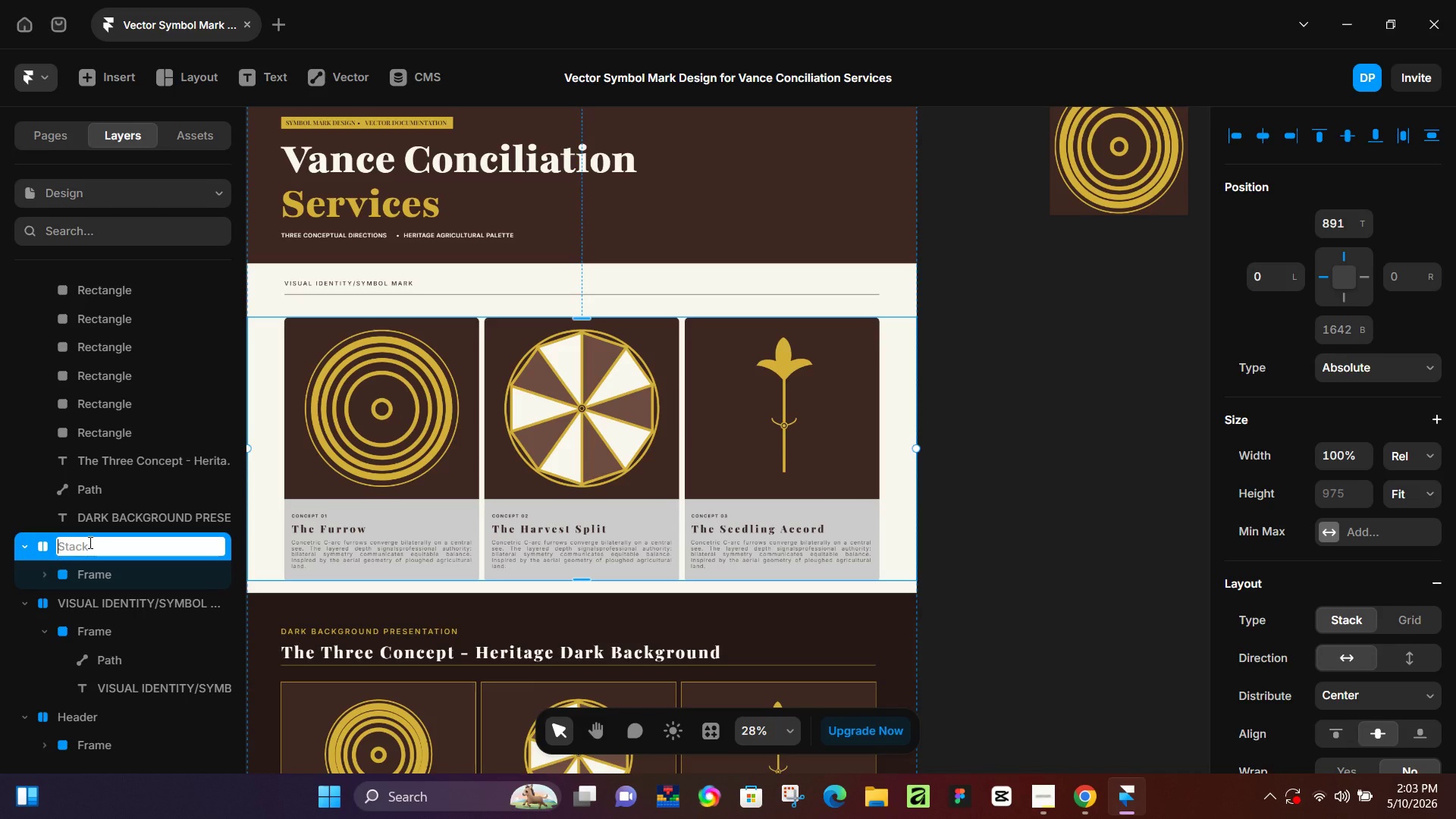 
type(VISUAL IDEA)
key(Backspace)
type(NTITY)
 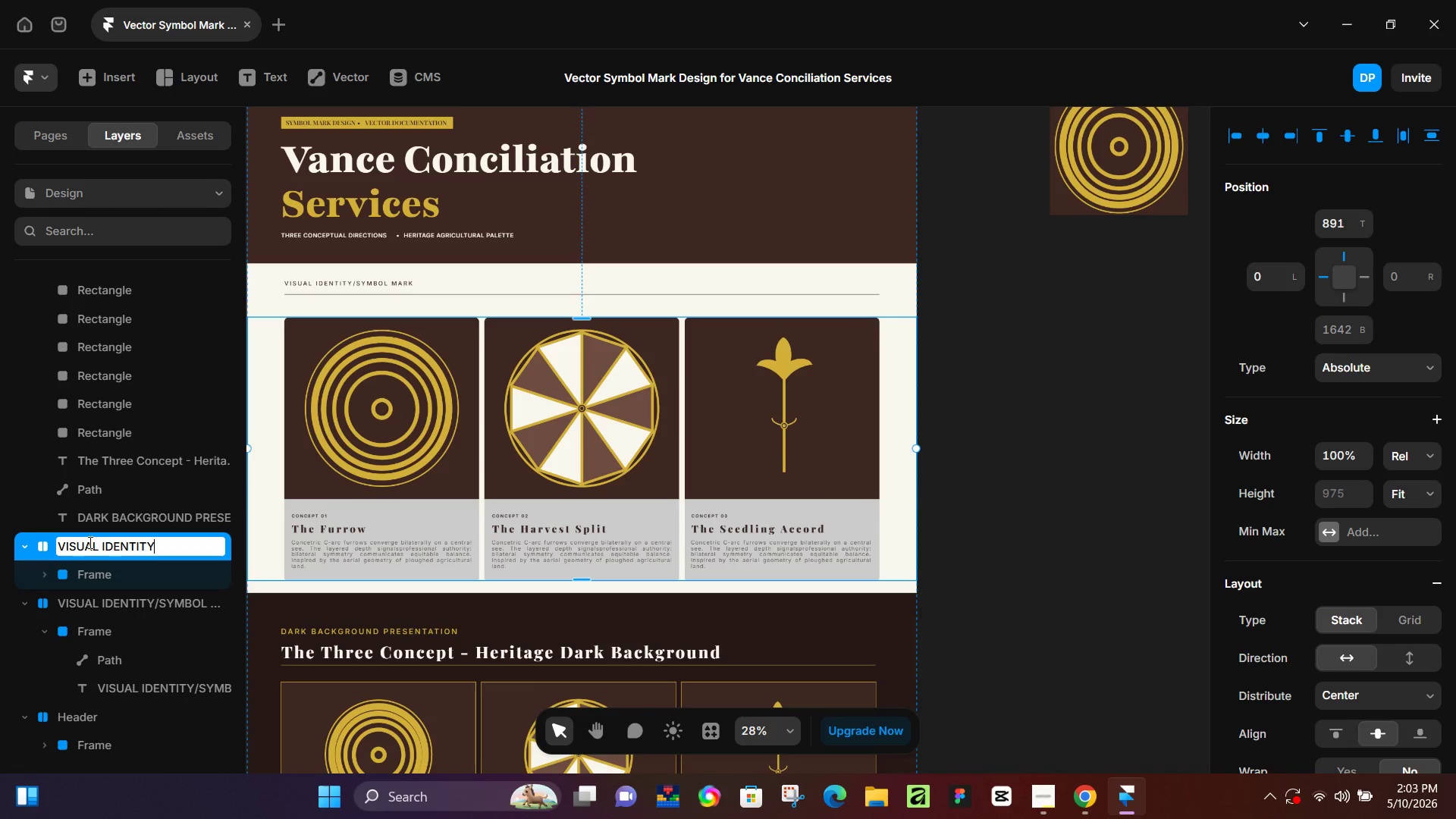 
key(Enter)
 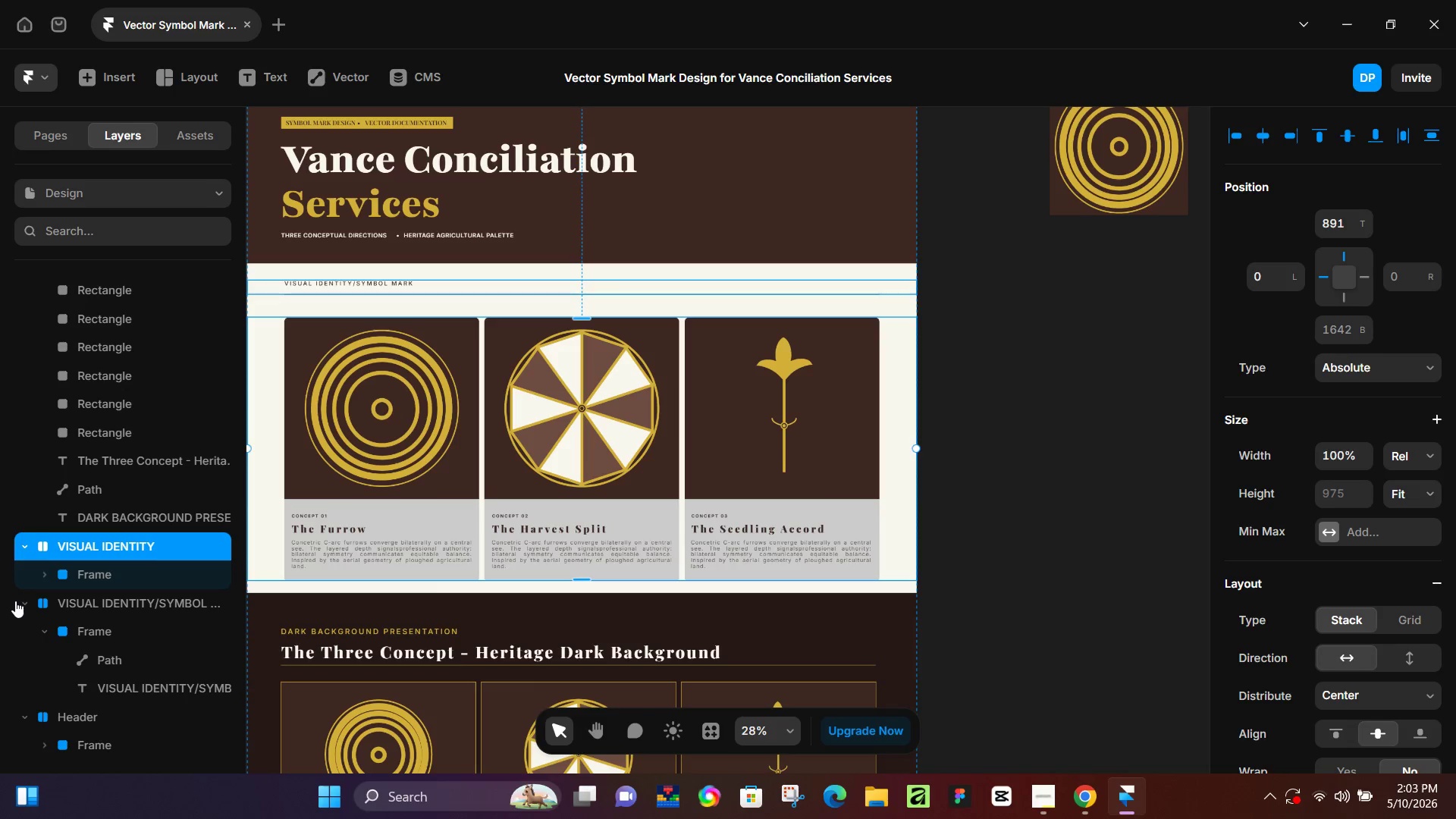 
left_click([105, 601])
 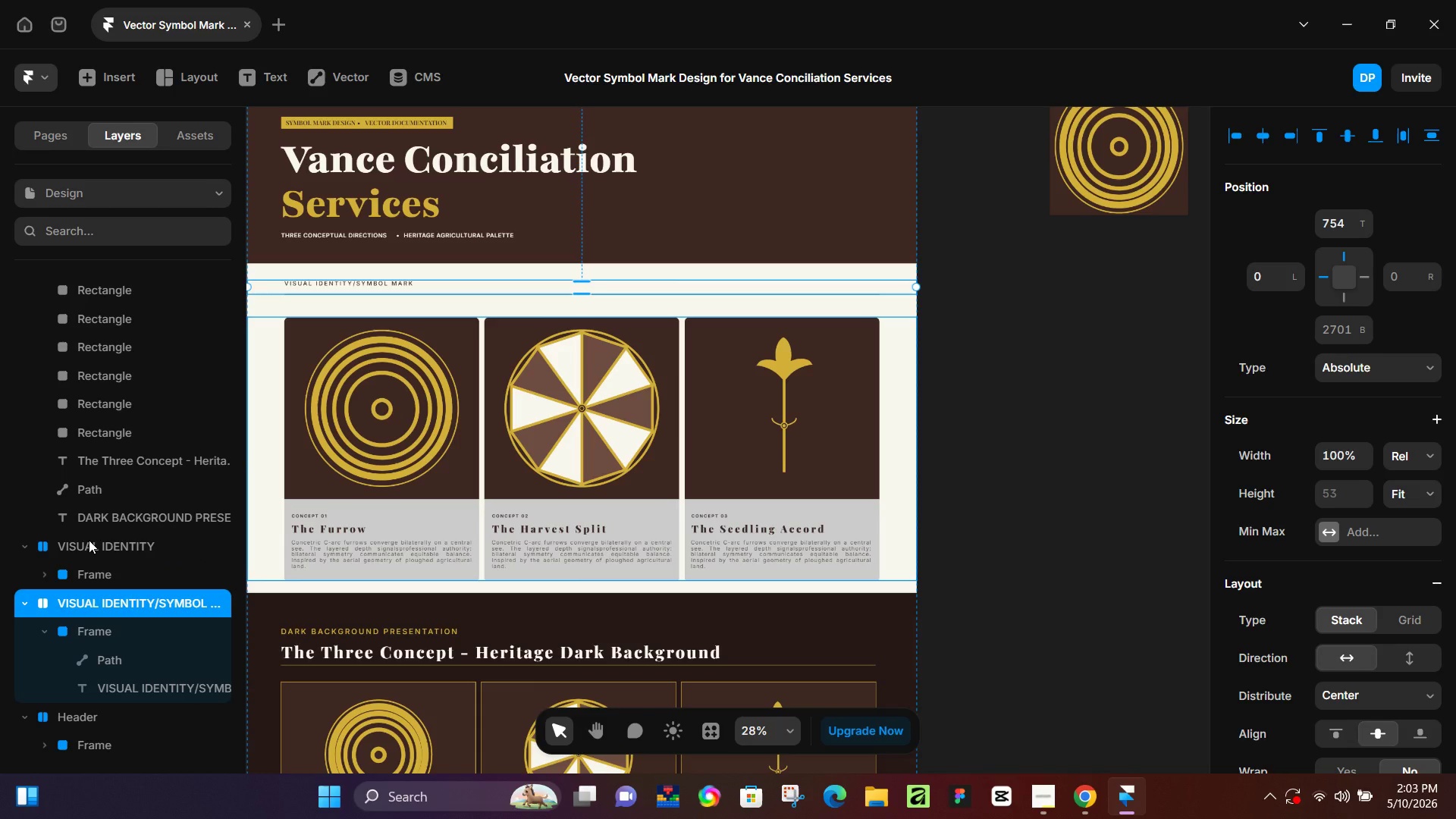 
double_click([89, 539])
 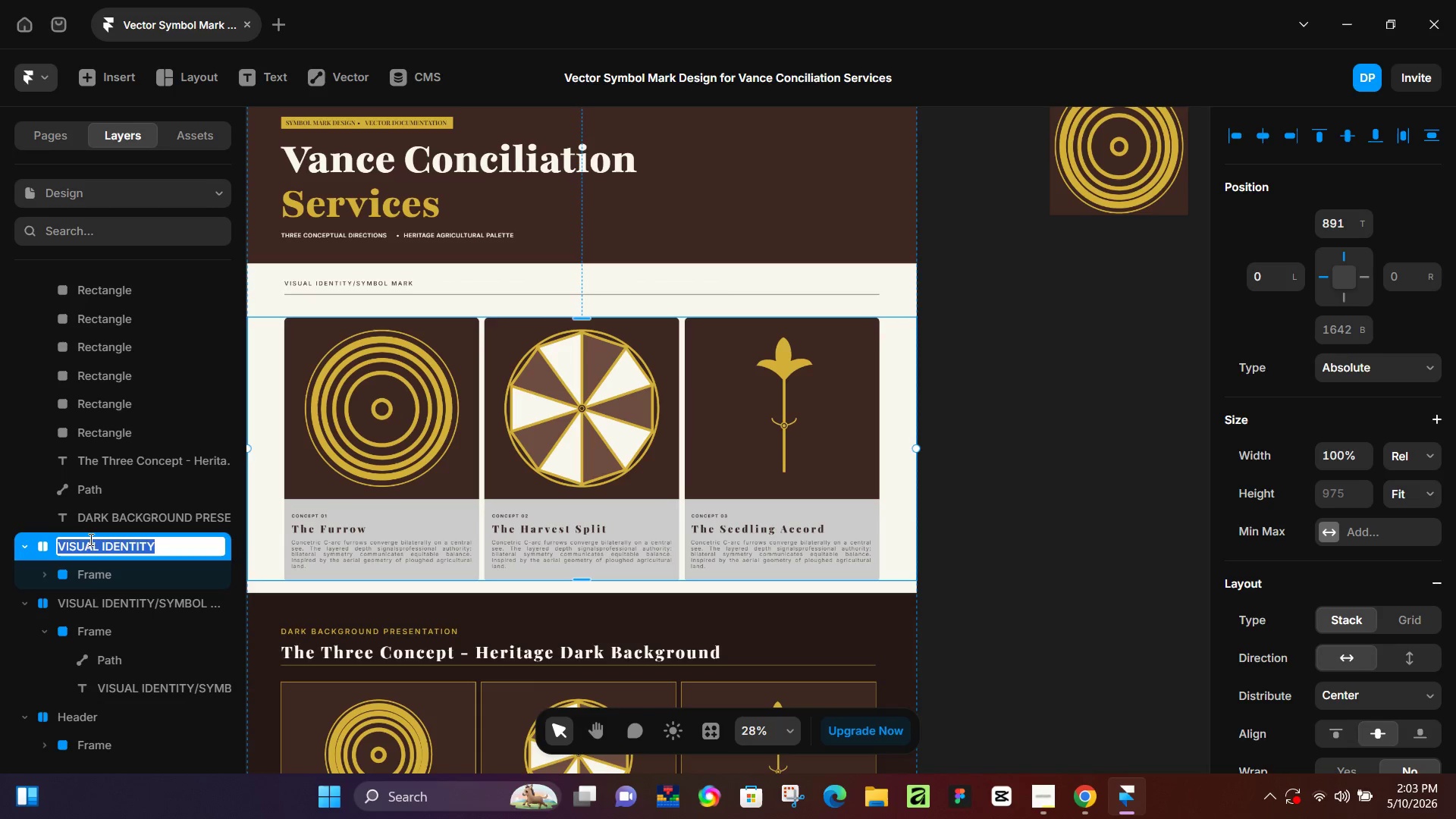 
triple_click([89, 539])
 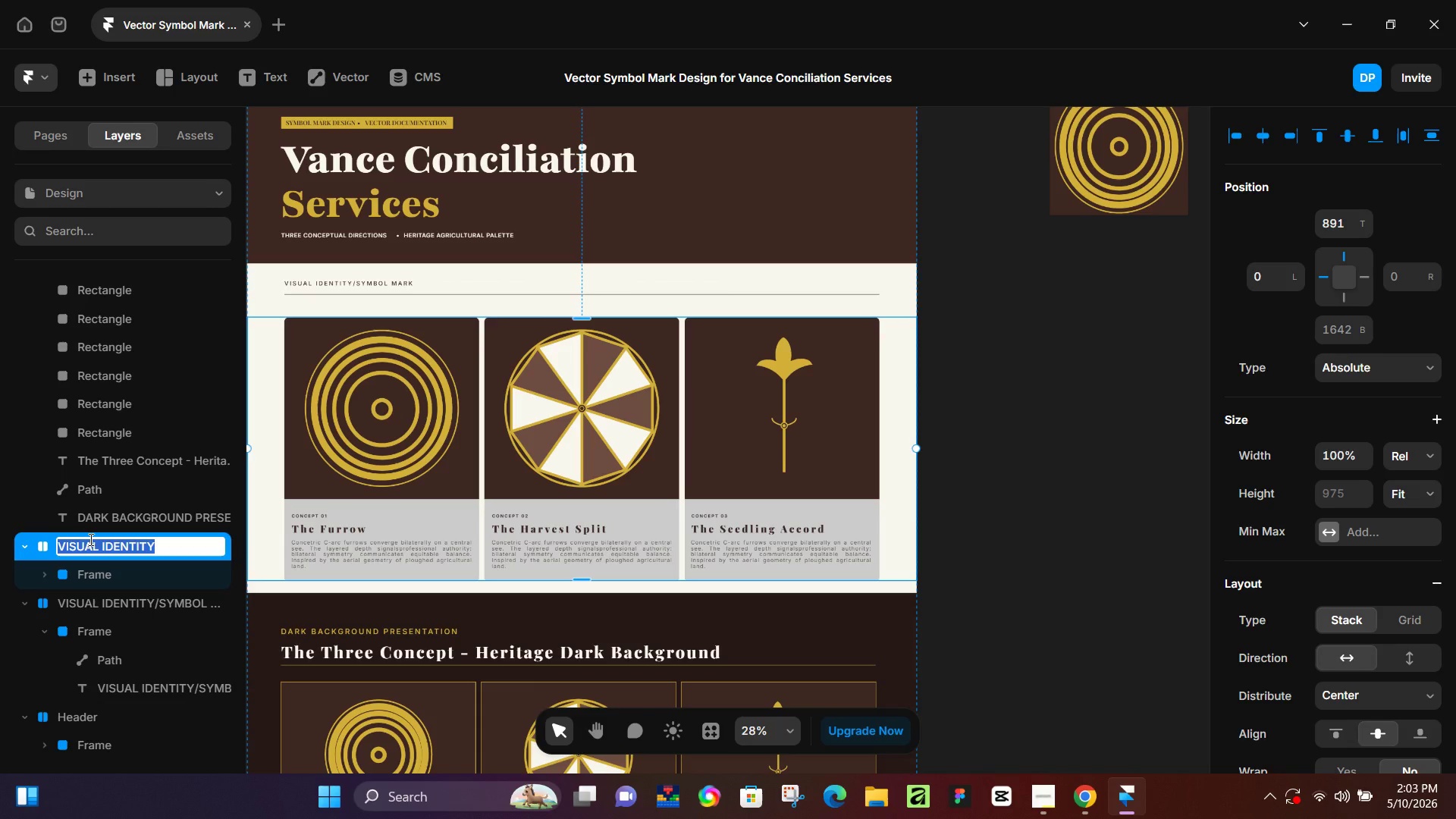 
type(ICONS)
 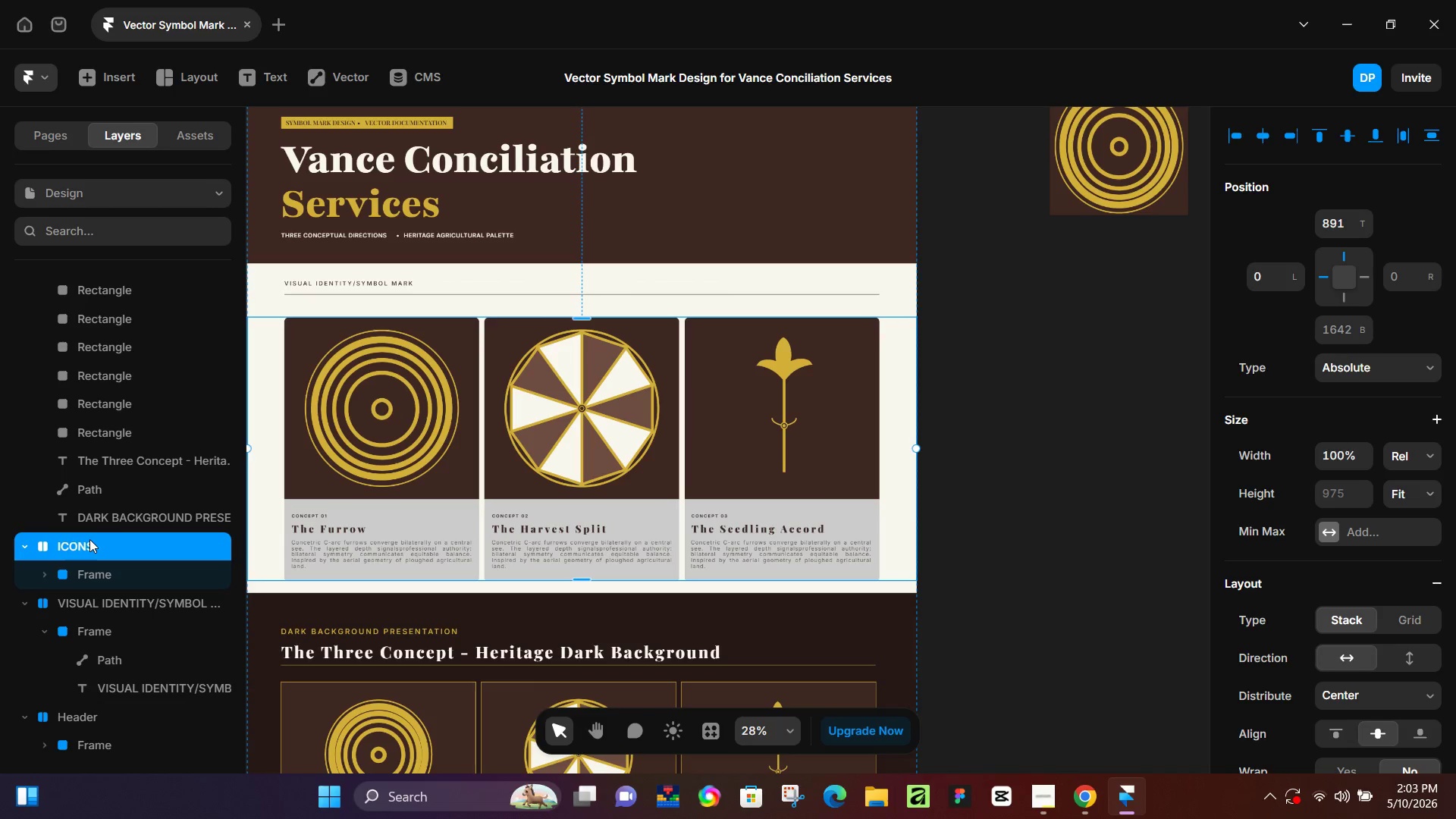 
key(Shift+Enter)
 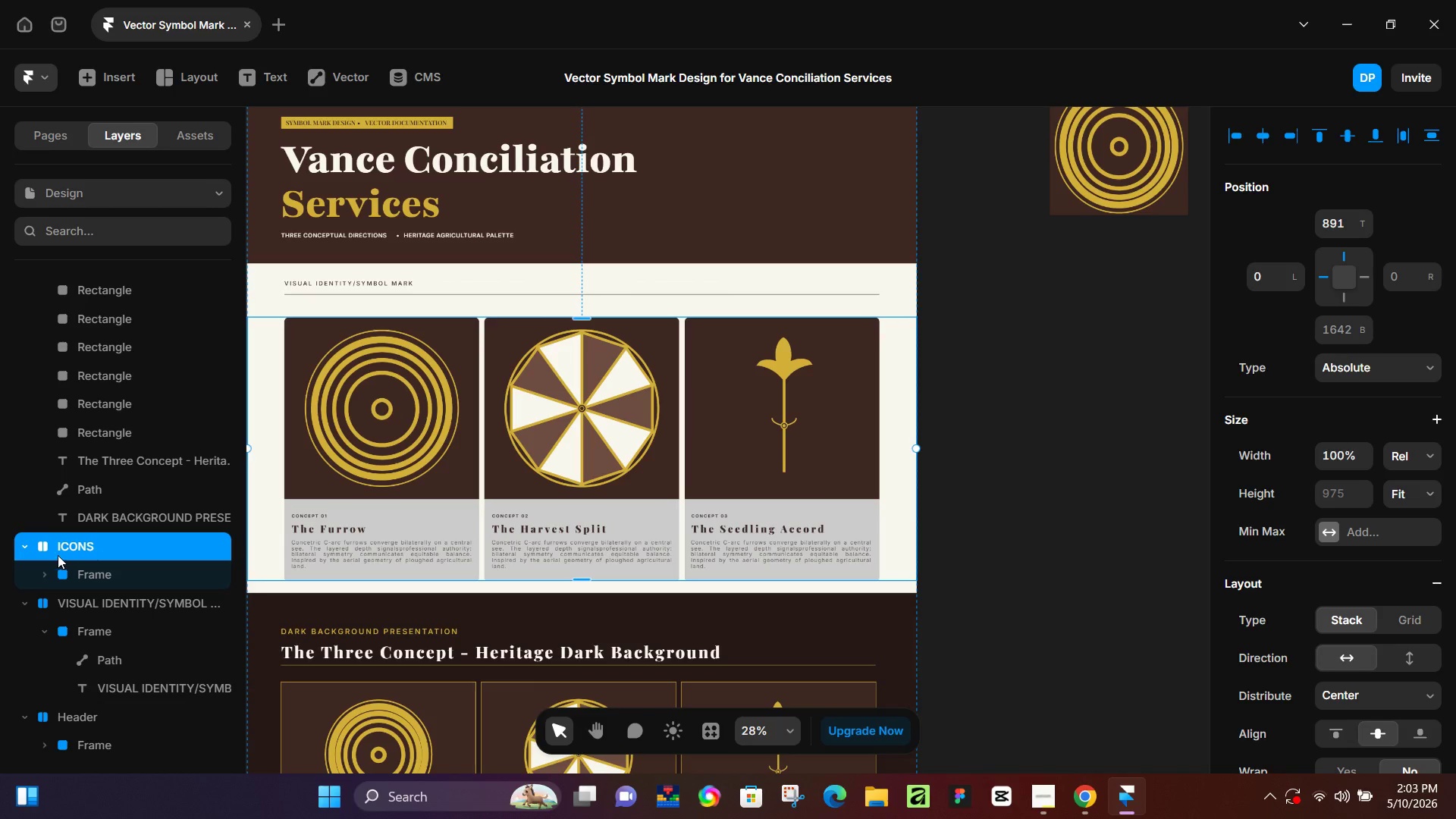 
left_click([27, 547])
 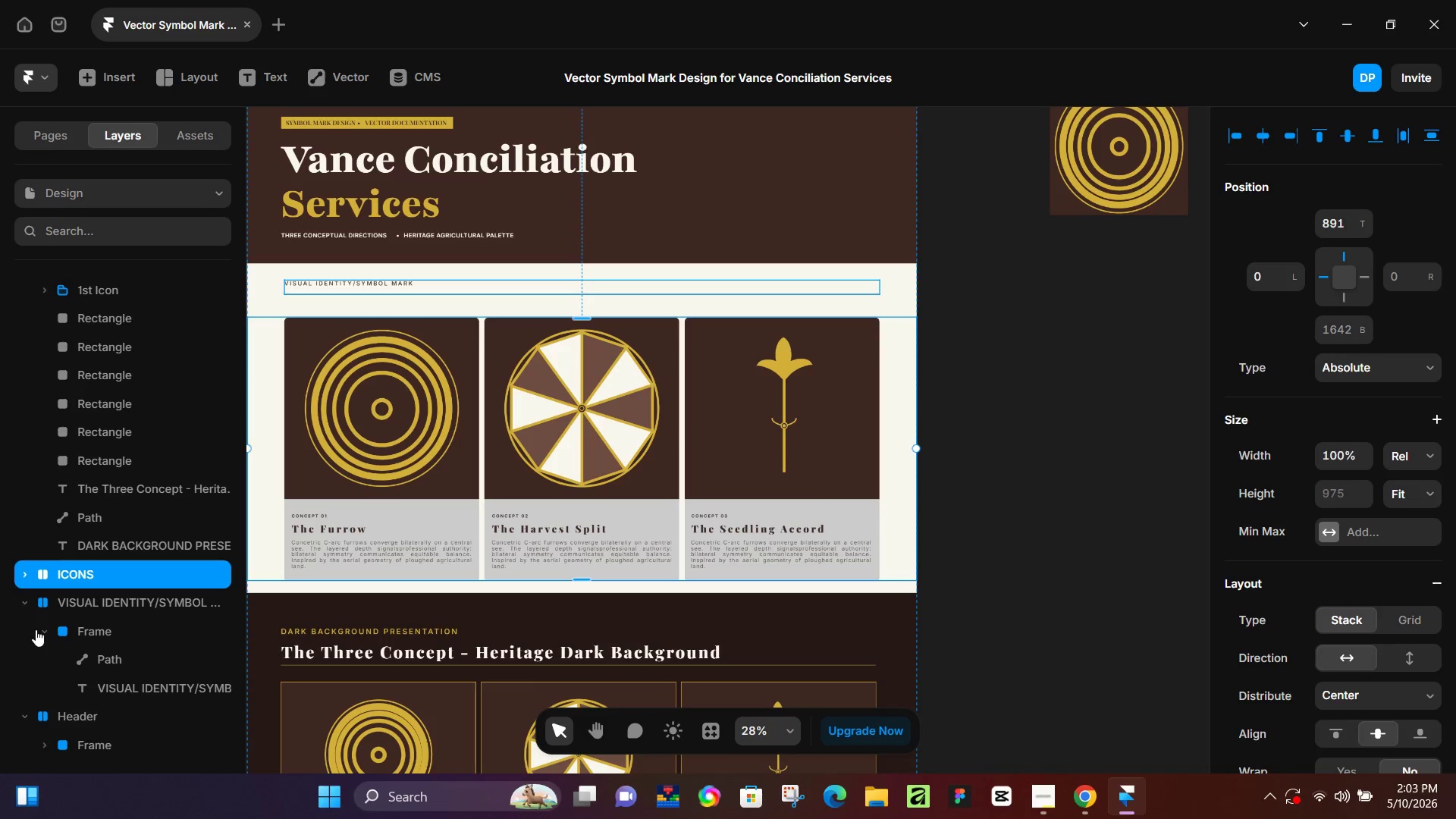 
left_click([28, 602])
 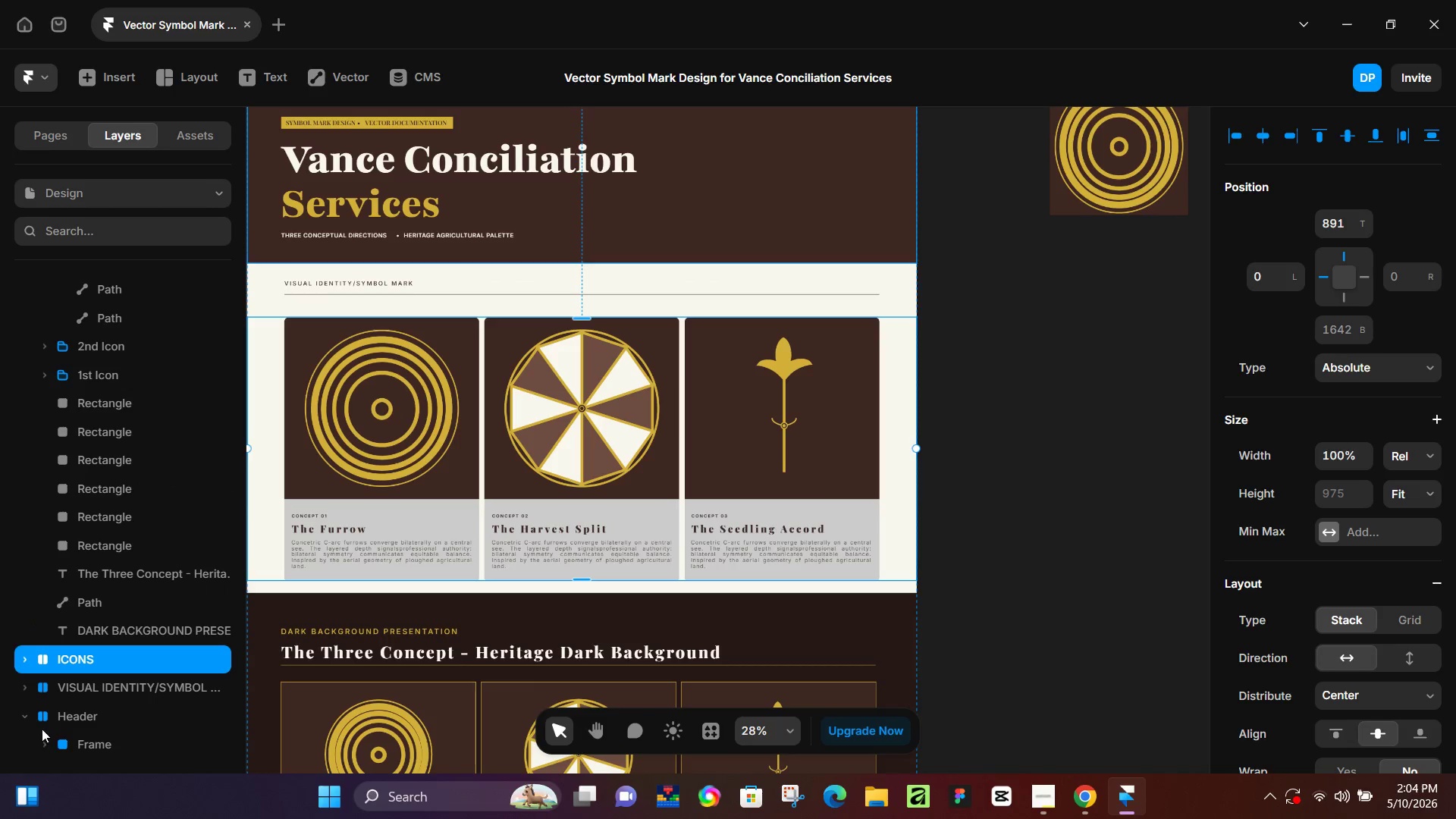 
left_click([27, 714])
 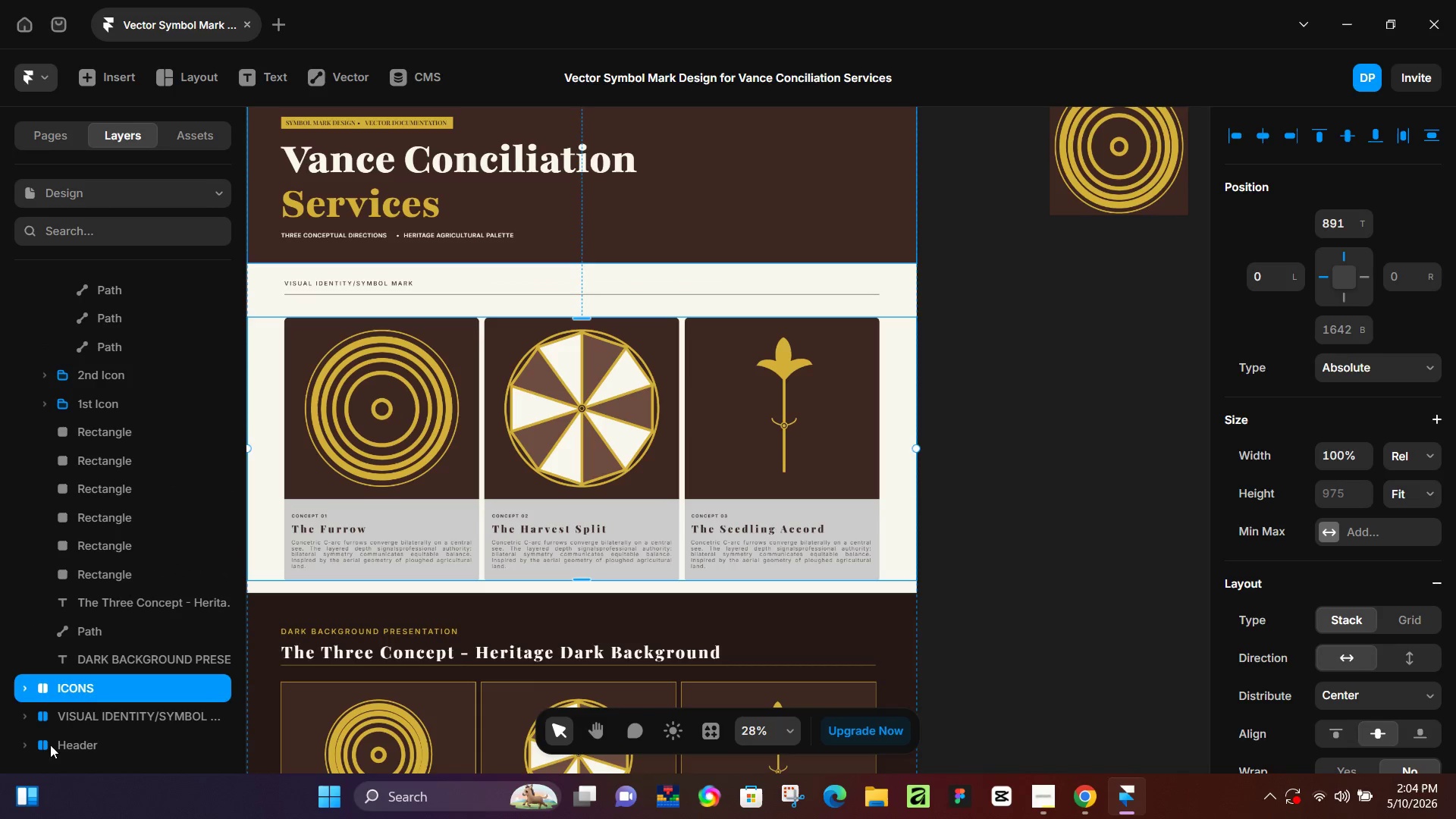 
left_click([57, 745])
 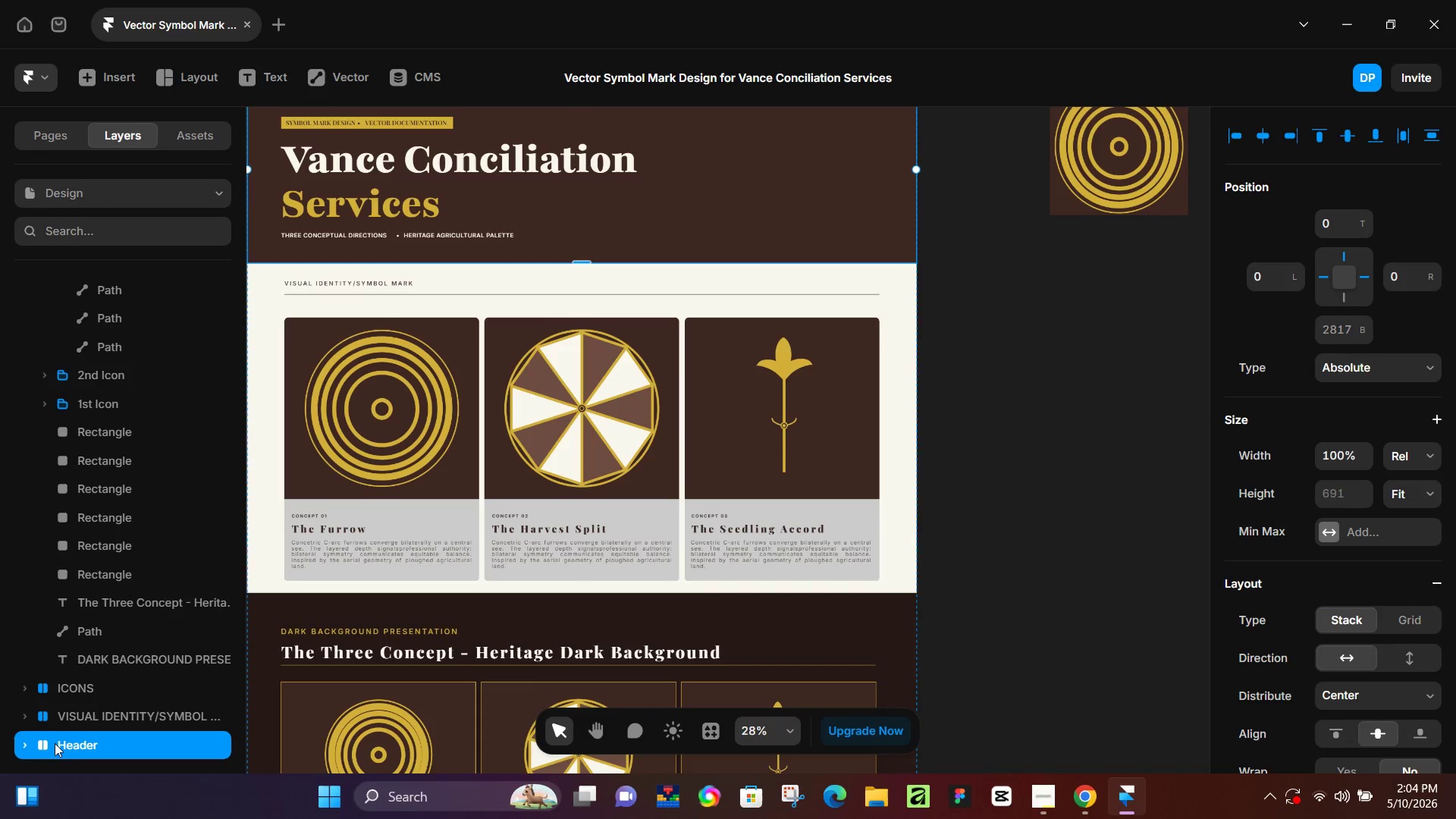 
scroll: coordinate [52, 719], scroll_direction: down, amount: 2.0
 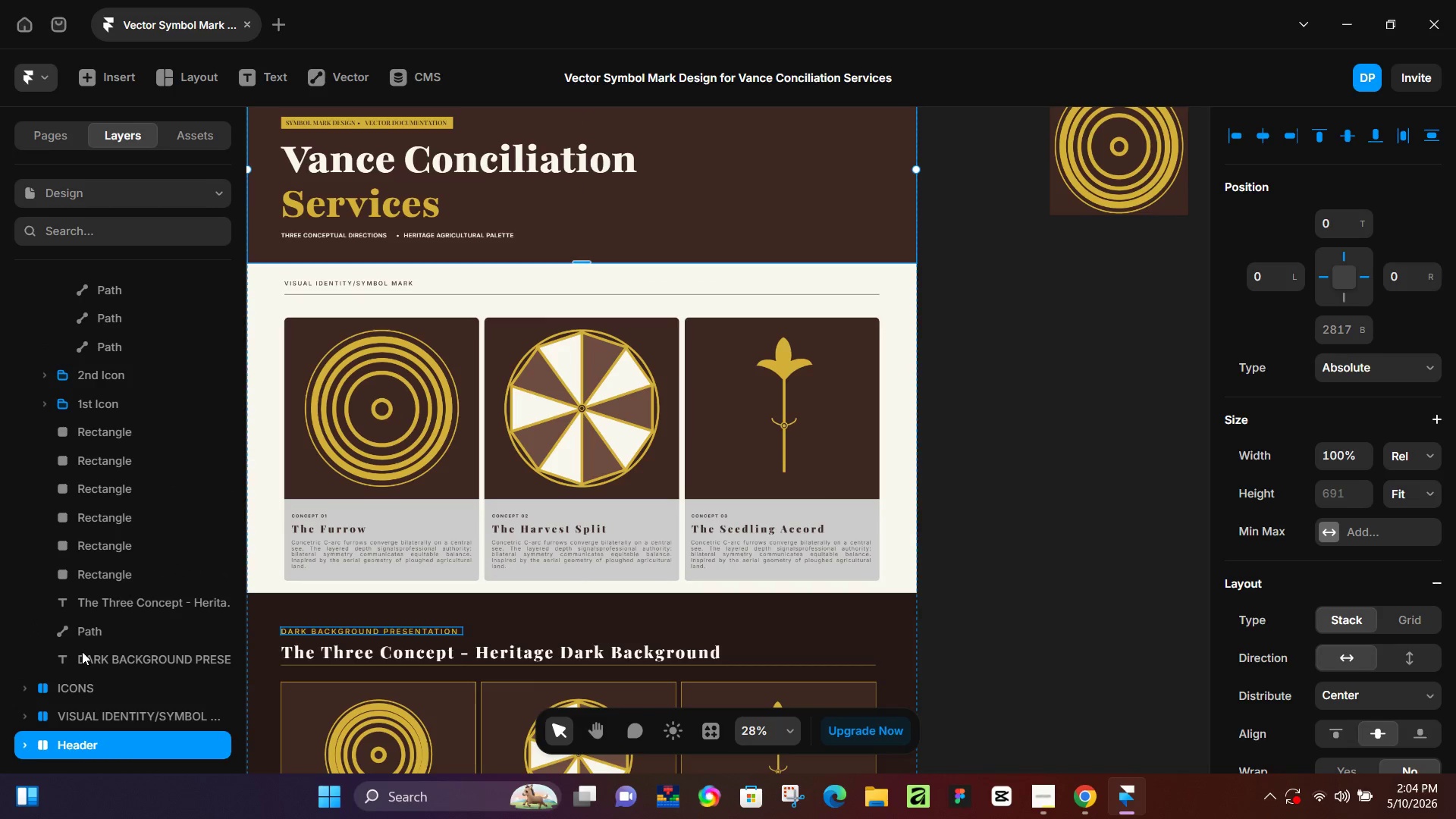 
left_click([82, 651])
 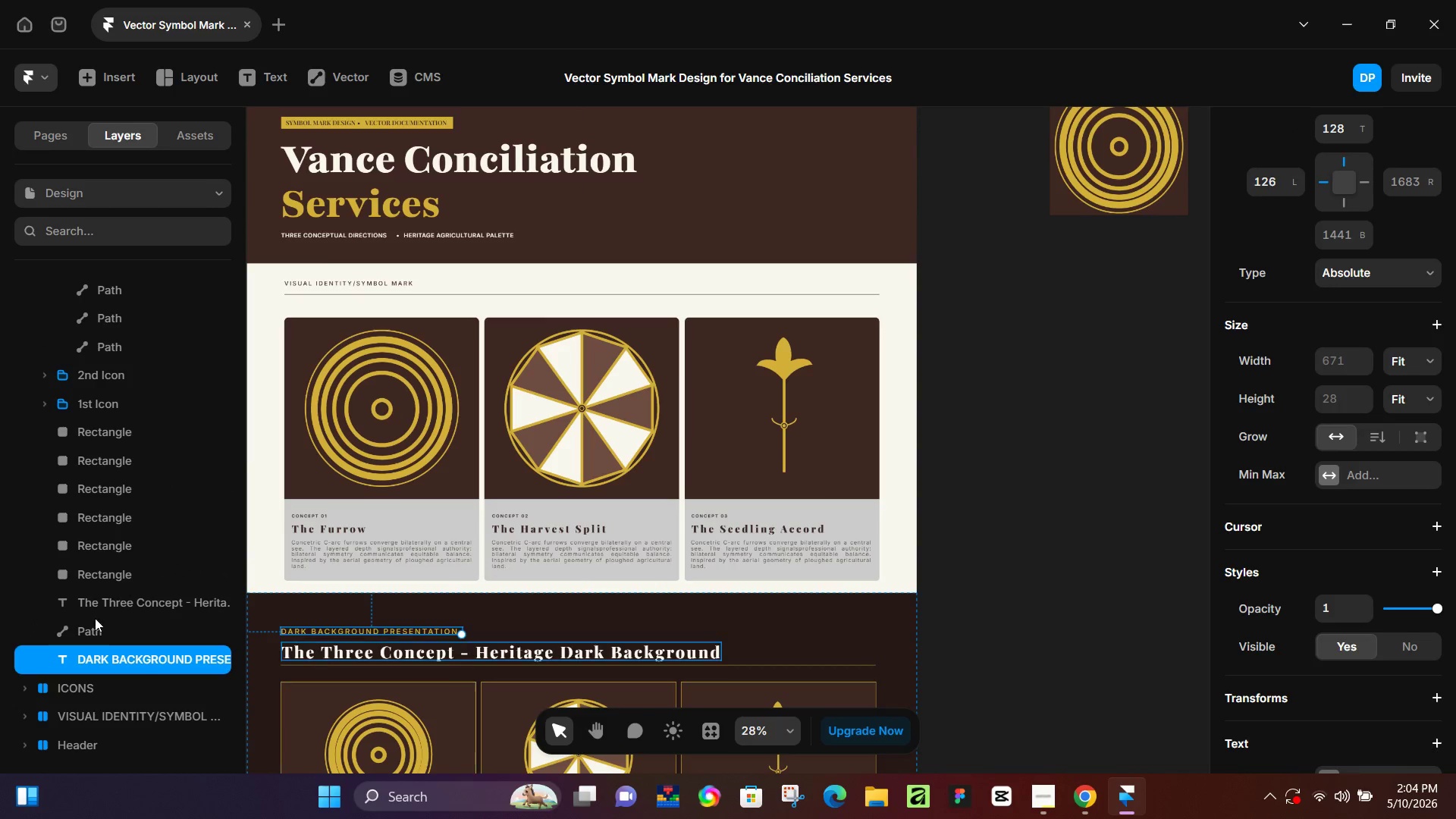 
hold_key(key=ShiftLeft, duration=1.52)
 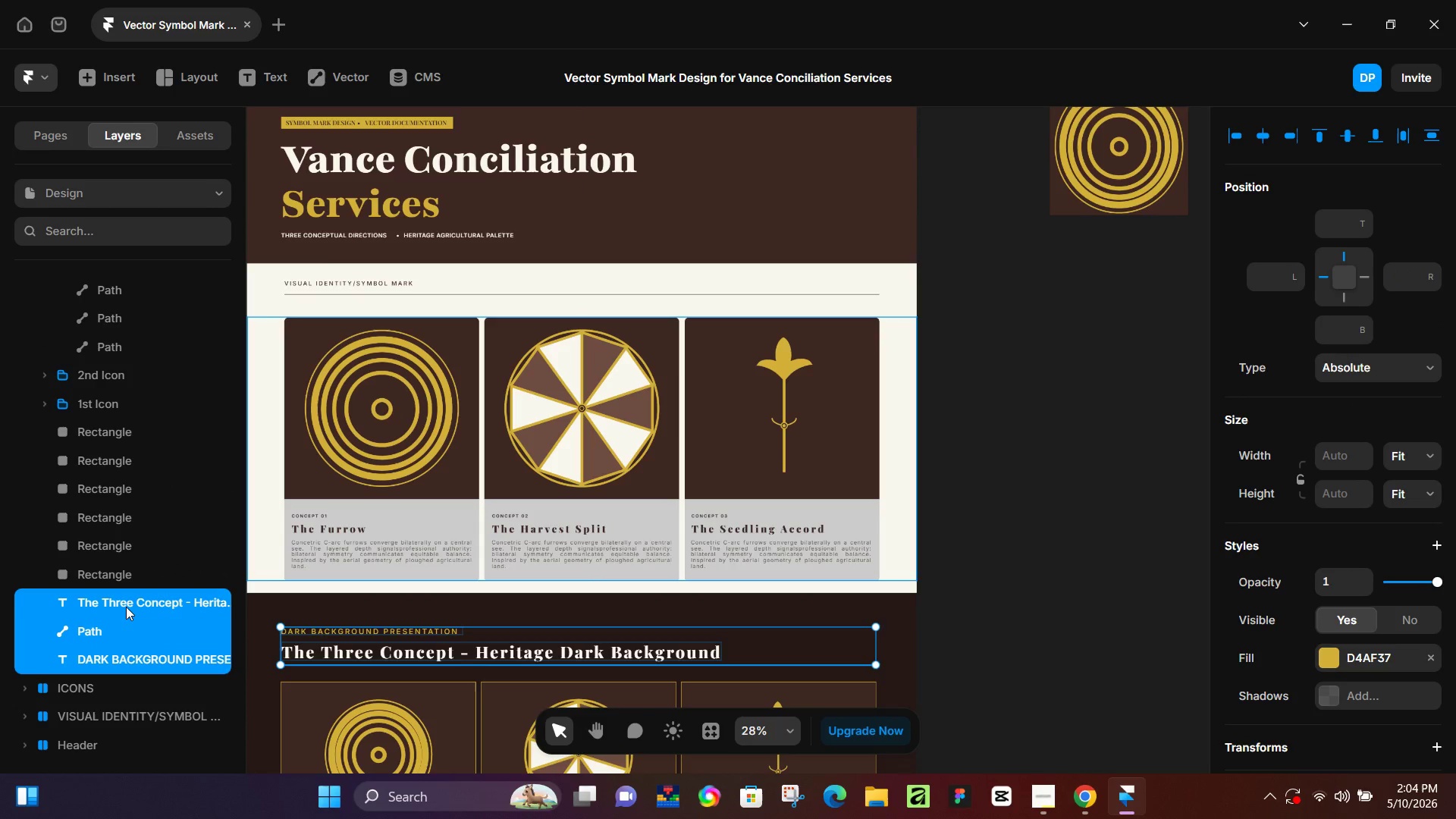 
hold_key(key=ShiftLeft, duration=0.58)
left_click([127, 606])
 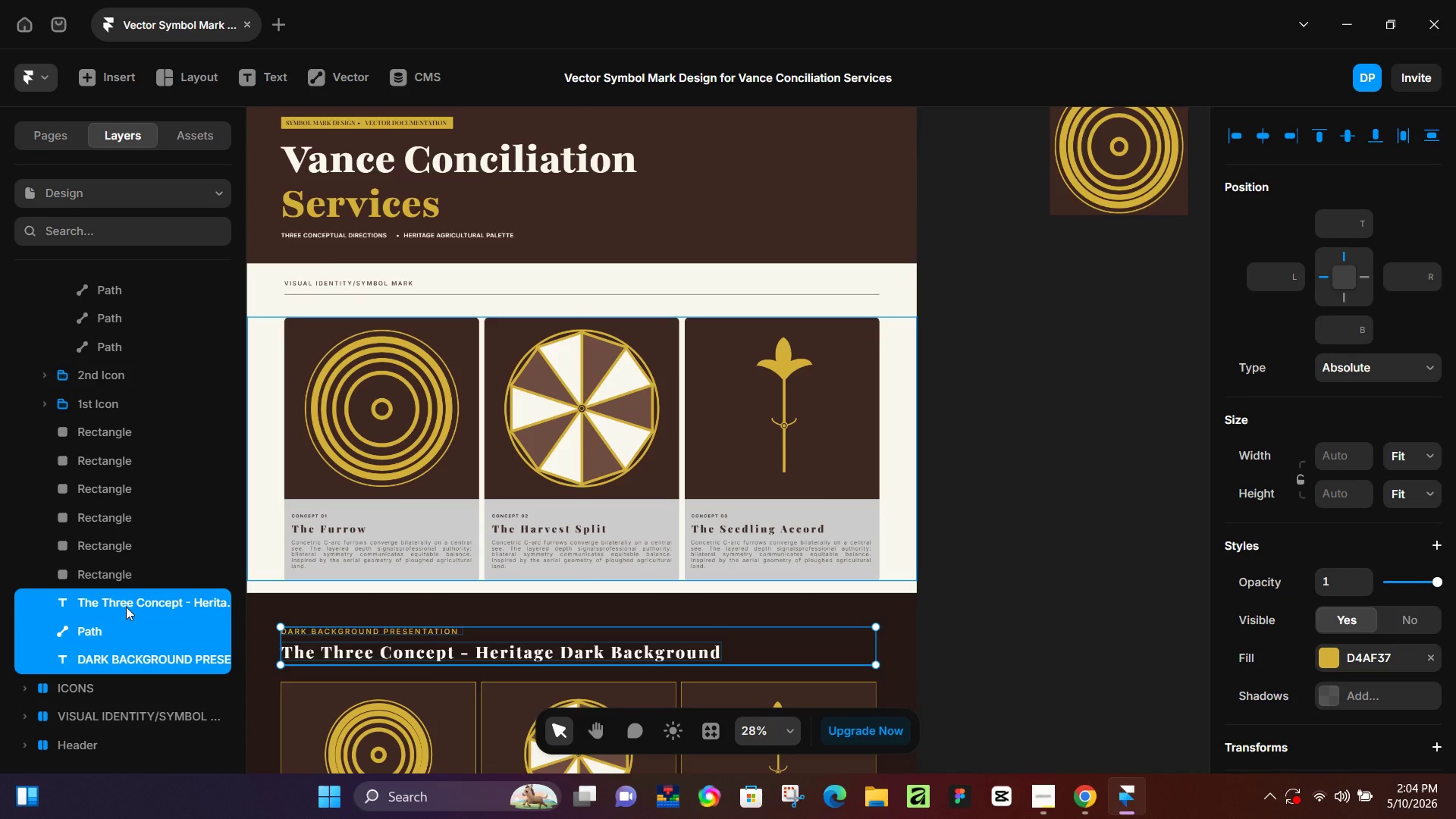 
key(Control+Enter)
 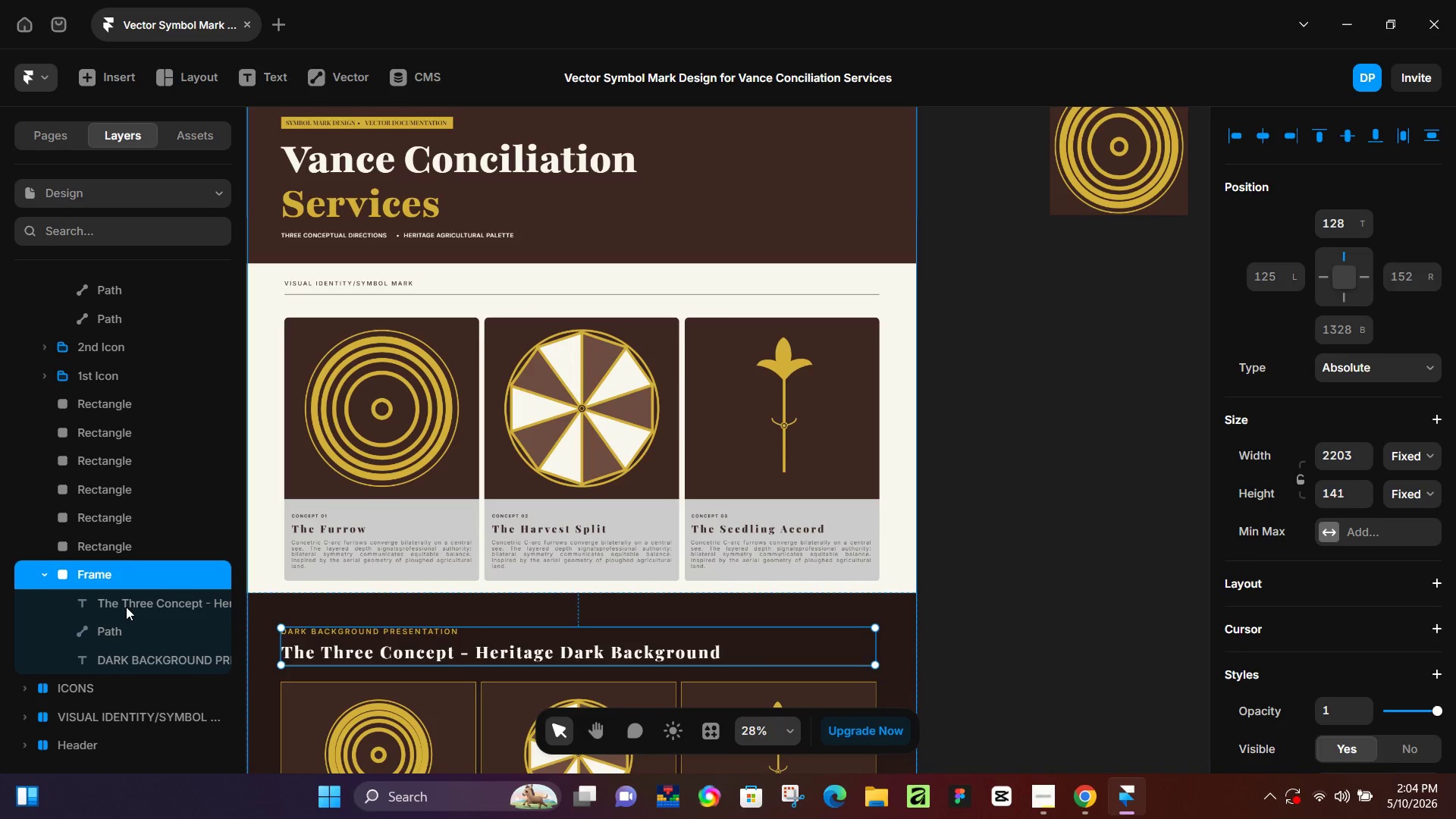 
key(Alt+Control+Enter)
 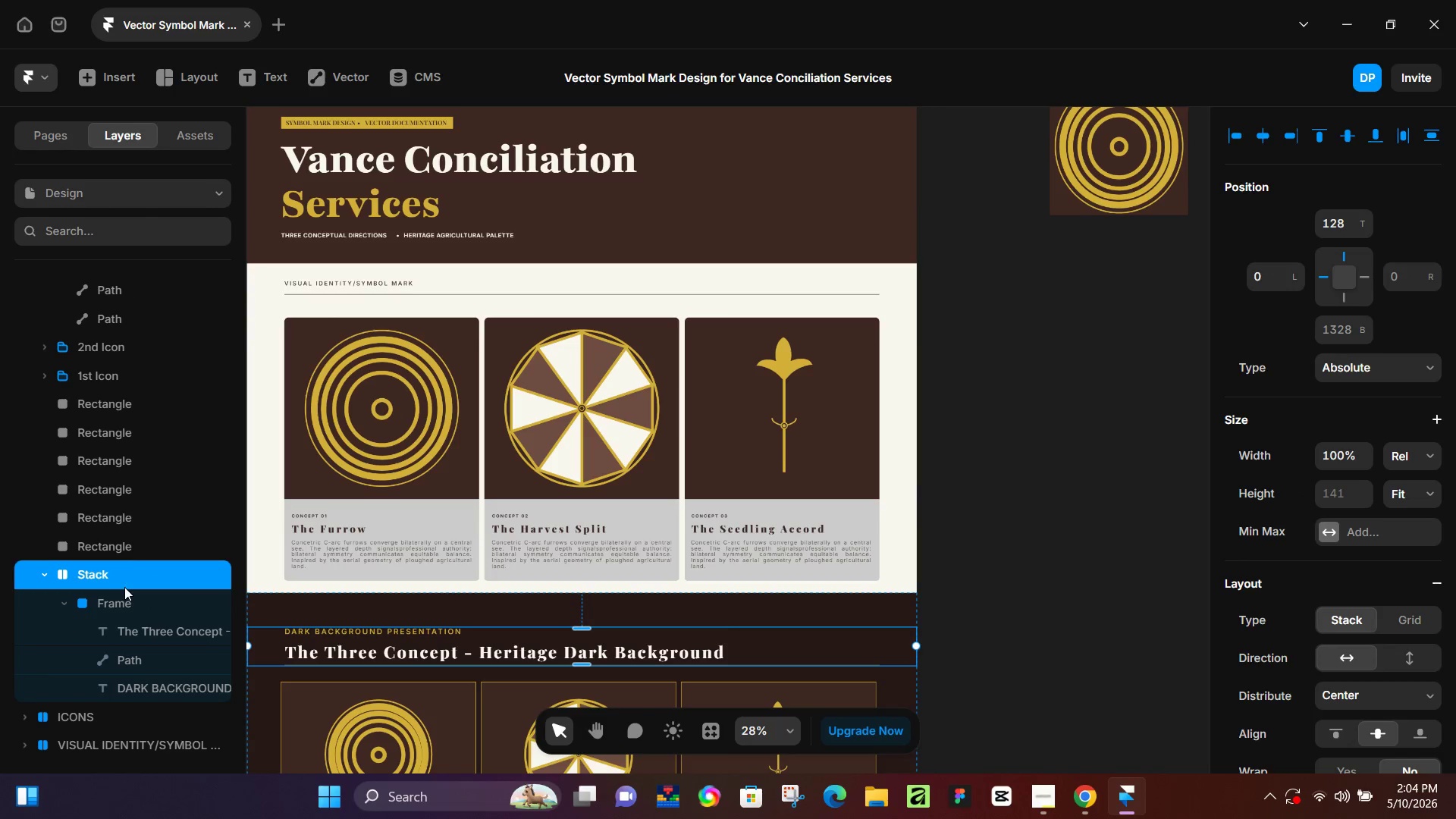 
double_click([112, 578])
 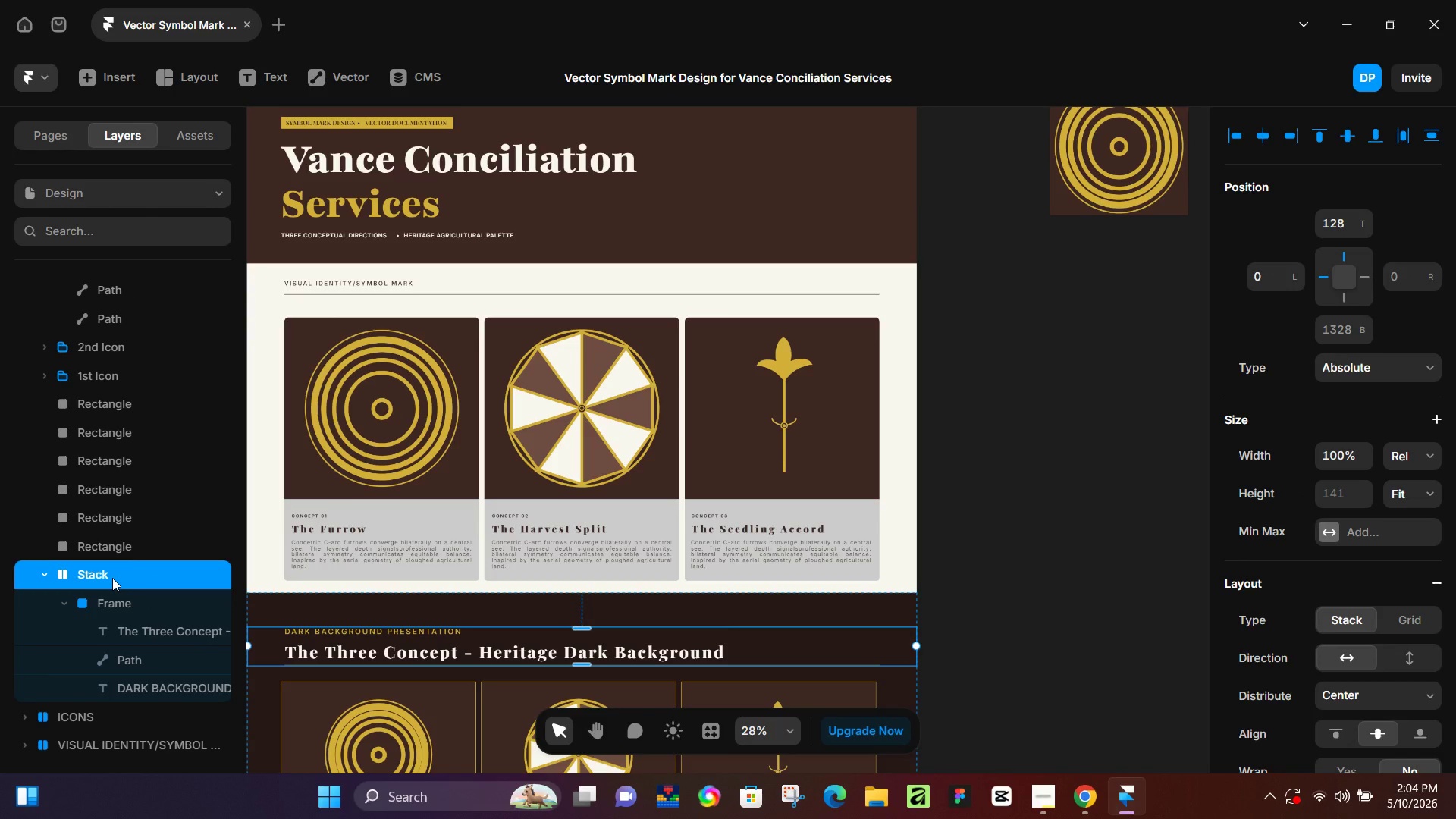 
double_click([112, 578])
 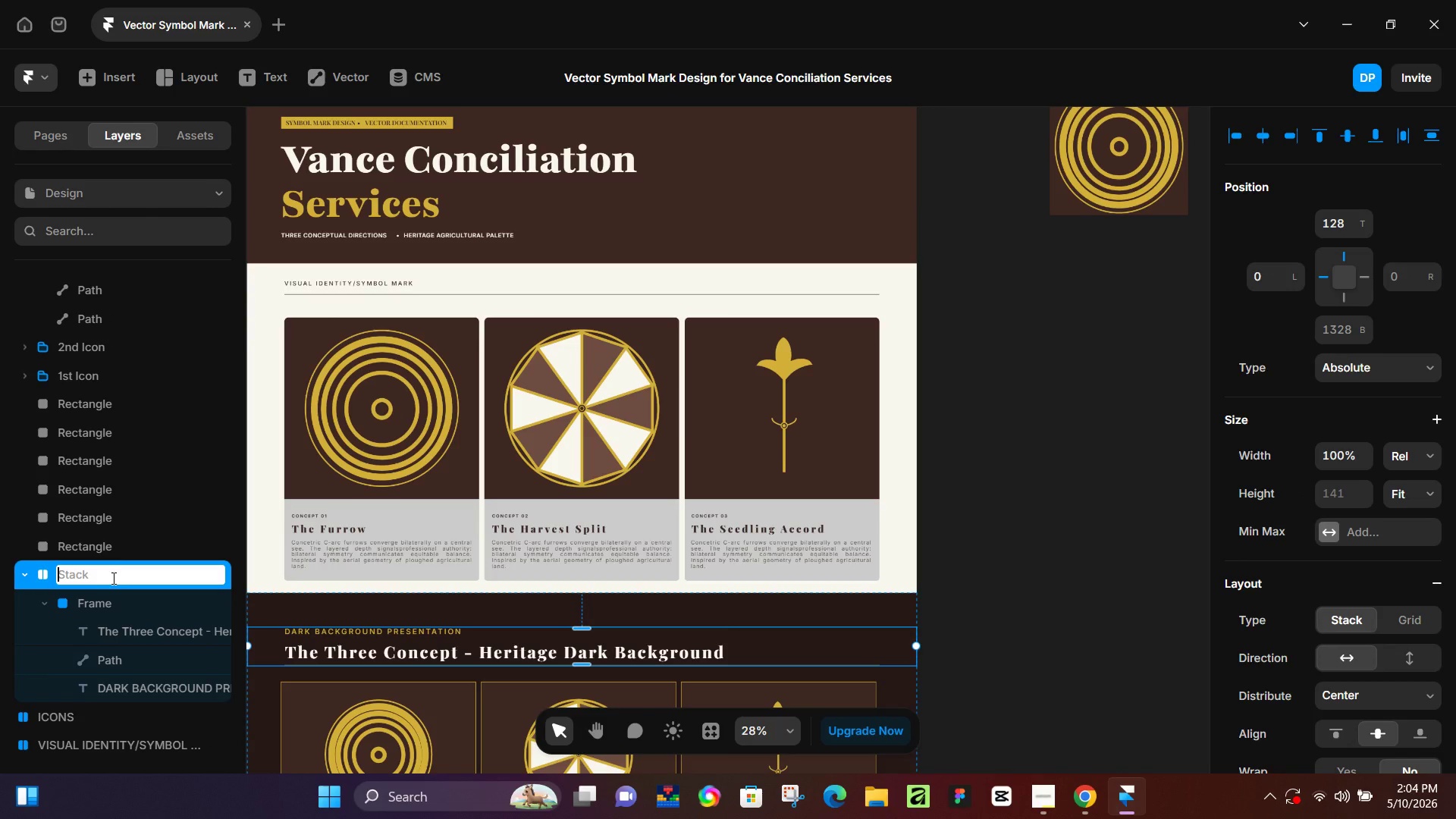 
type(Dark Bg)
 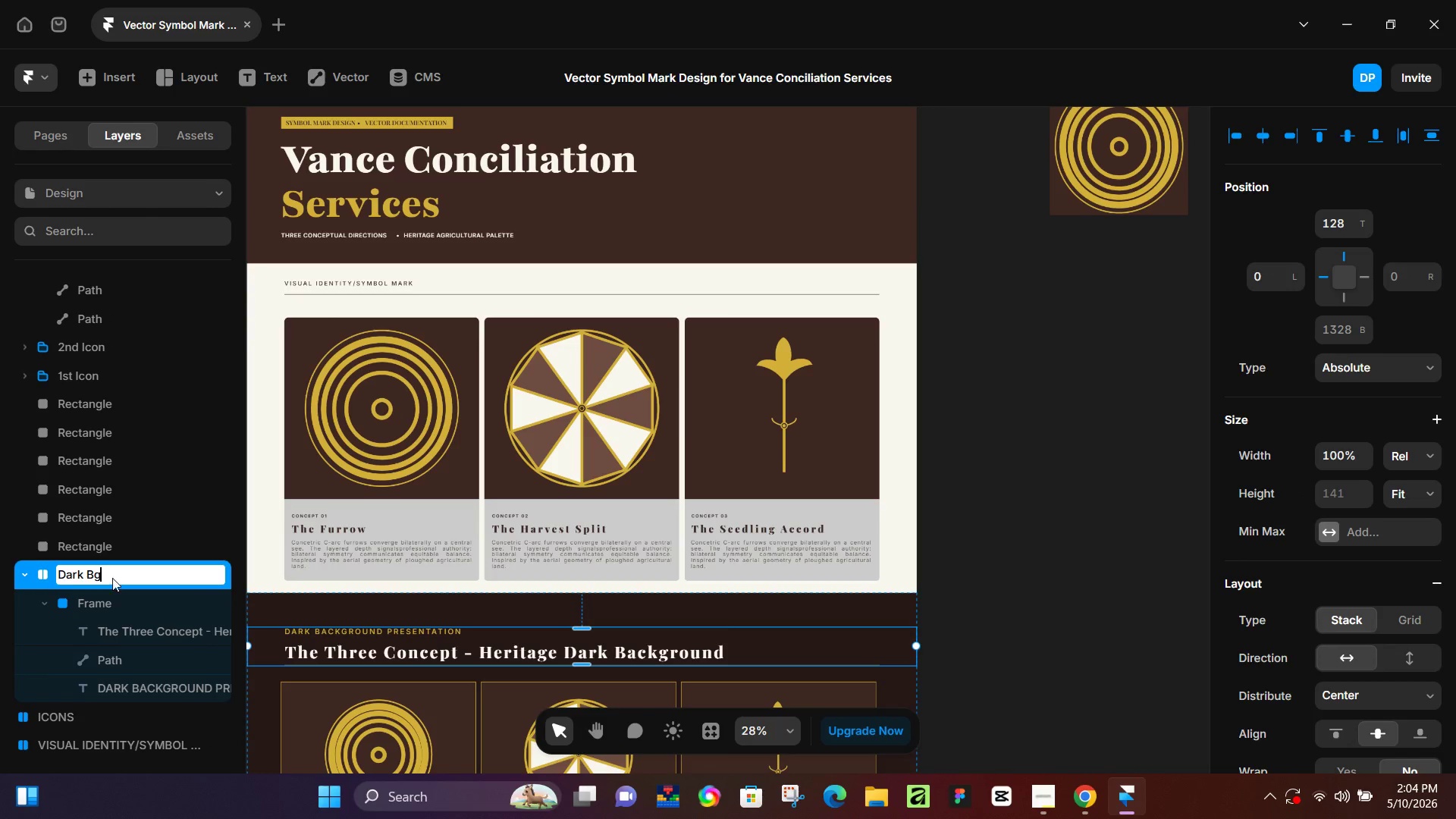 
key(Enter)
 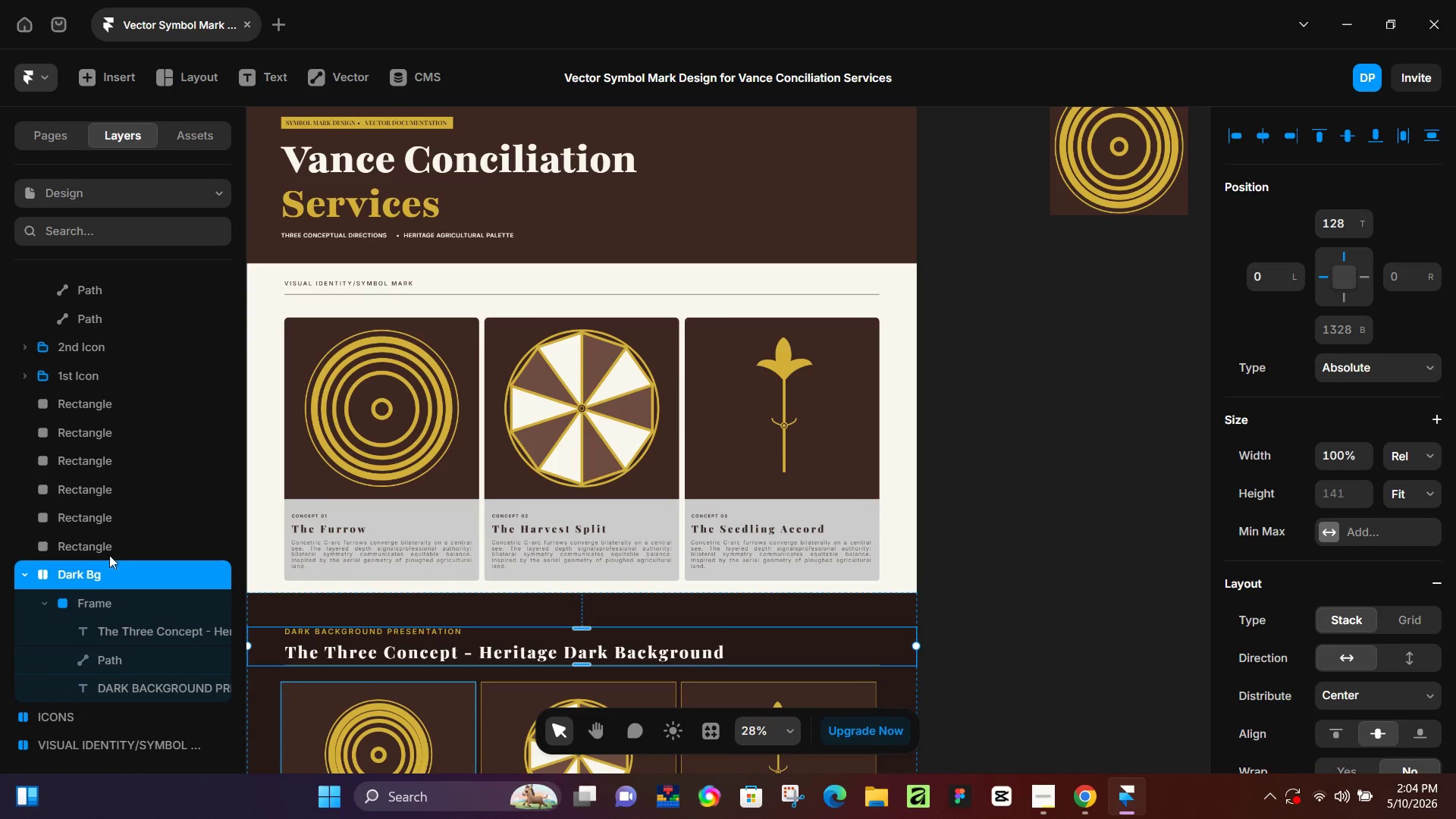 
left_click([122, 544])
 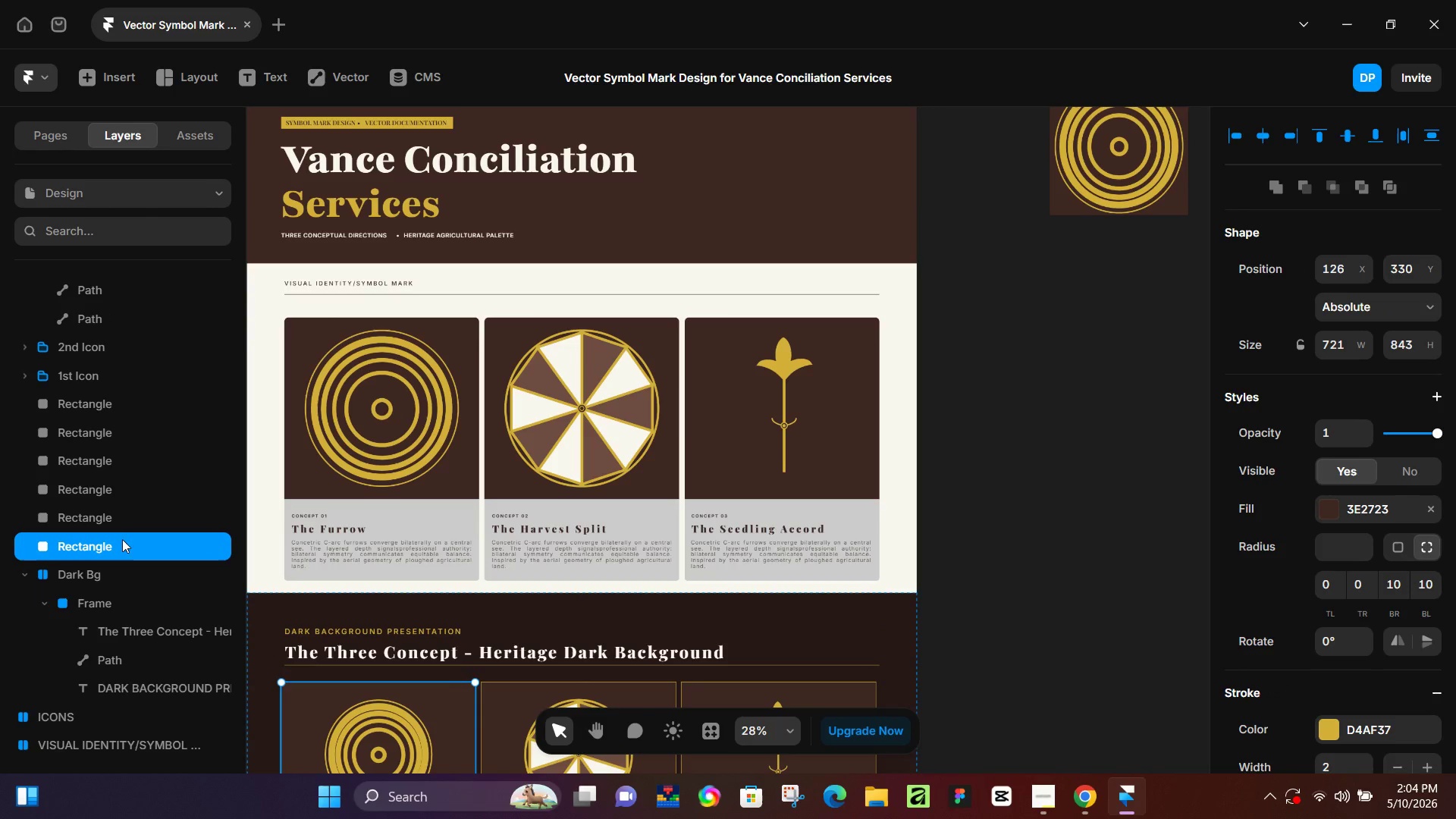 
hold_key(key=ShiftLeft, duration=1.52)
 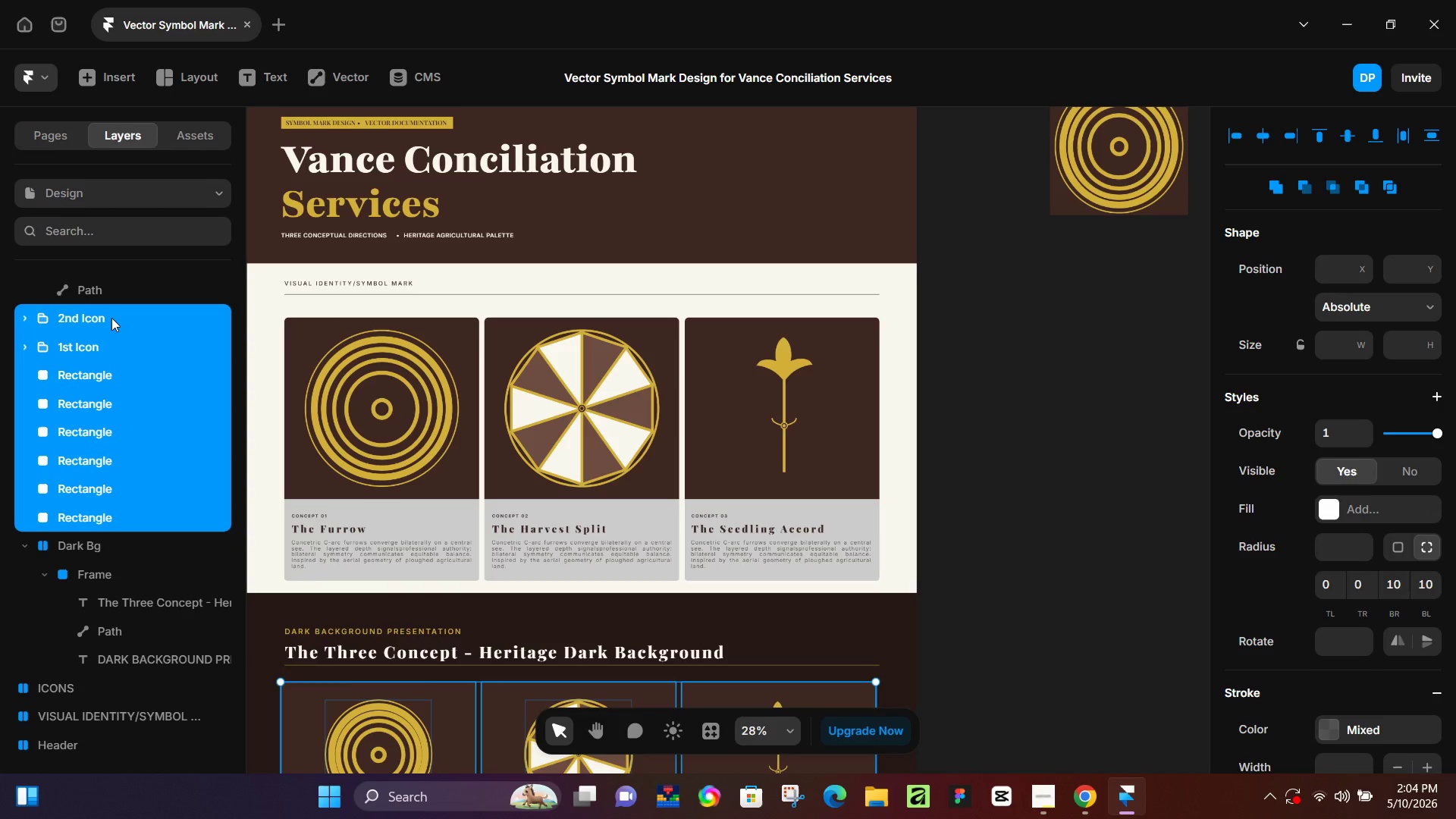 
scroll: coordinate [122, 542], scroll_direction: down, amount: 1.0
 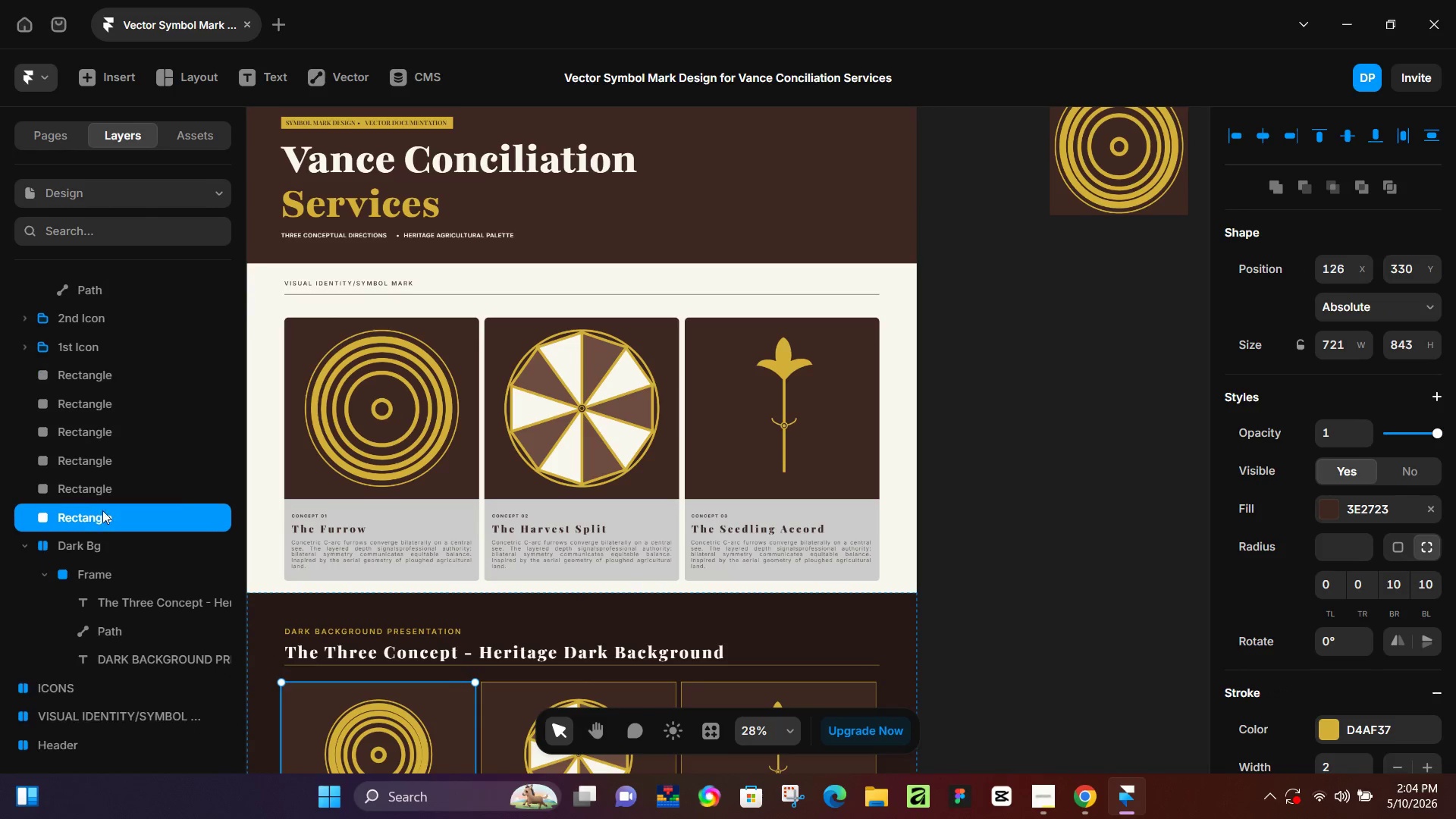 
left_click([109, 394])
 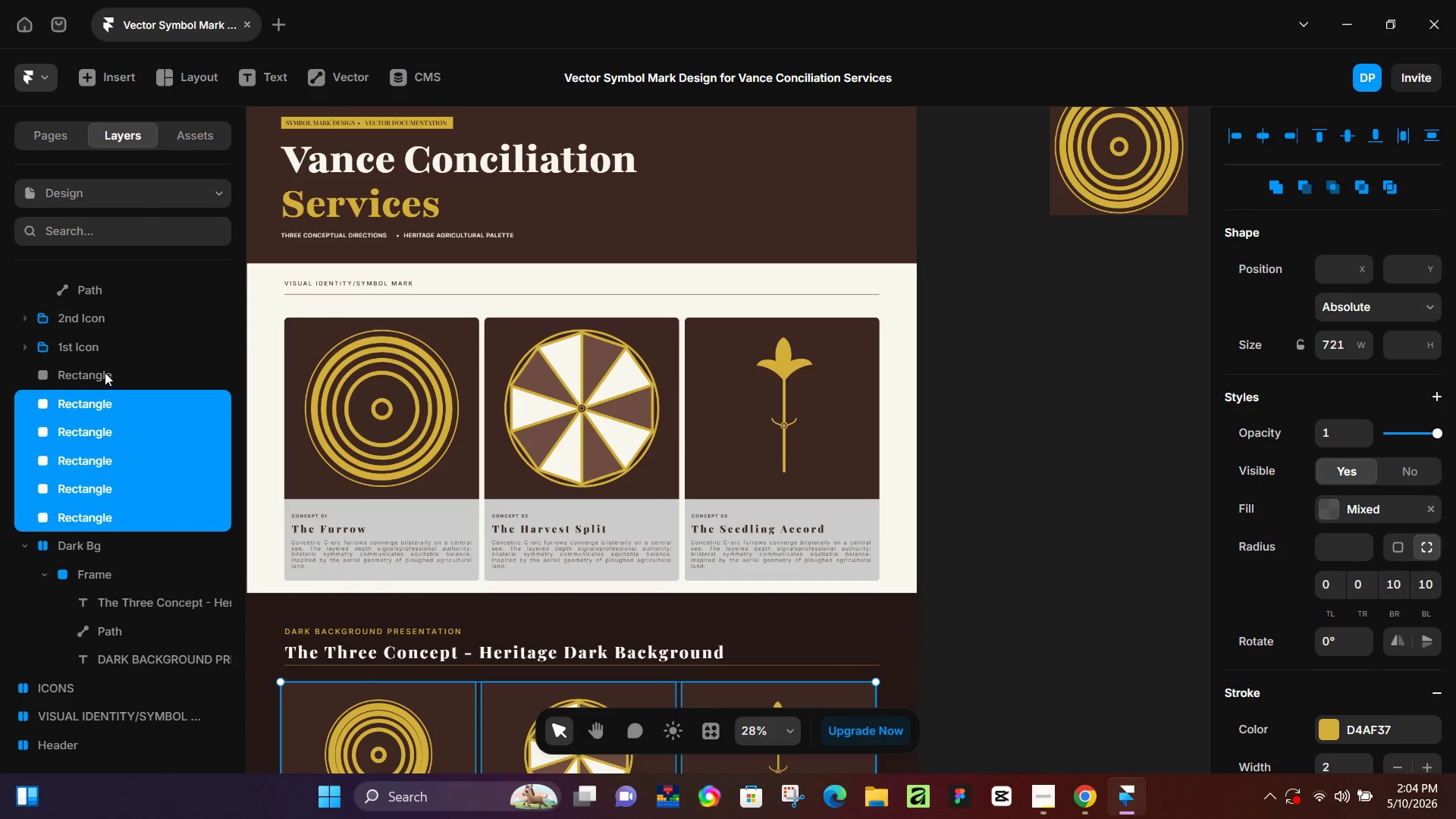 
left_click([105, 372])
 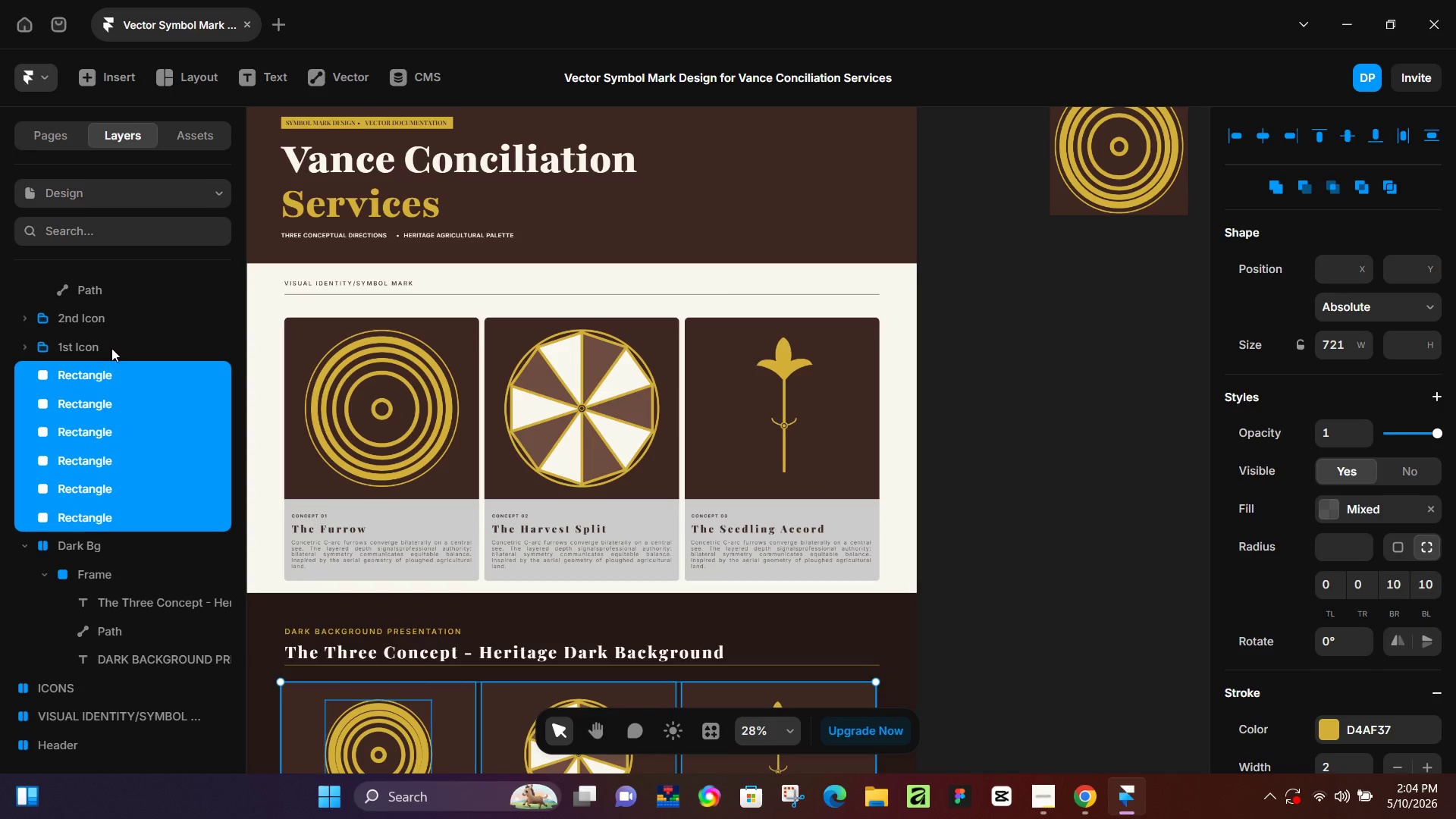 
hold_key(key=ShiftLeft, duration=0.72)
double_click([111, 347])
 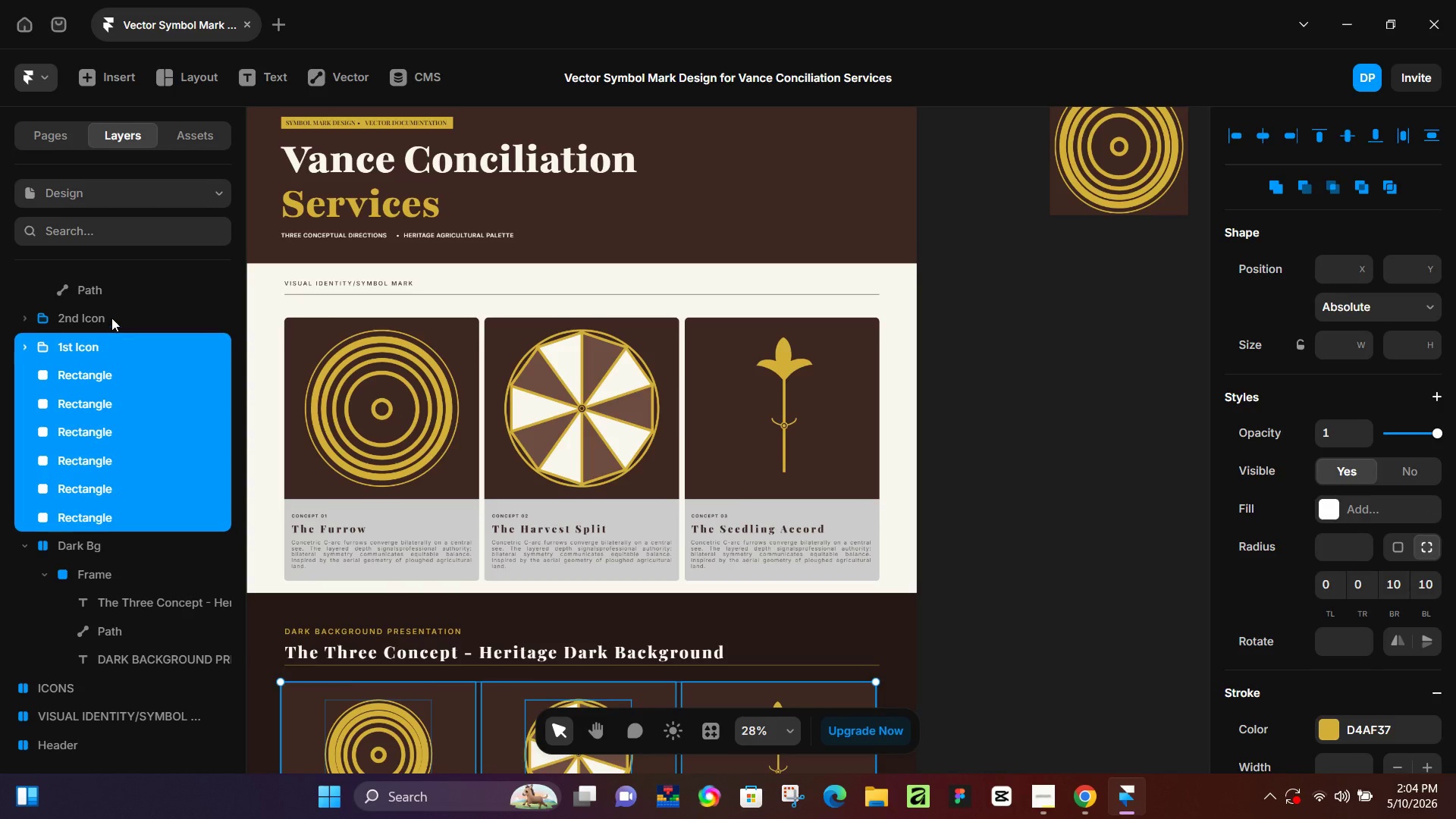 
triple_click([111, 318])
 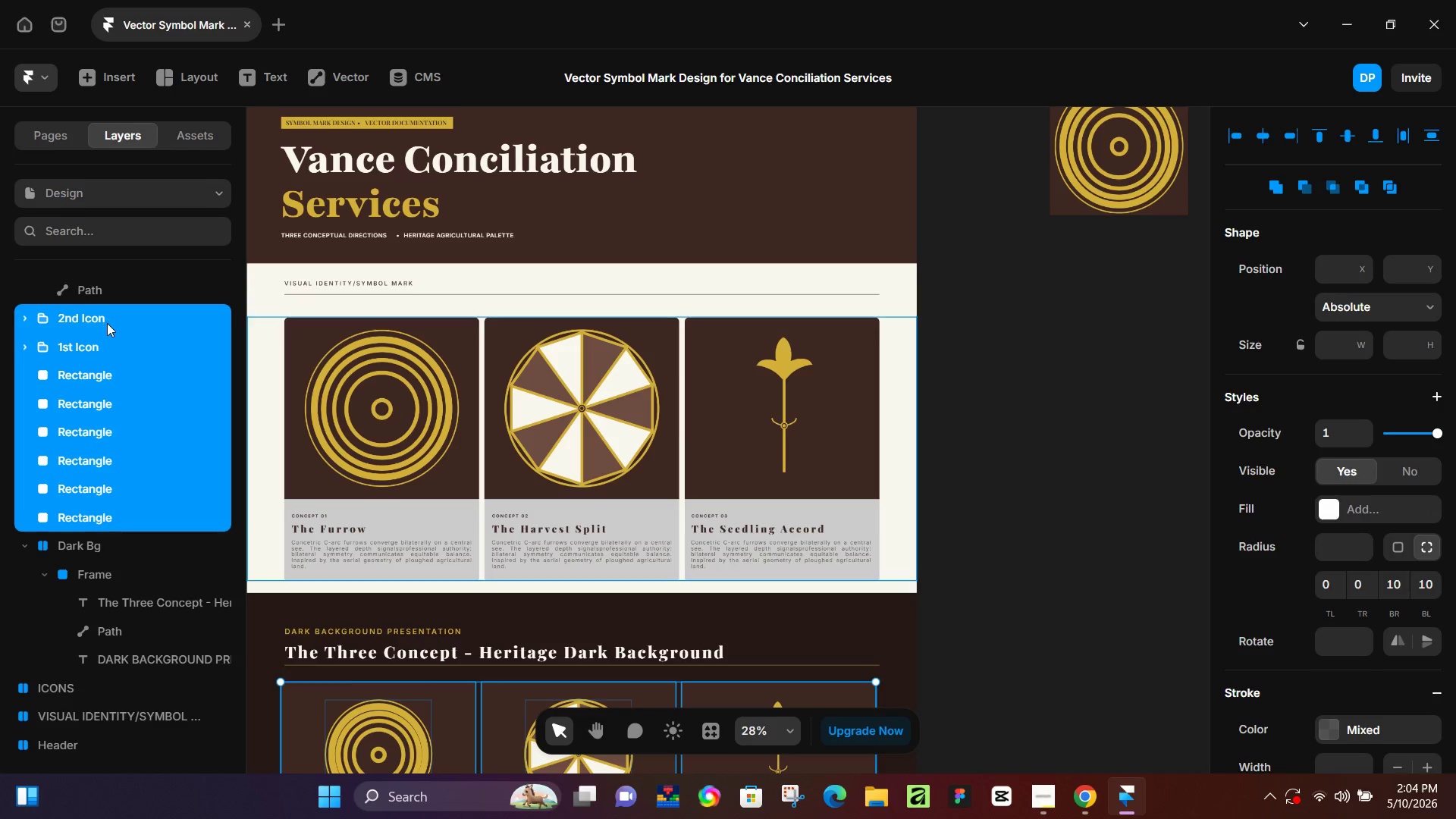 
scroll: coordinate [107, 324], scroll_direction: up, amount: 3.0
 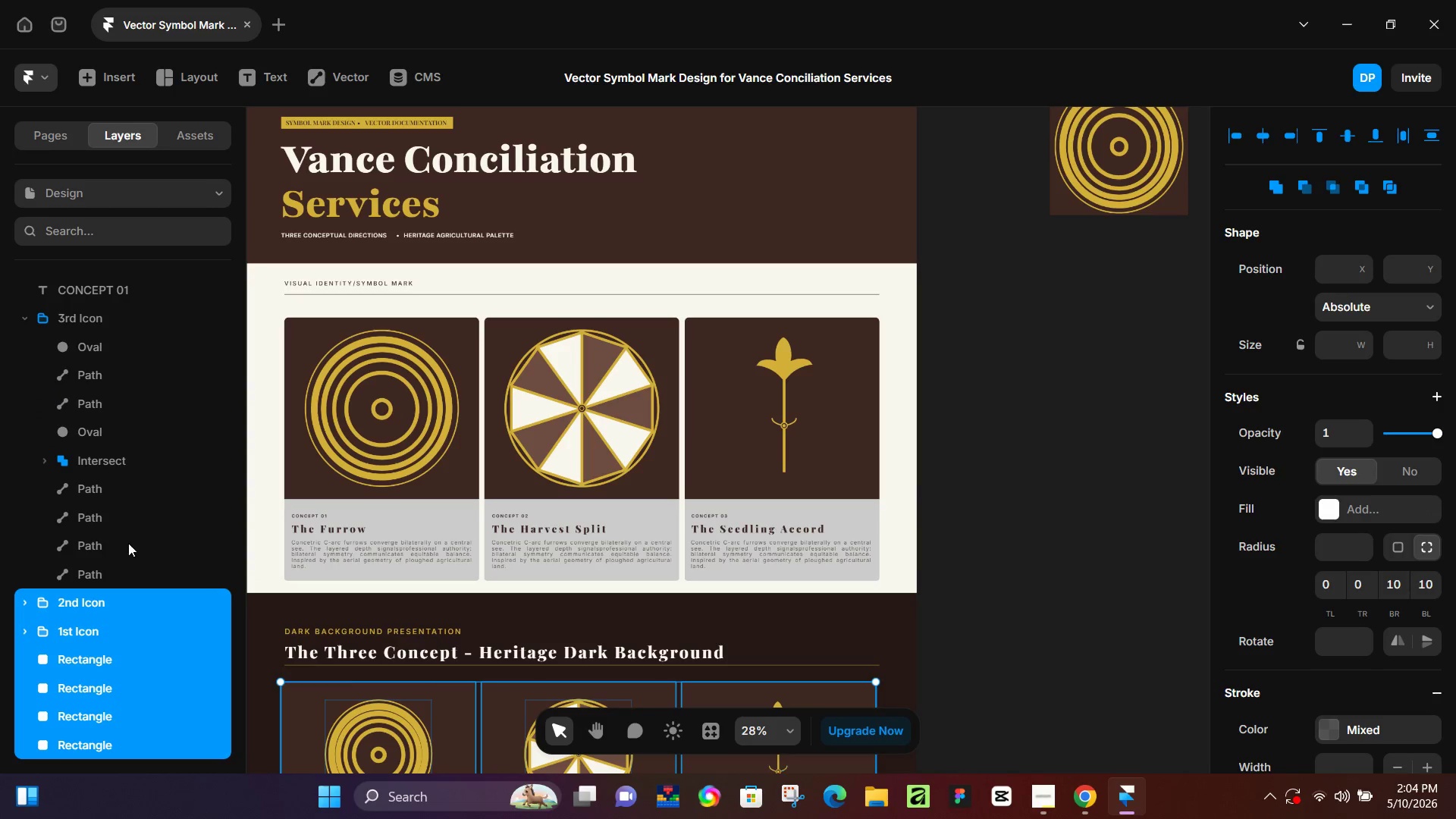 
hold_key(key=ShiftLeft, duration=1.0)
 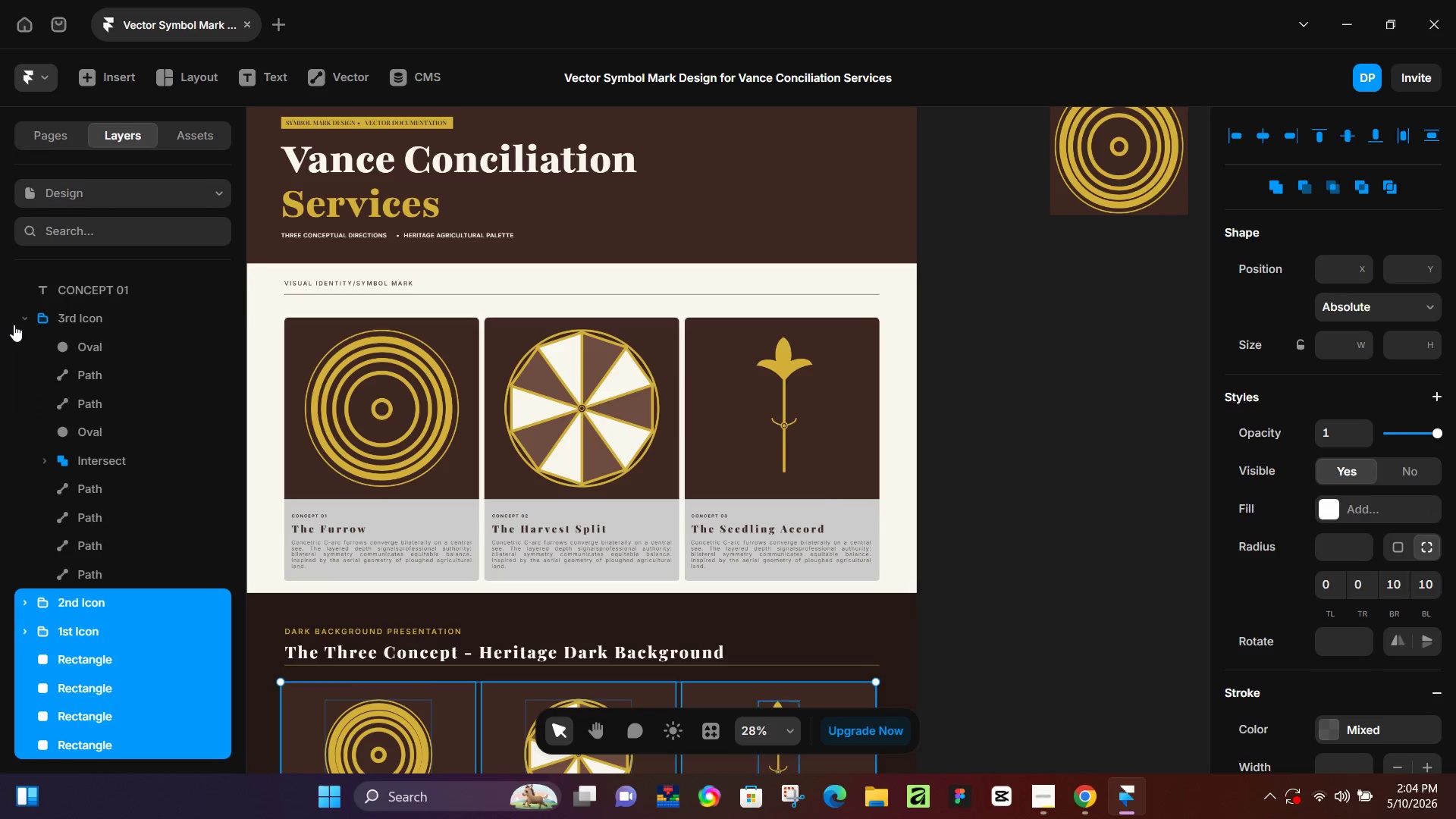 
hold_key(key=ShiftLeft, duration=1.52)
left_click([24, 318])
 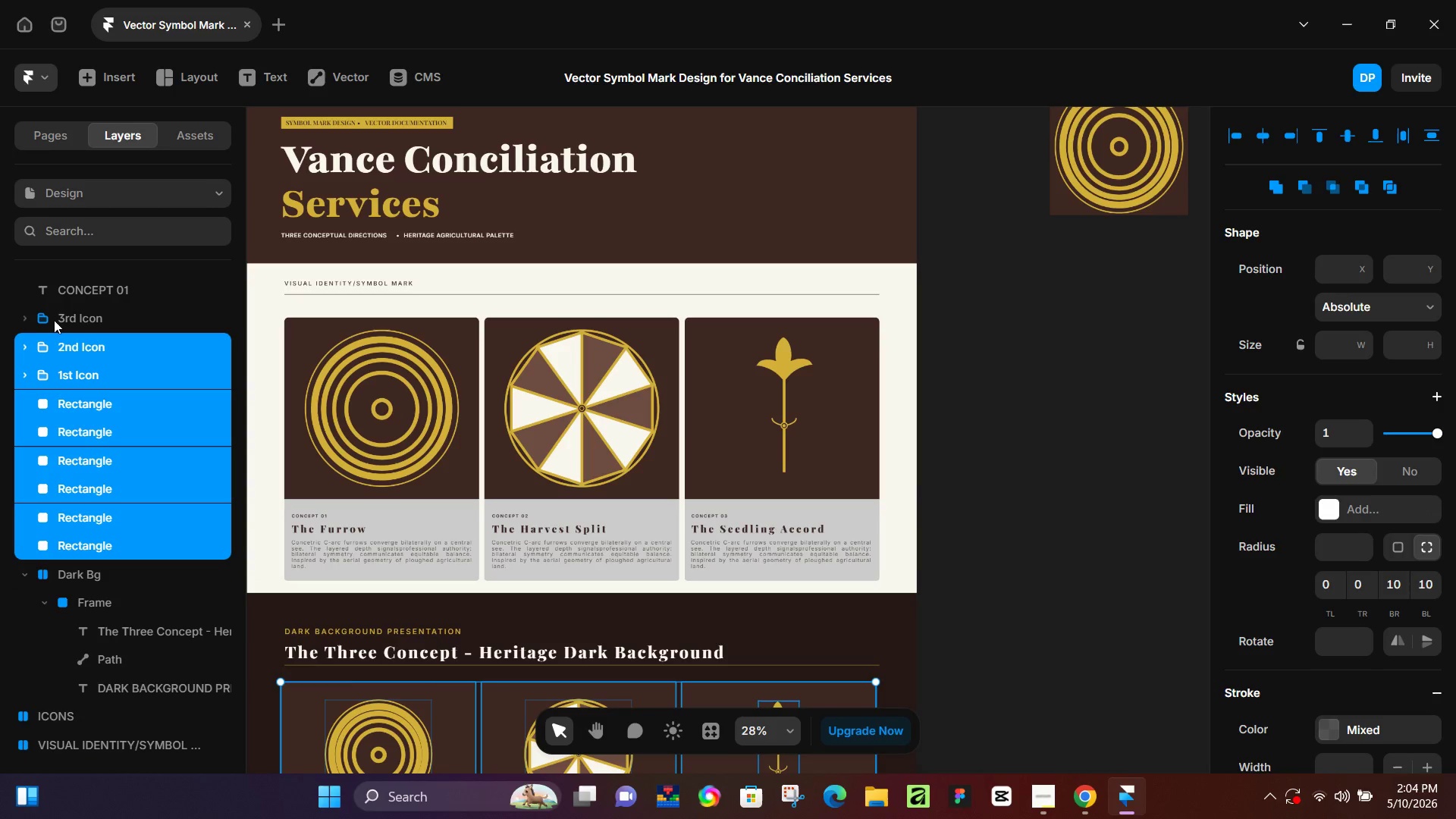 
left_click([58, 320])
 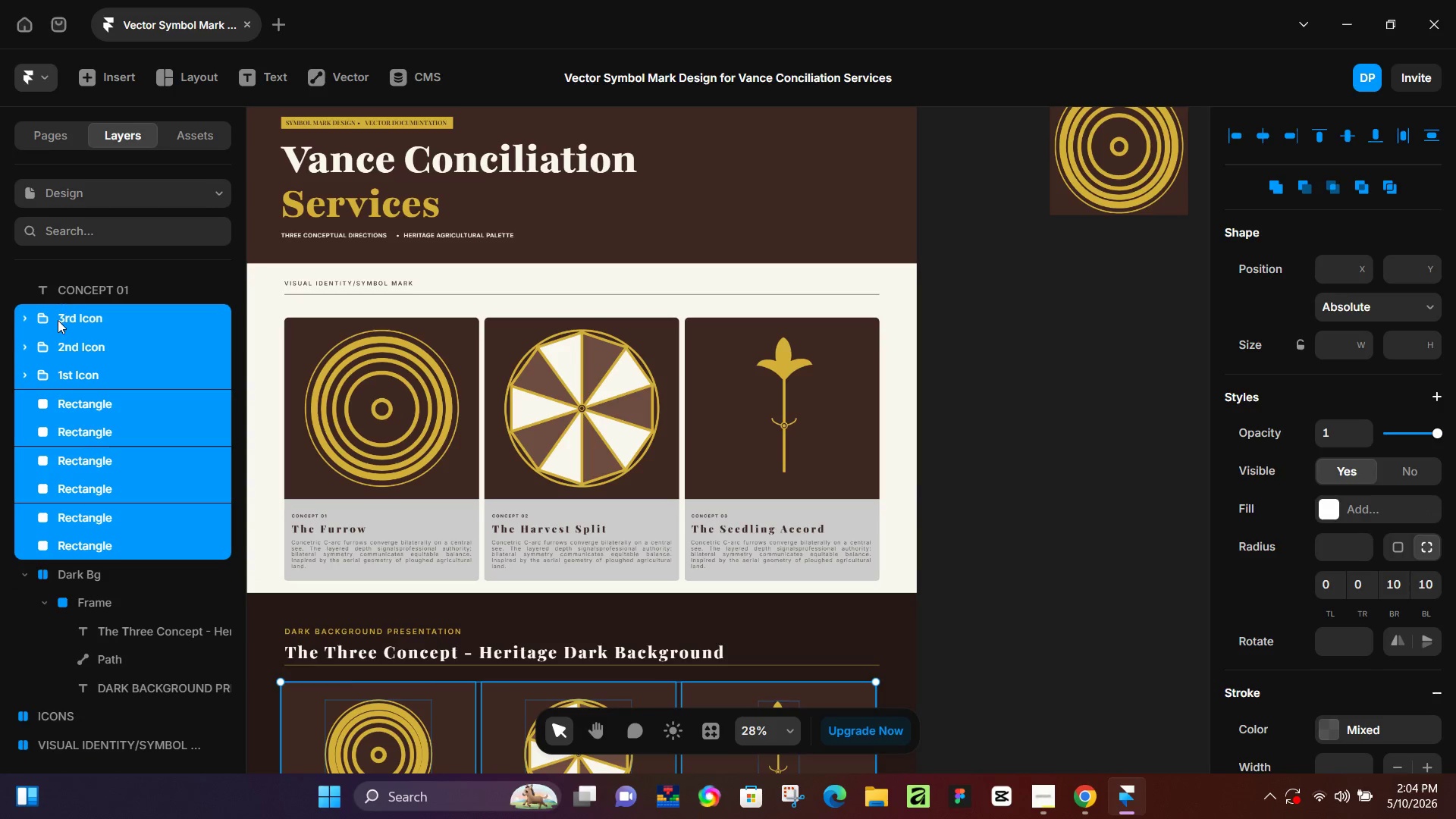 
hold_key(key=ShiftLeft, duration=0.31)
 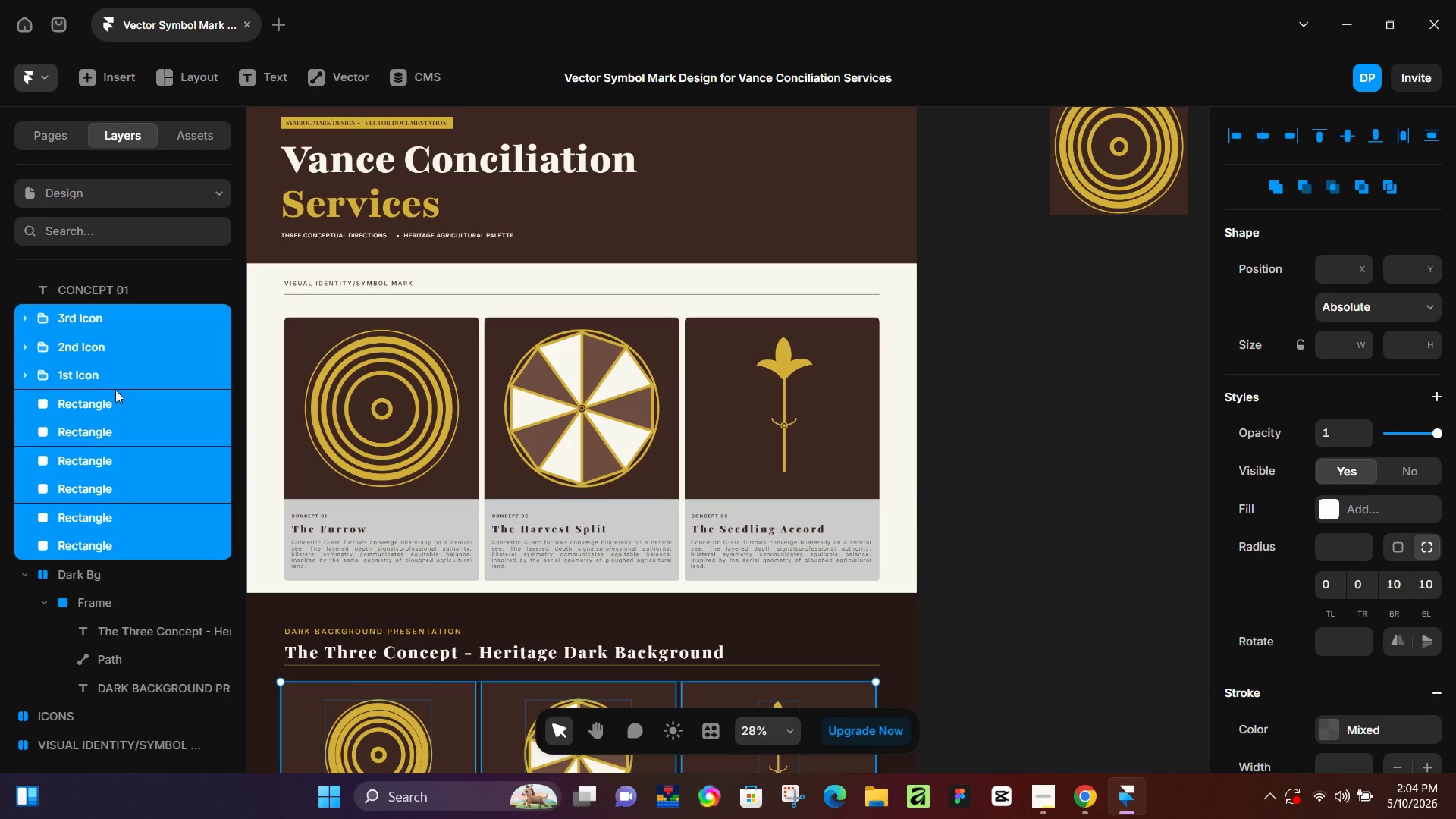 
scroll: coordinate [115, 391], scroll_direction: up, amount: 2.0
 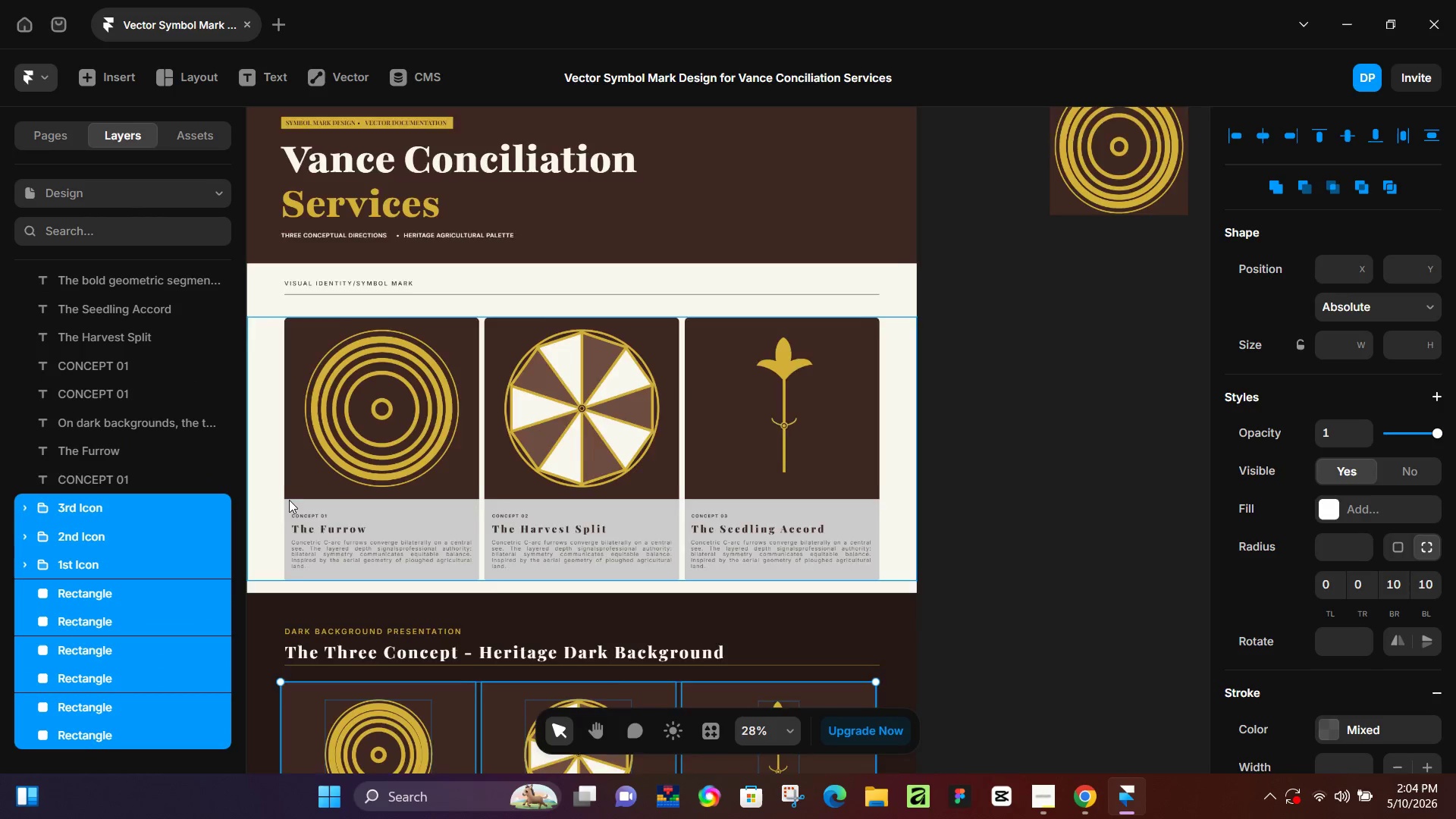 
scroll: coordinate [289, 500], scroll_direction: down, amount: 6.0
 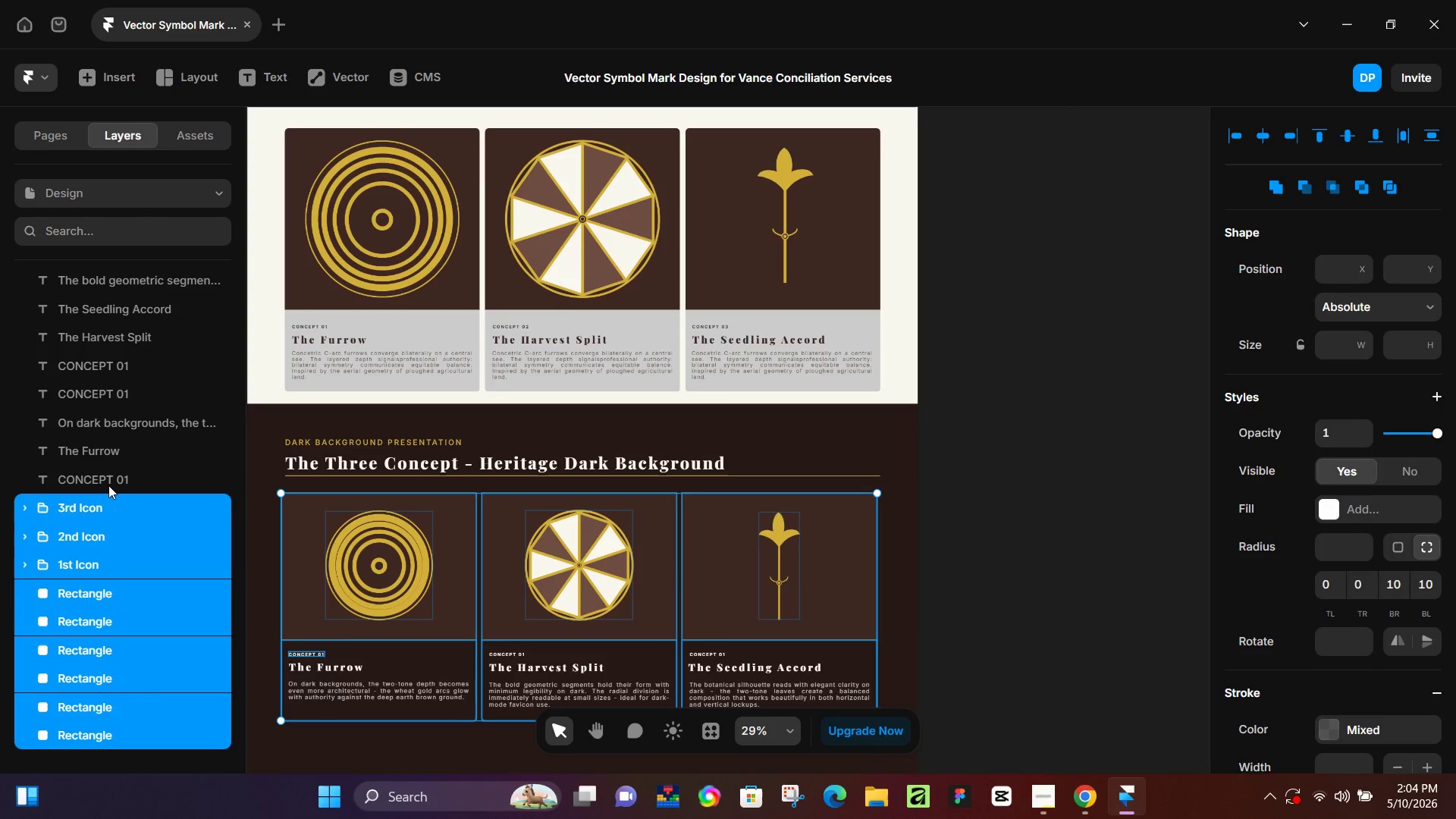 
hold_key(key=ShiftLeft, duration=1.51)
left_click([111, 479])
 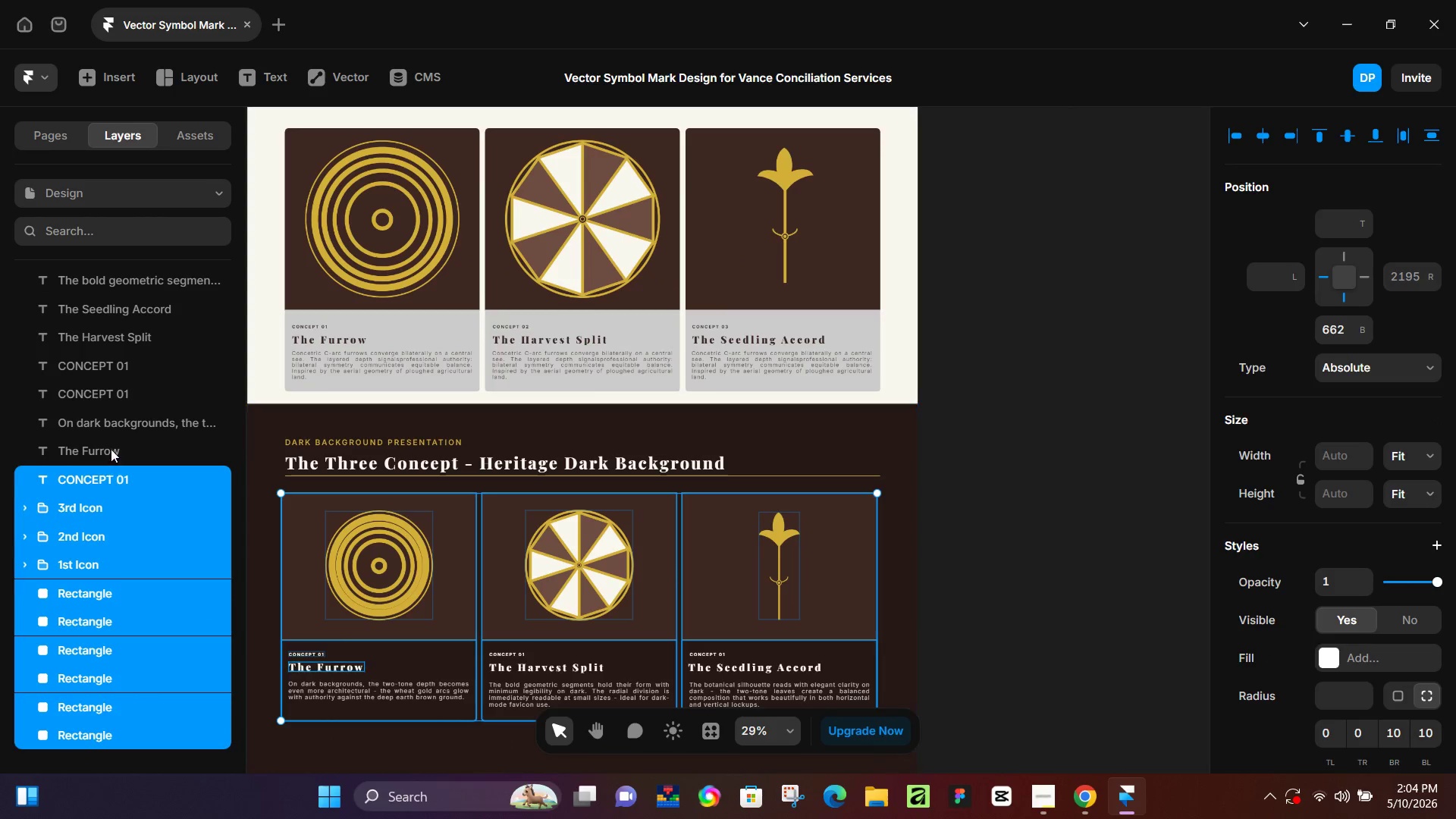 
double_click([111, 448])
 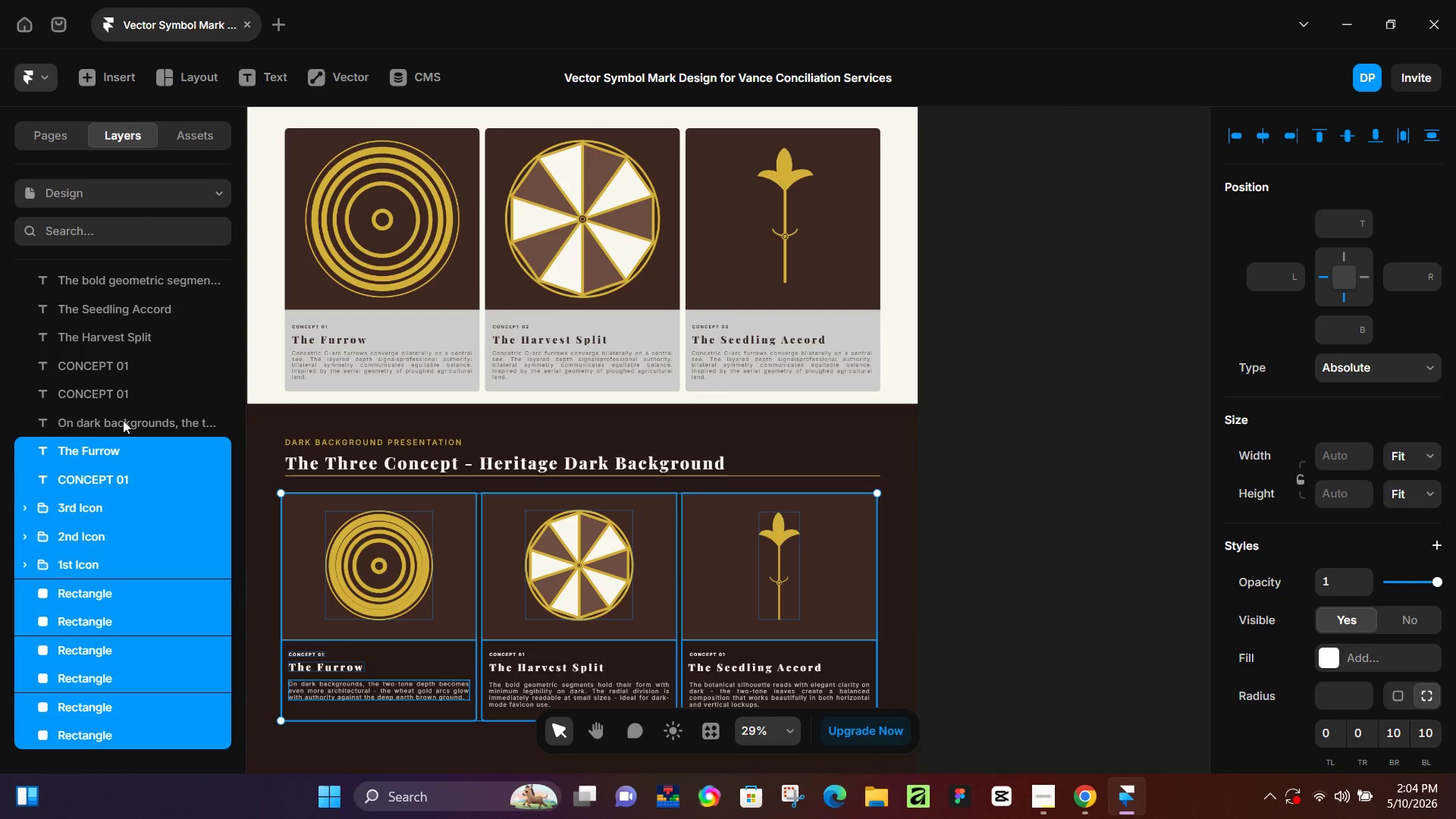 
triple_click([123, 420])
 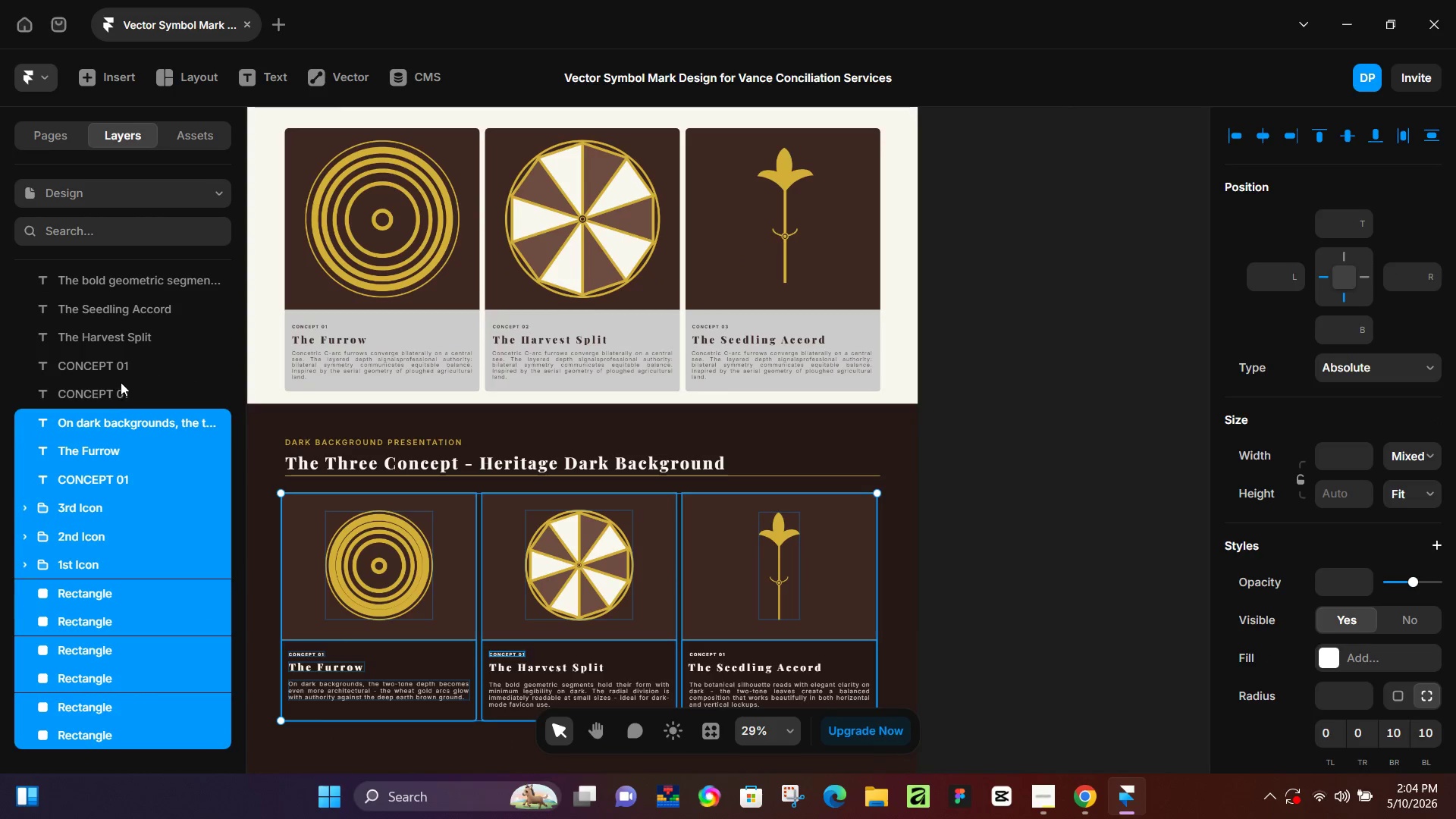 
hold_key(key=ShiftLeft, duration=1.5)
triple_click([121, 382])
 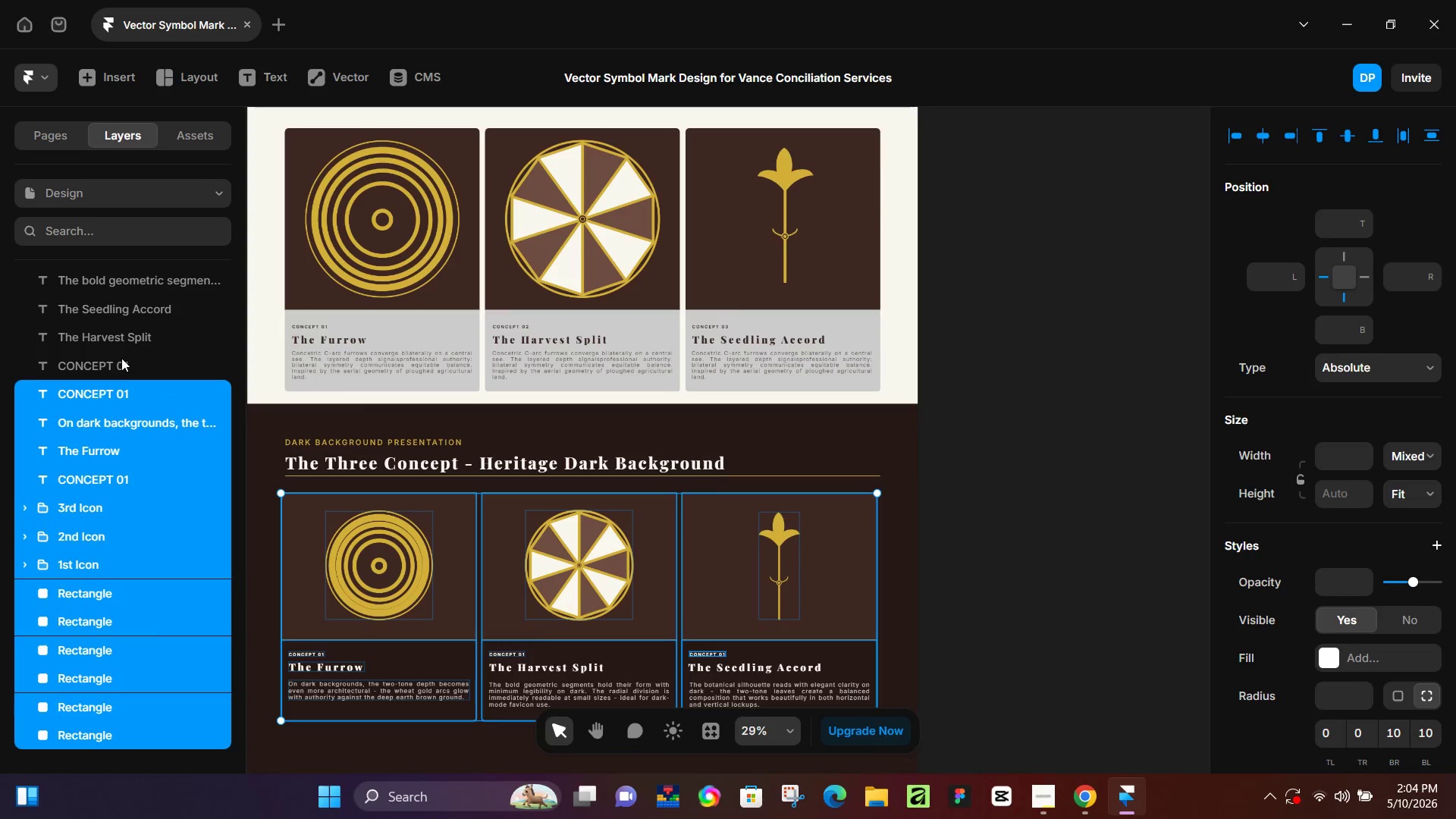 
triple_click([121, 358])
 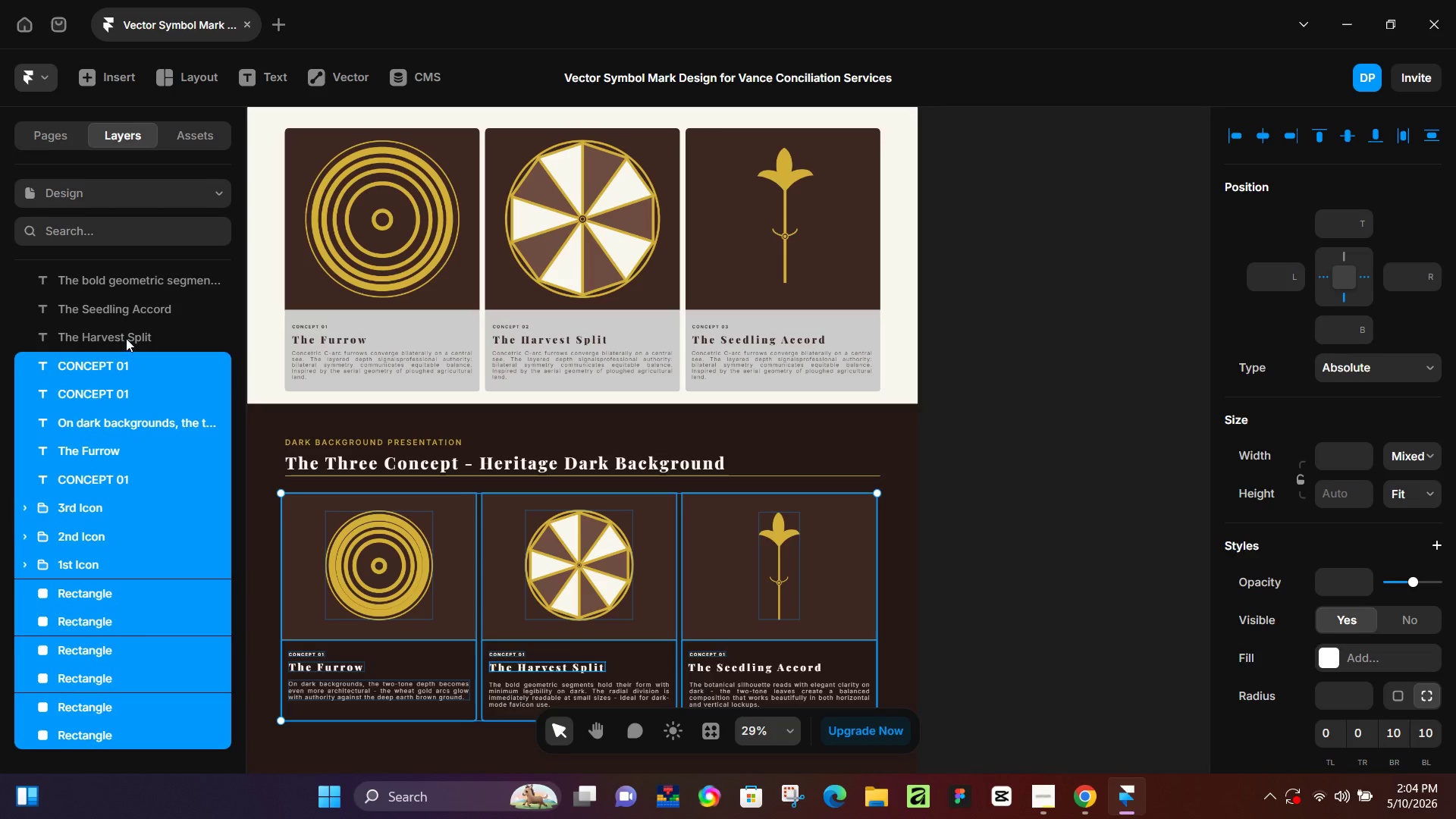 
left_click([127, 334])
 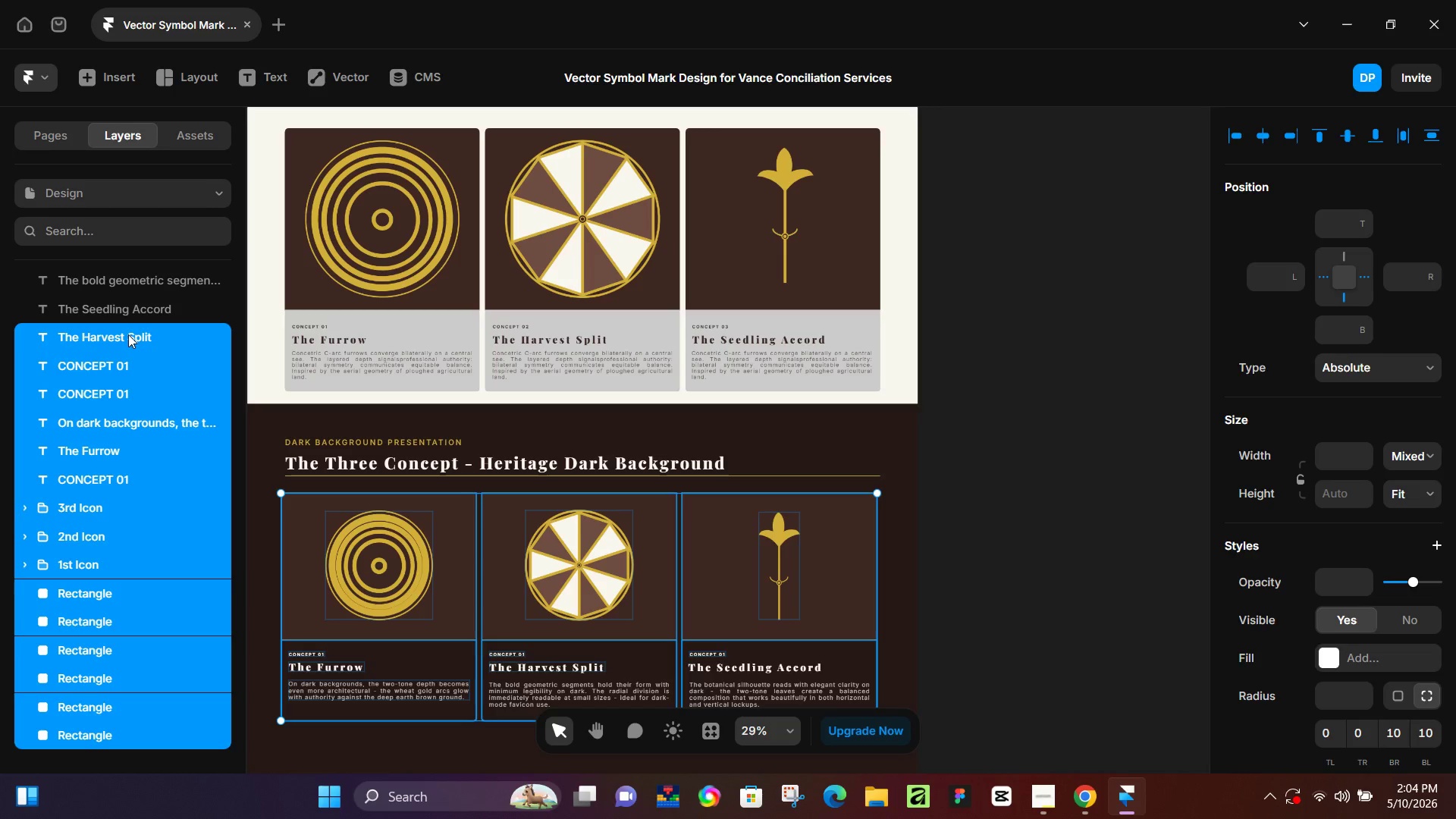 
hold_key(key=ShiftLeft, duration=1.5)
left_click([140, 311])
 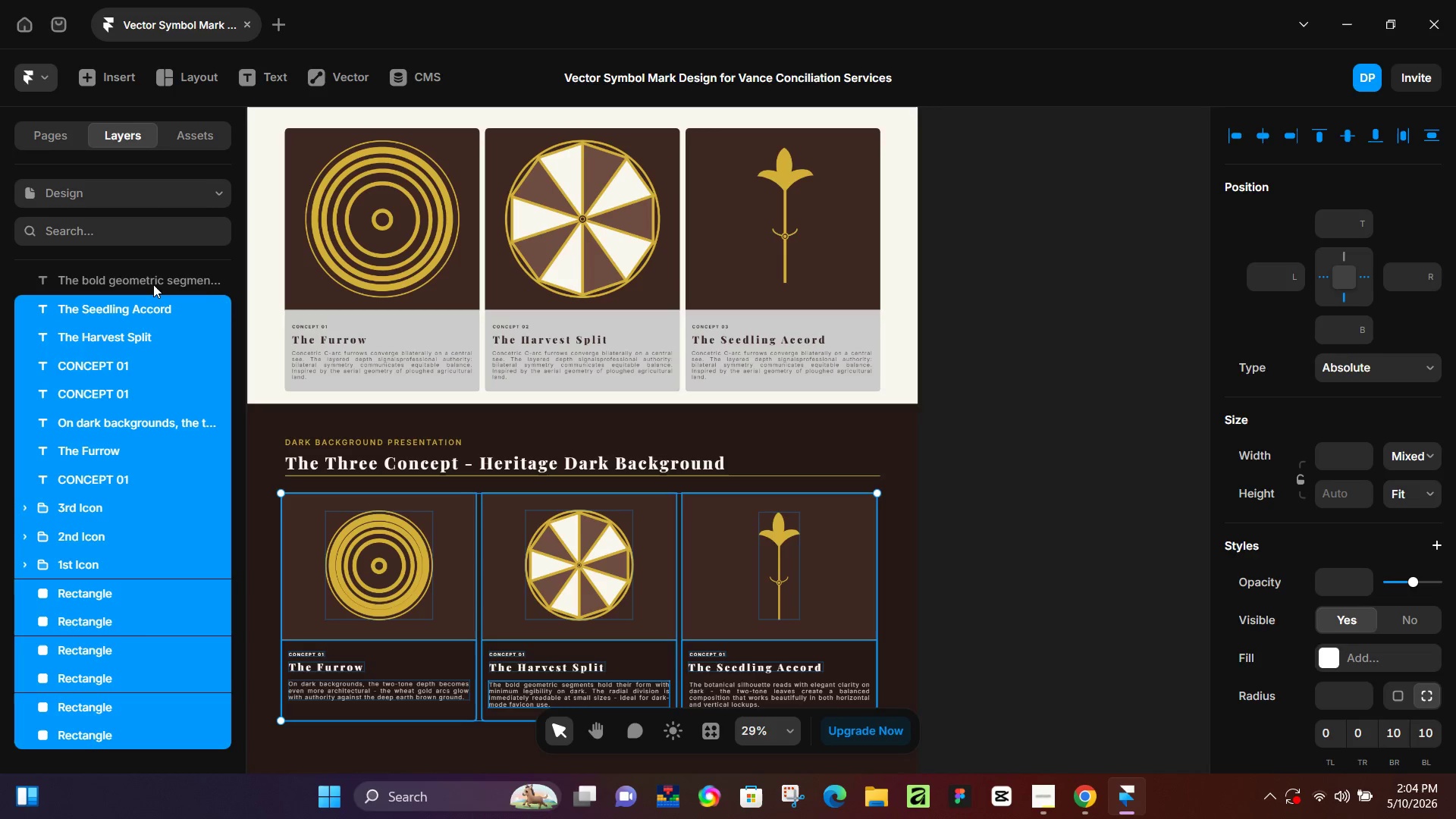 
hold_key(key=ShiftLeft, duration=0.36)
double_click([153, 284])
 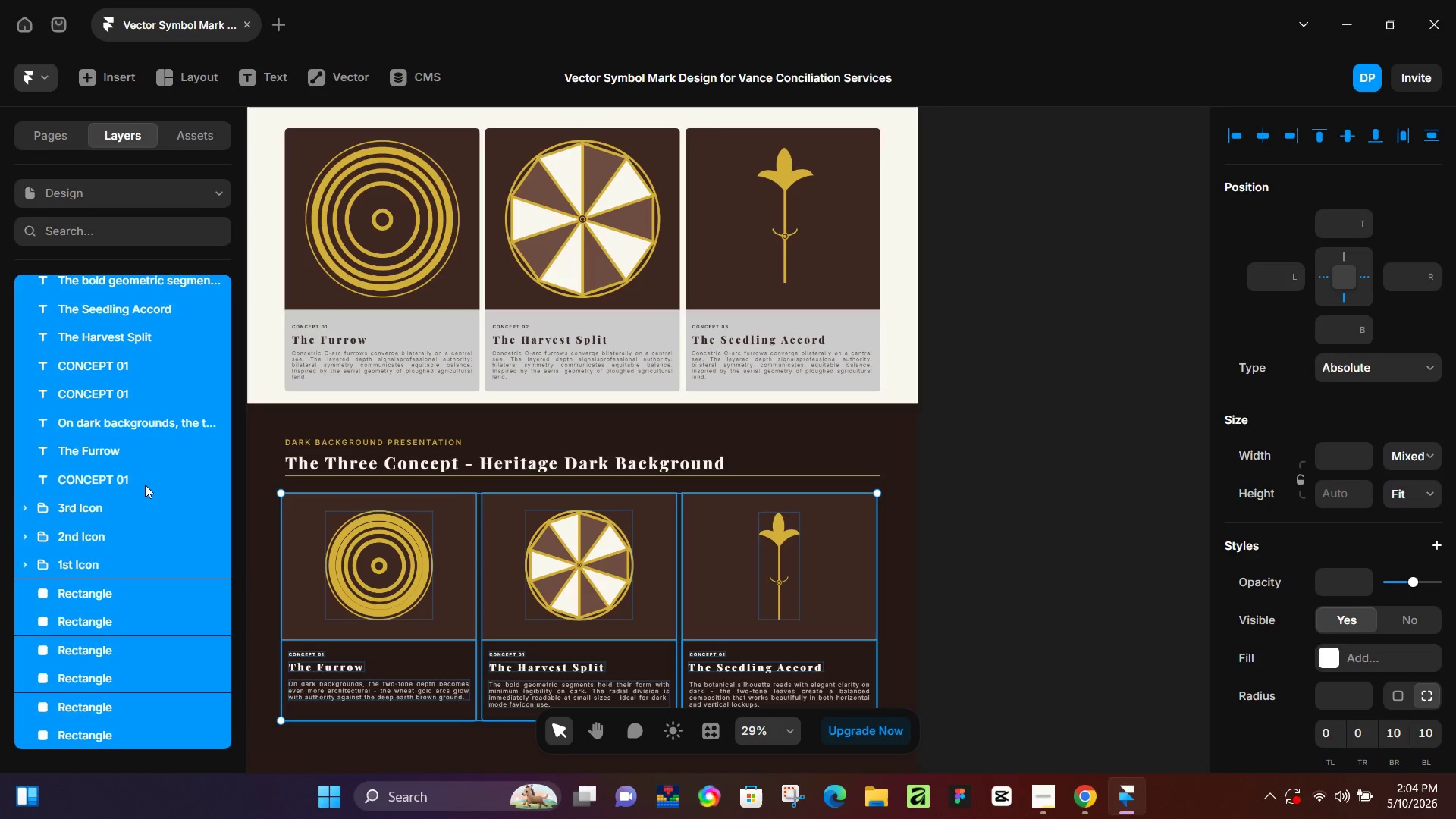 
scroll: coordinate [367, 563], scroll_direction: down, amount: 4.0
 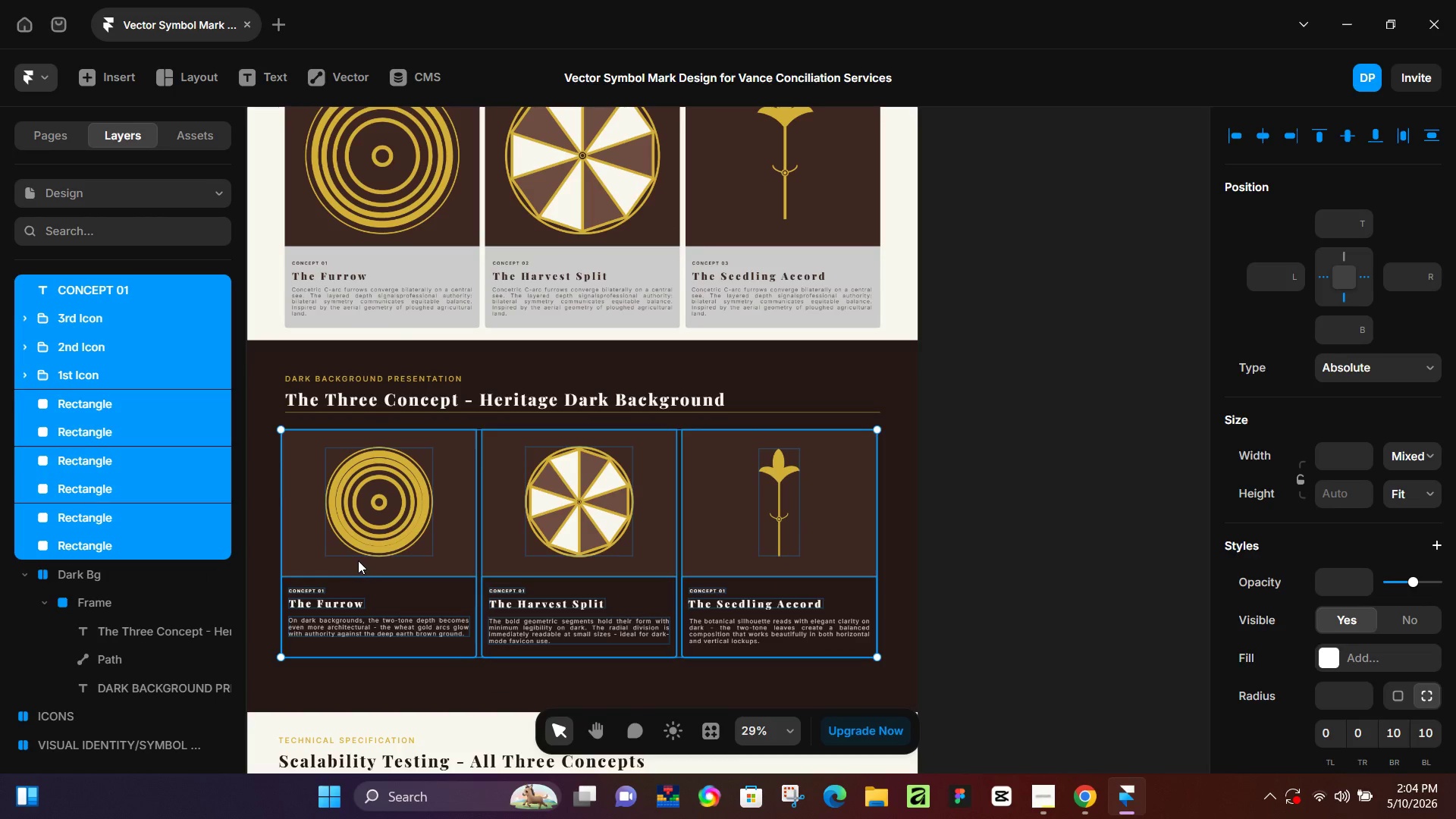 
scroll: coordinate [108, 482], scroll_direction: up, amount: 2.0
 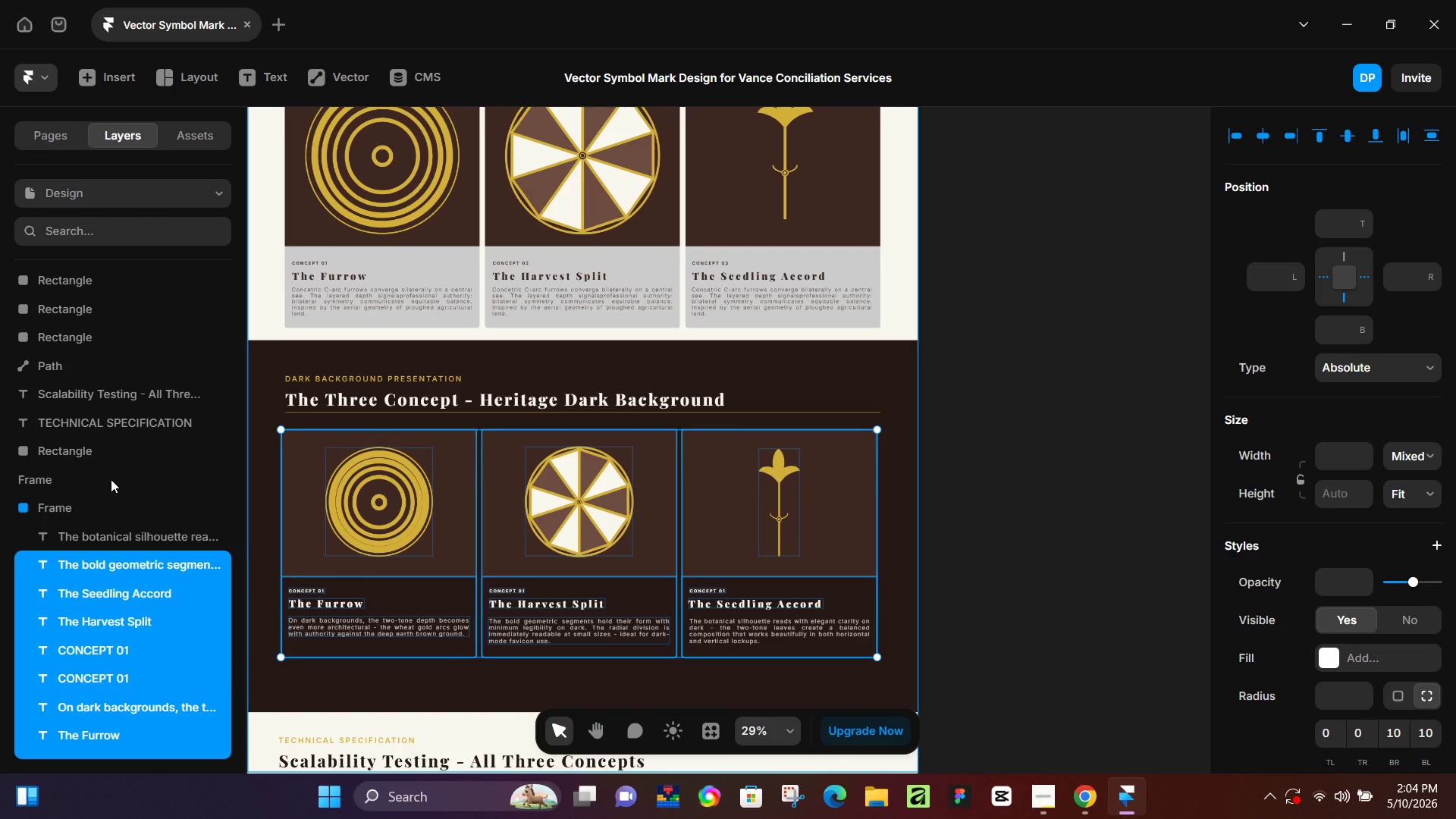 
hold_key(key=ShiftLeft, duration=1.52)
 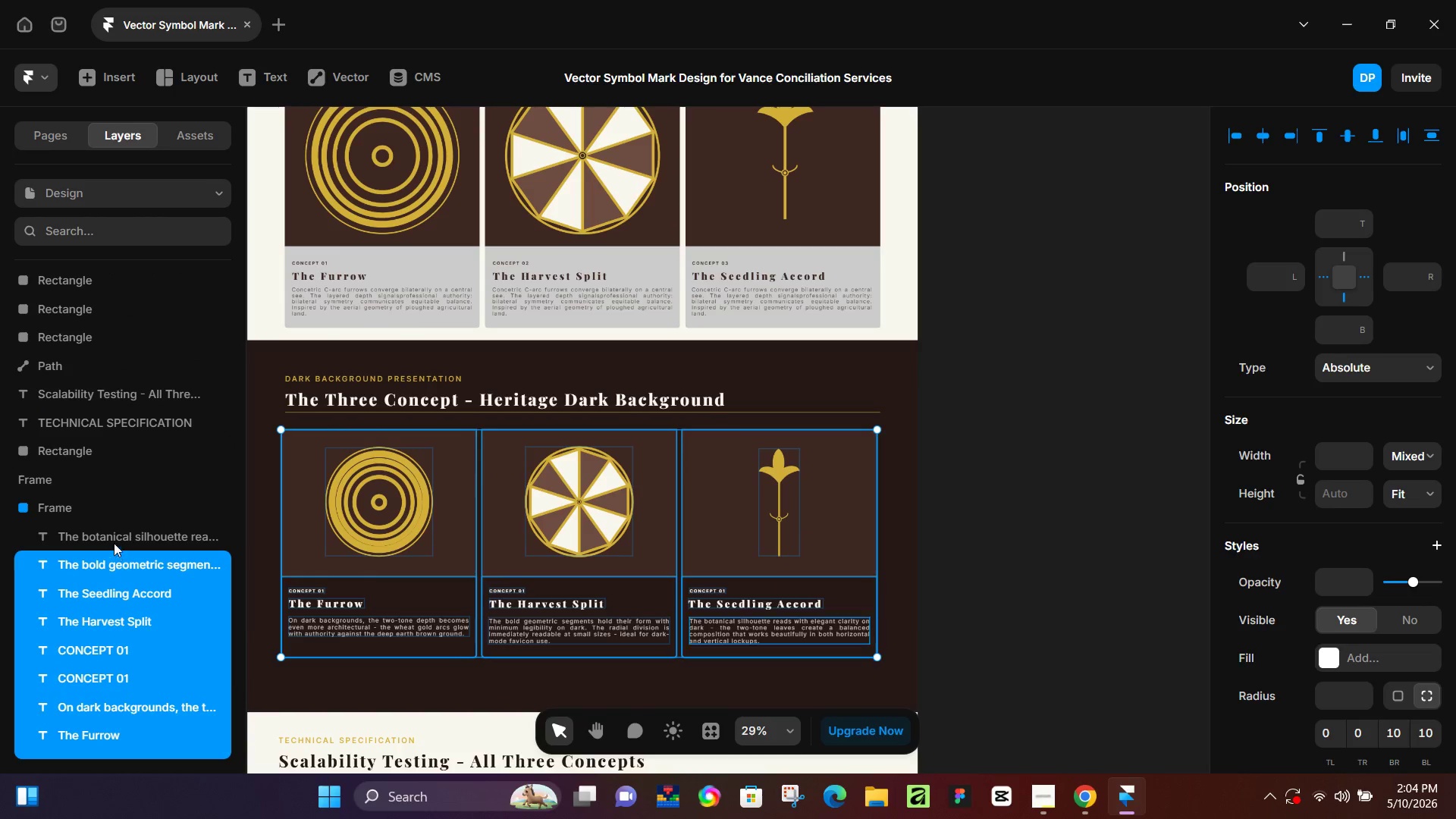 
hold_key(key=ShiftLeft, duration=1.25)
left_click([112, 536])
 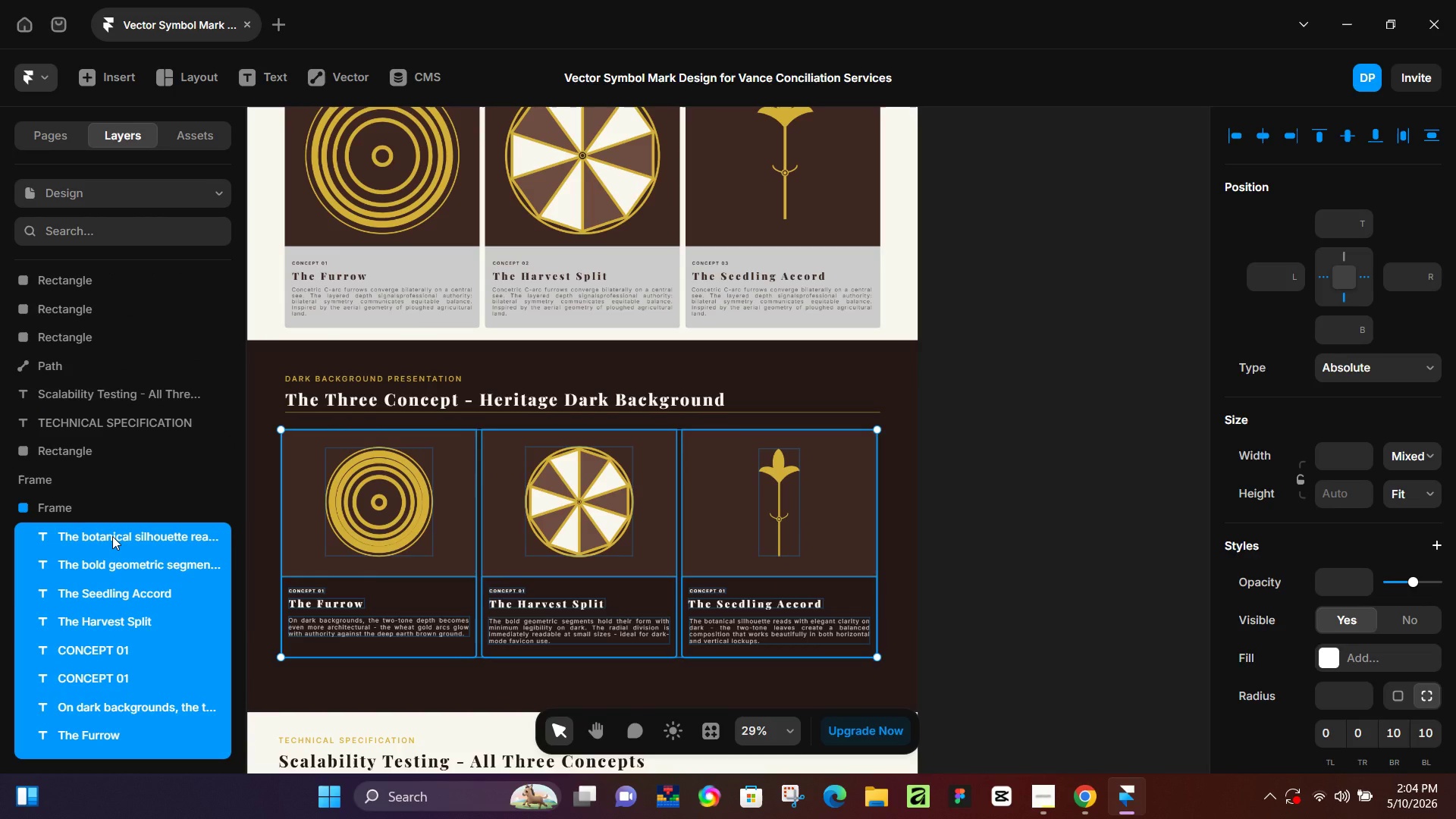 
hold_key(key=ShiftLeft, duration=22.83)
 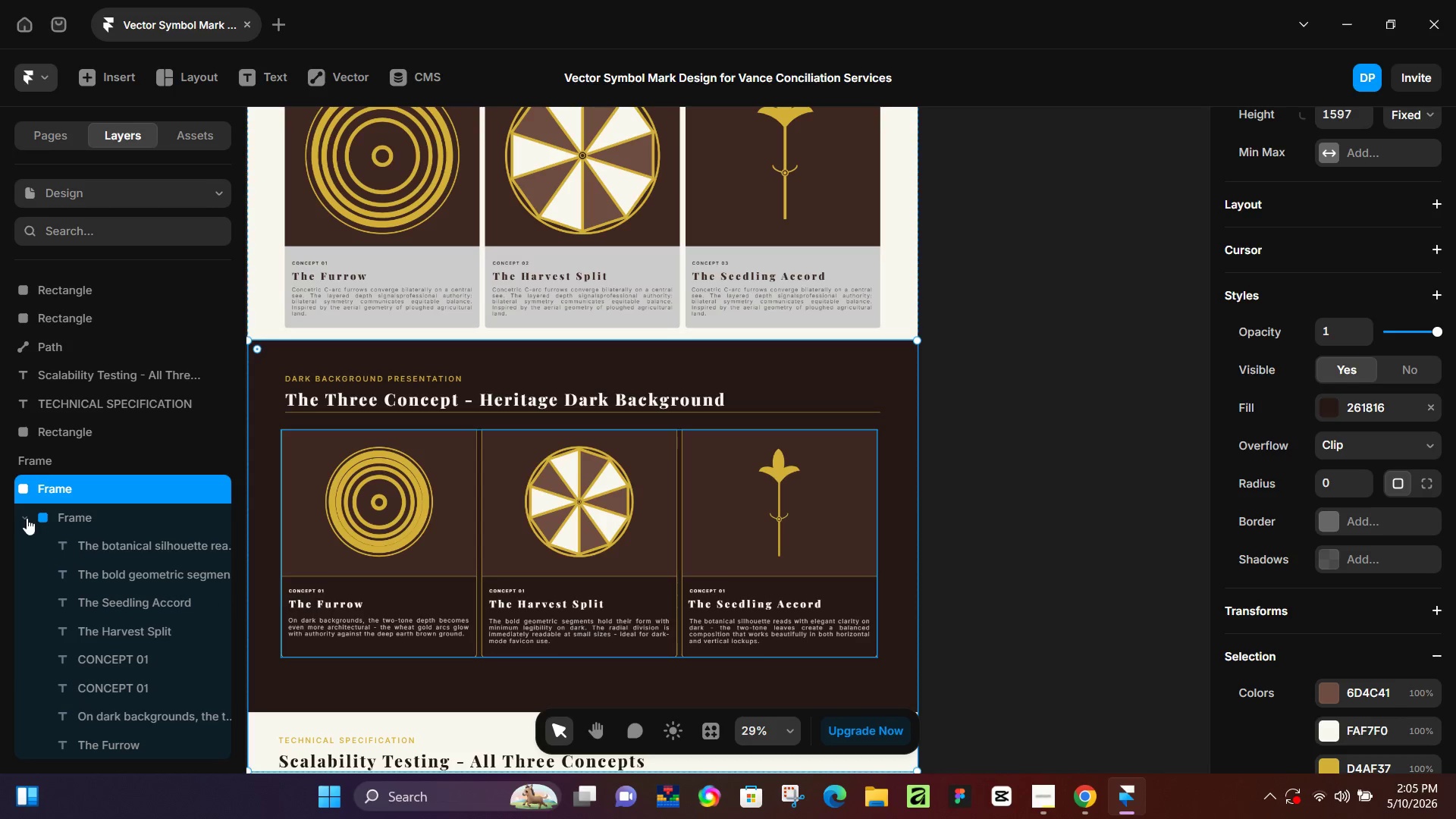 
key(Control+Enter)
 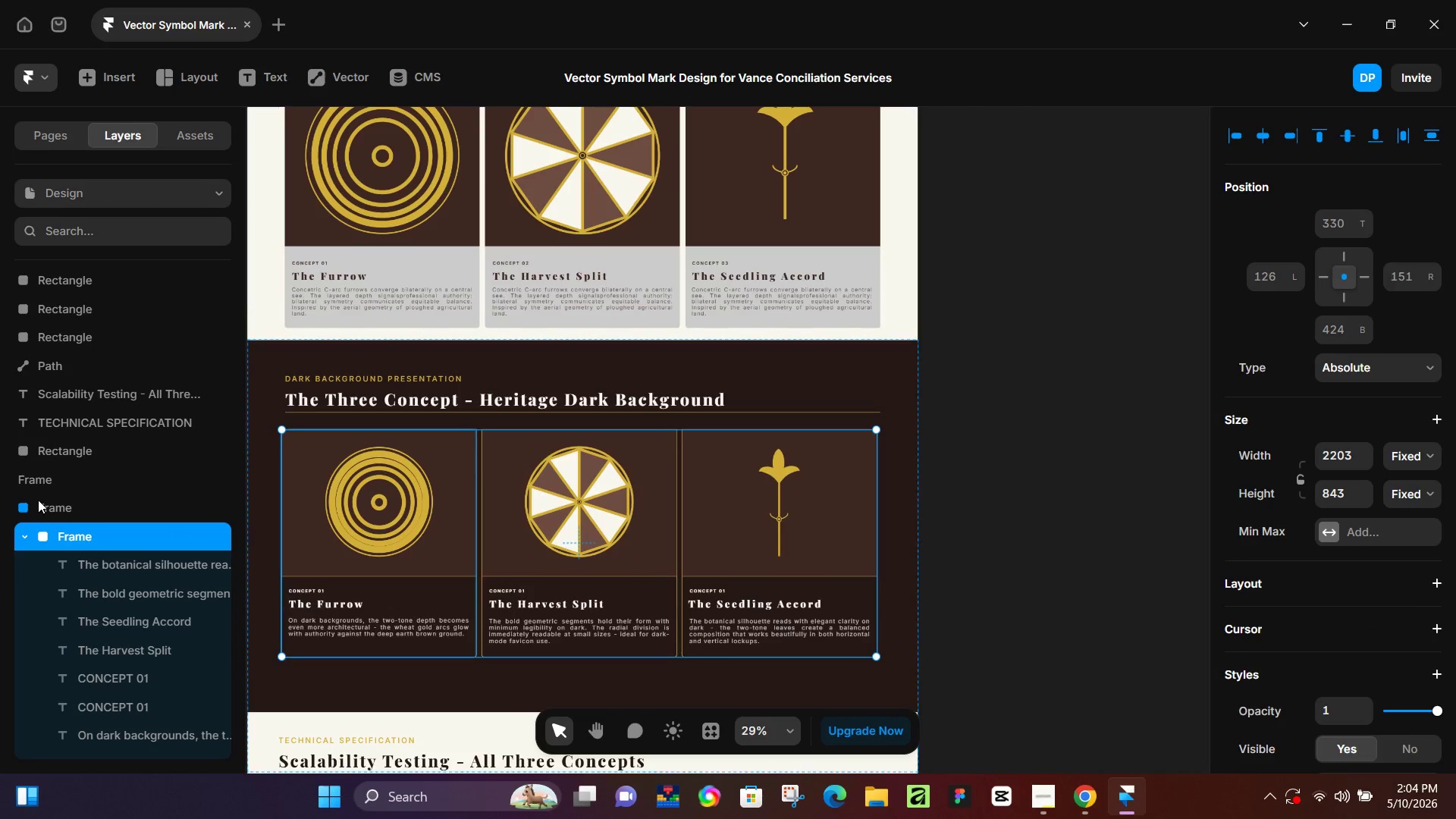 
hold_key(key=ControlLeft, duration=1.2)
 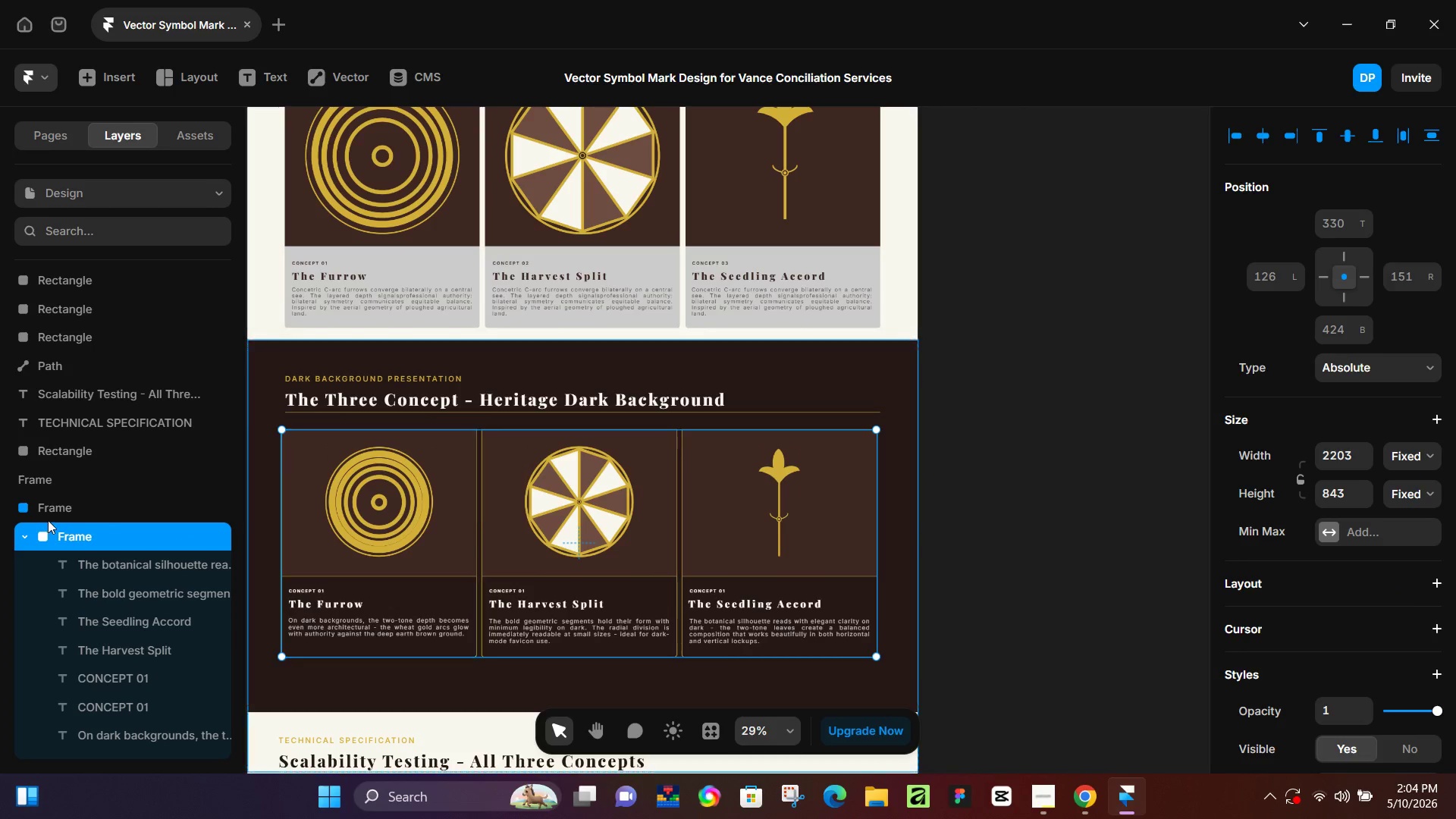 
key(Control+ControlLeft)
 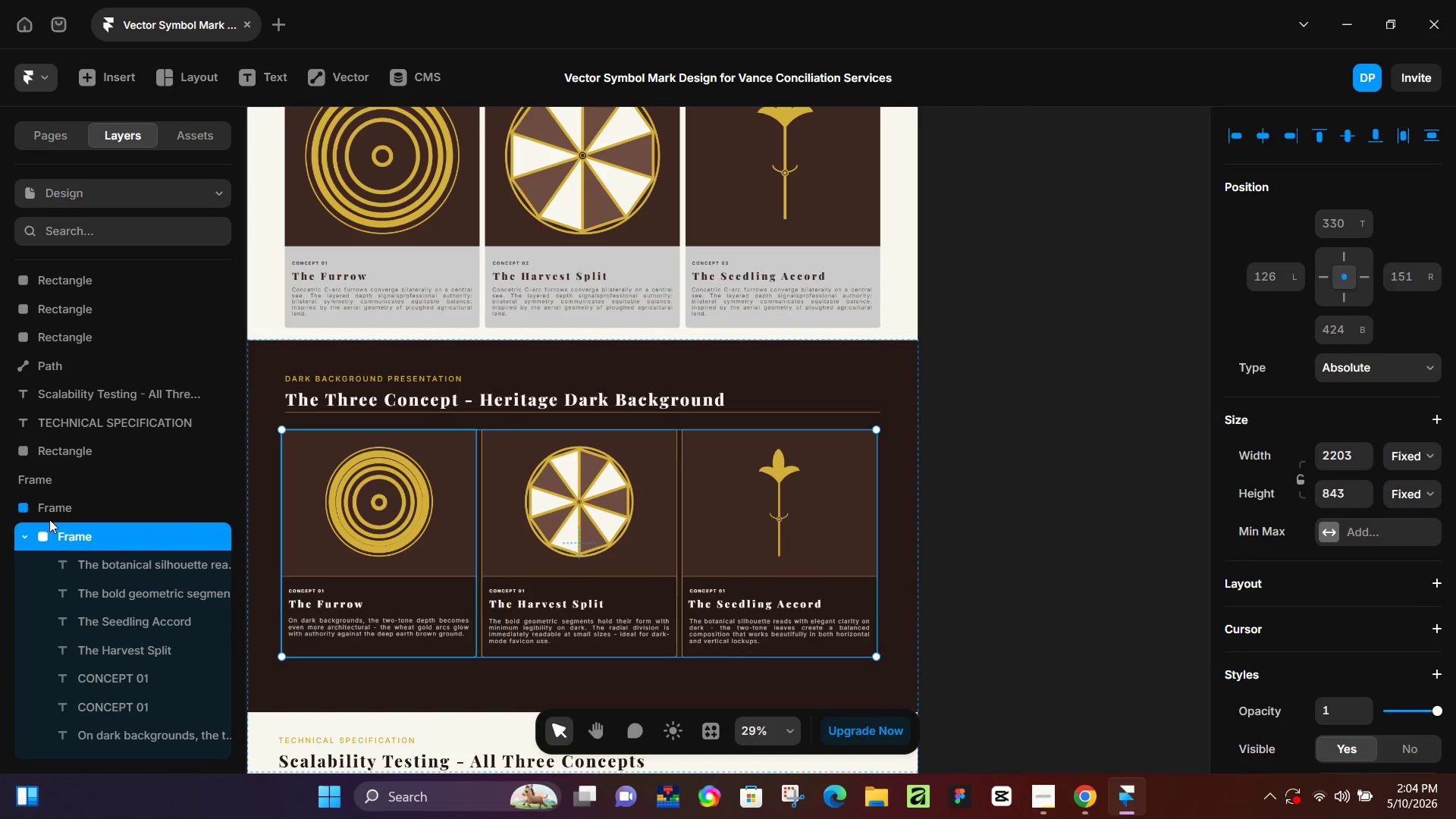 
key(Control+Z)
 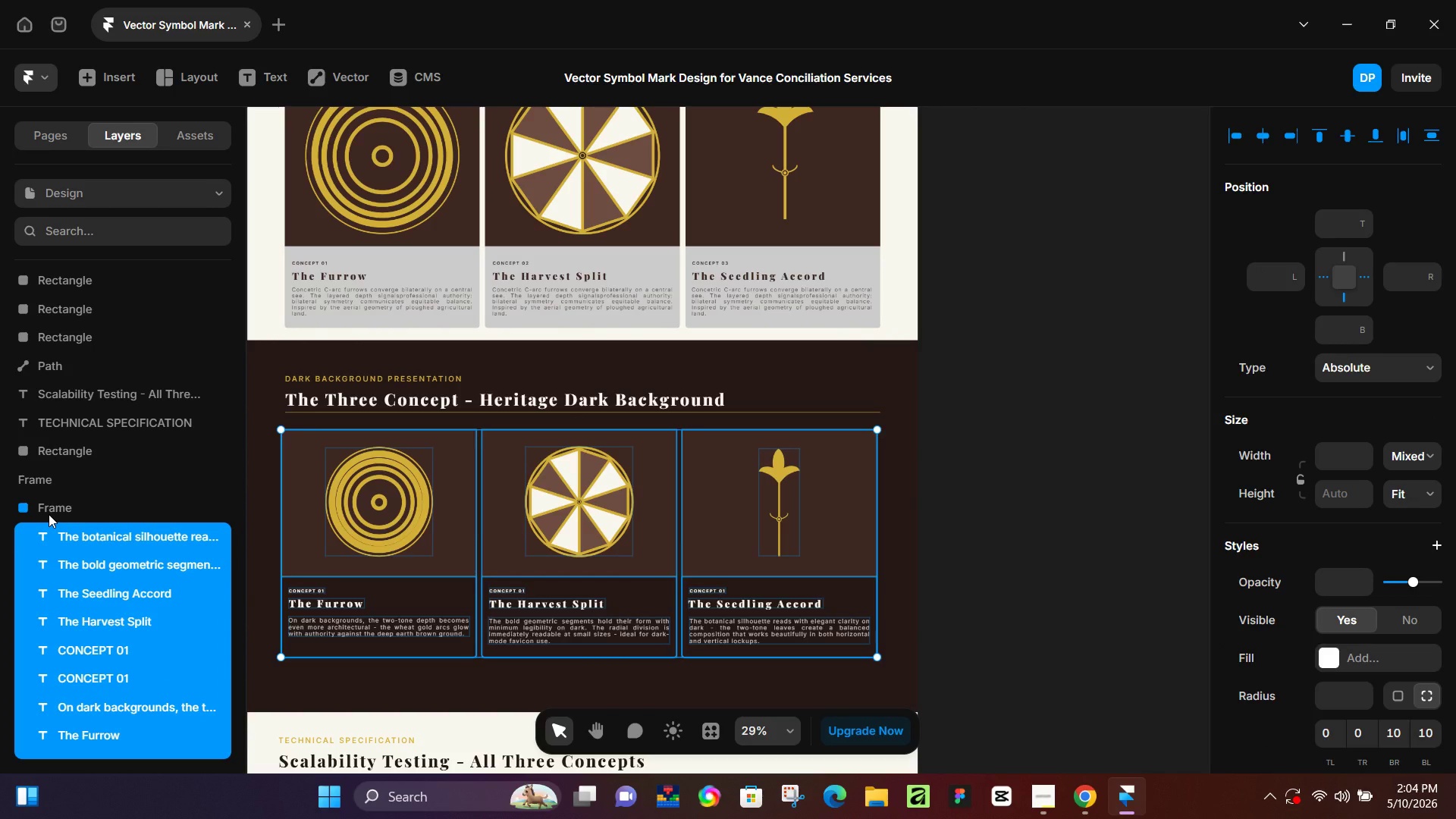 
key(Control+Enter)
 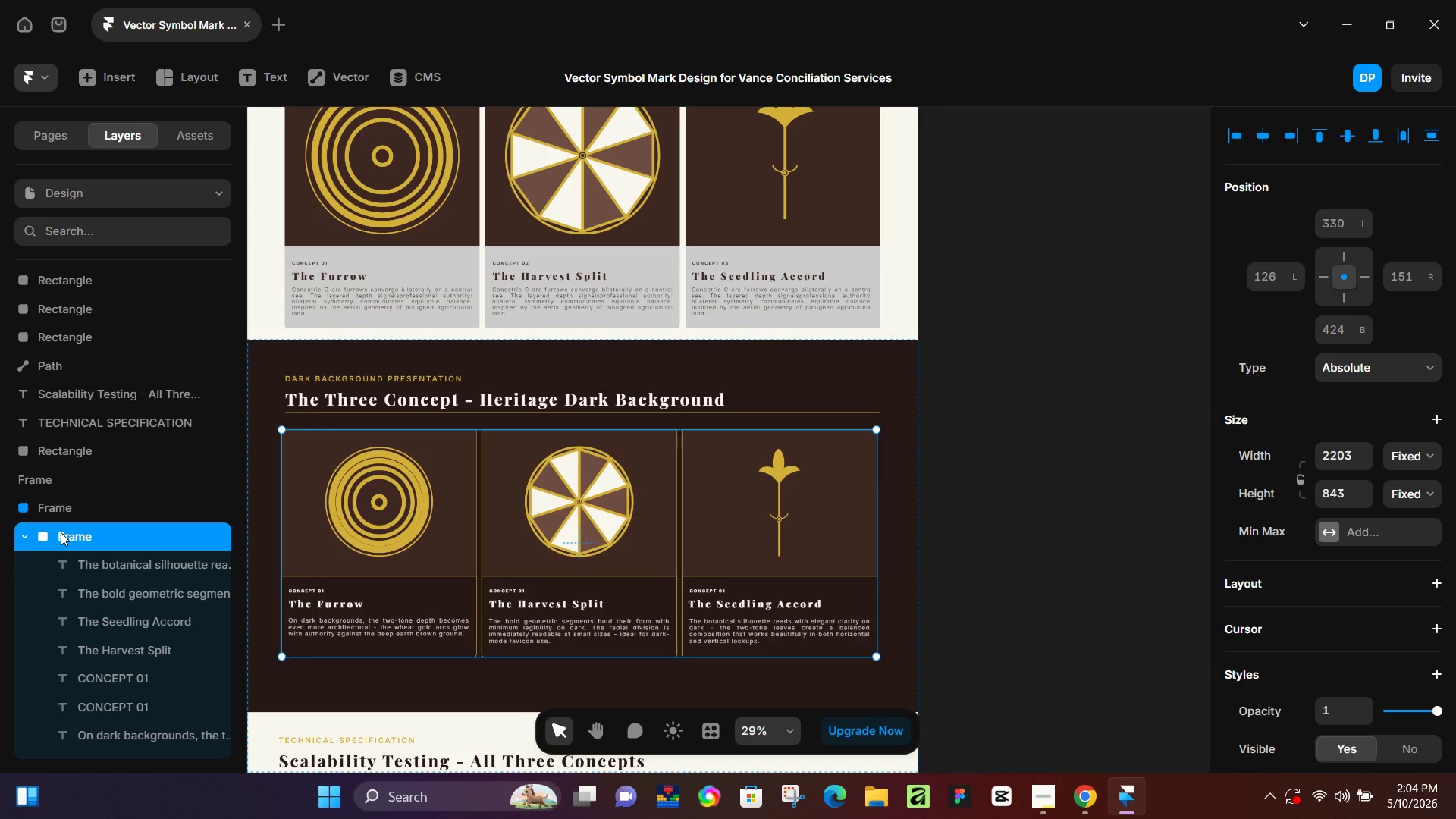 
left_click([29, 538])
 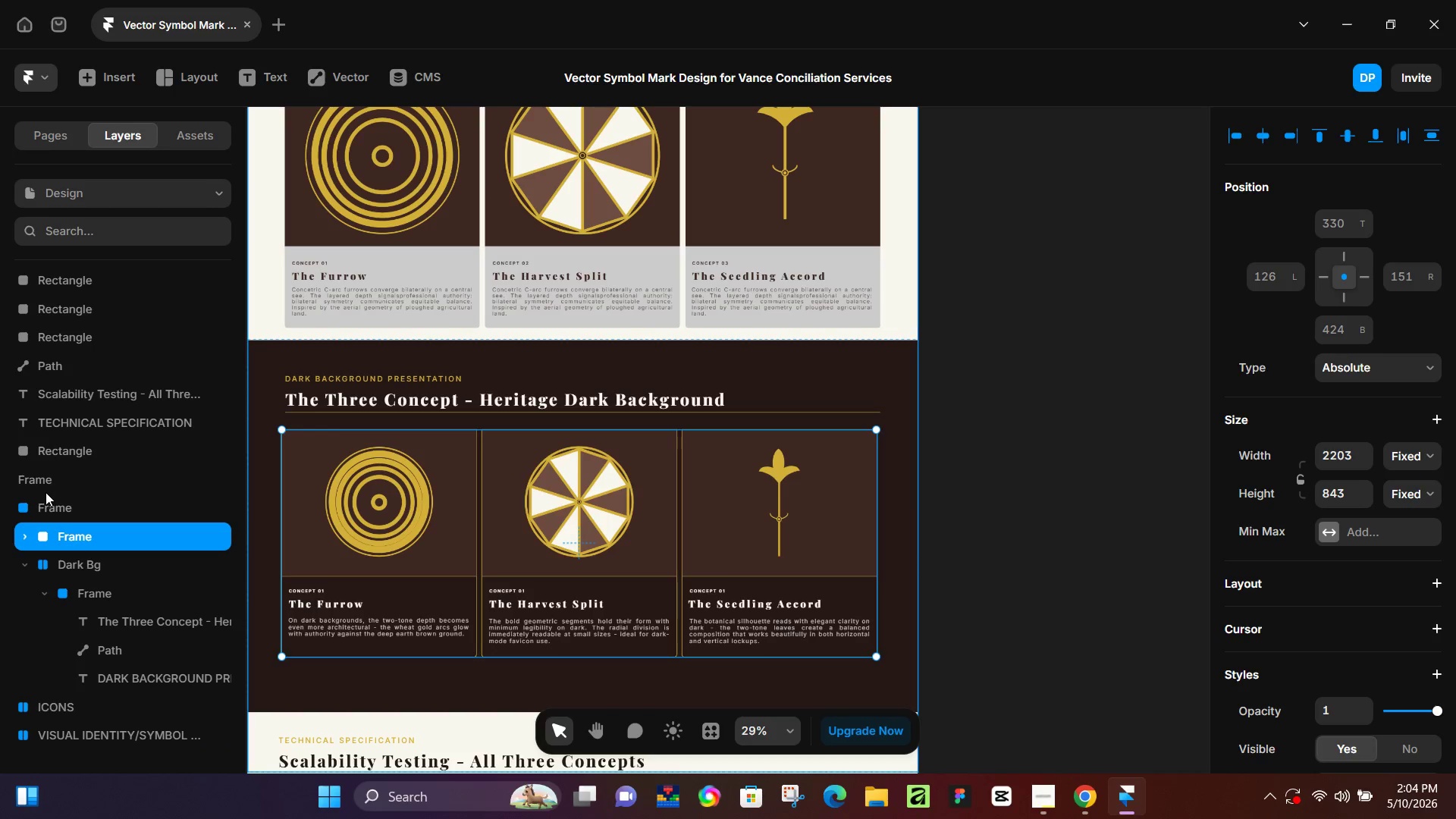 
left_click([34, 477])
 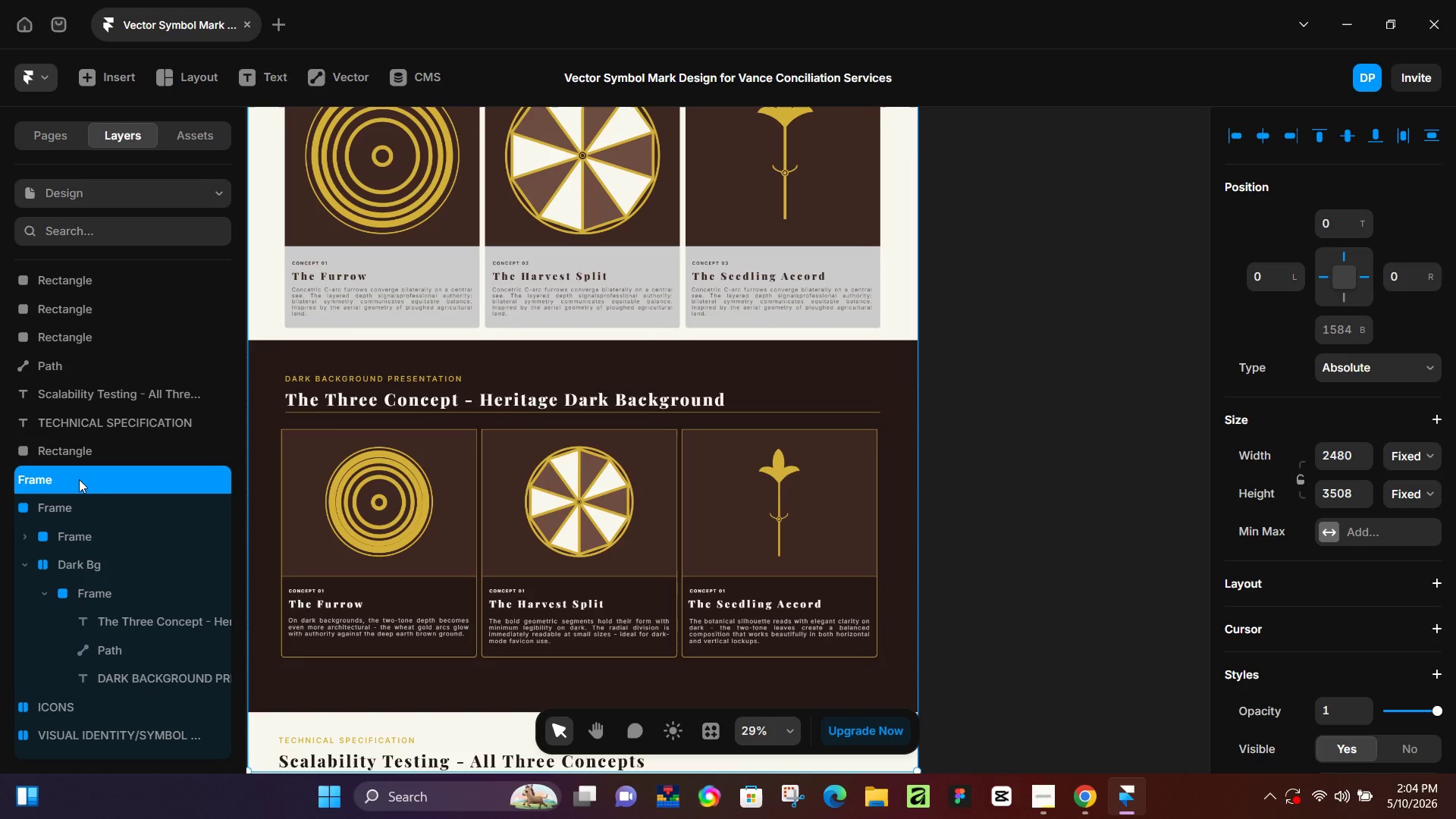 
scroll: coordinate [114, 479], scroll_direction: down, amount: 4.0
 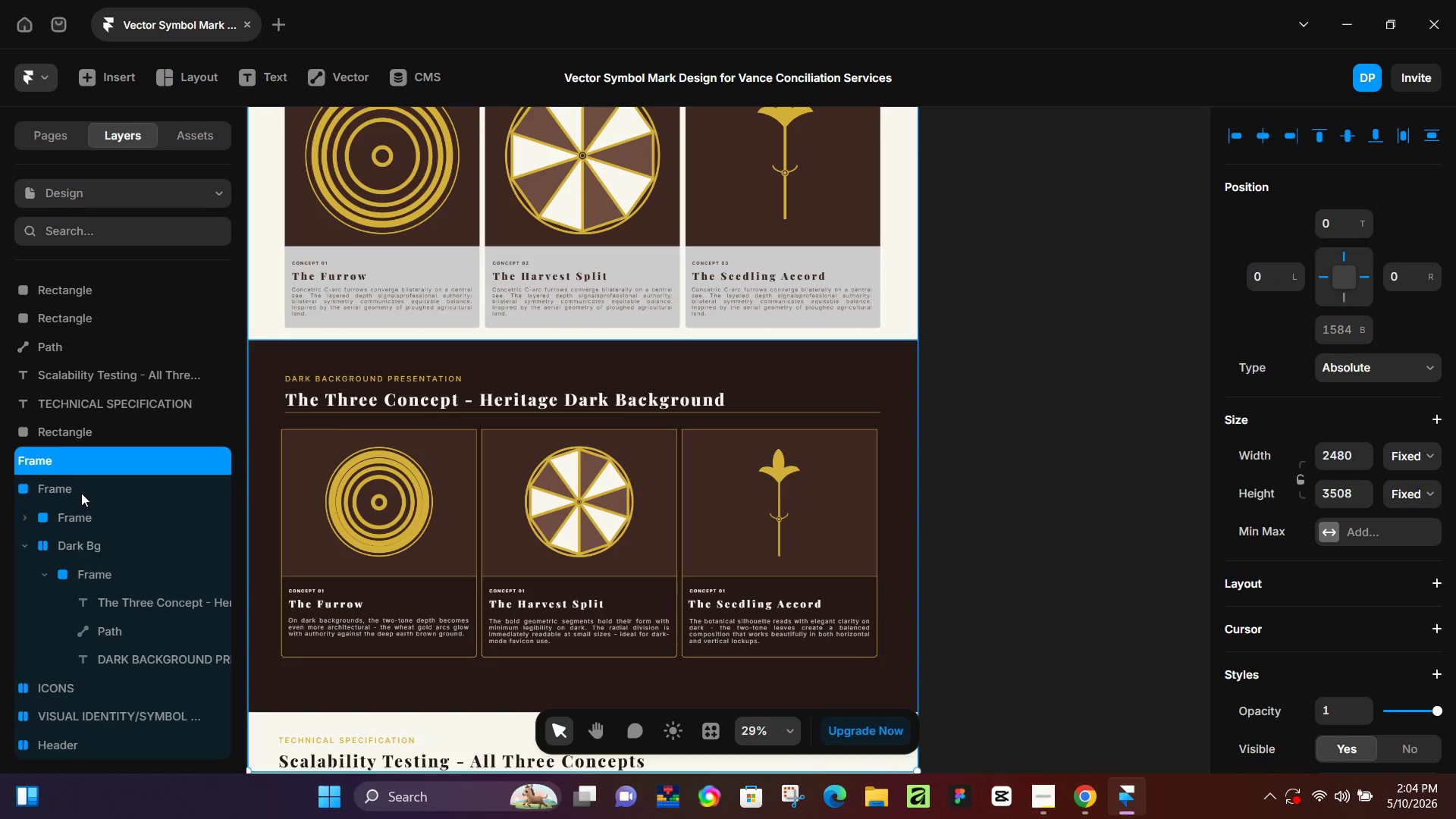 
left_click([81, 491])
 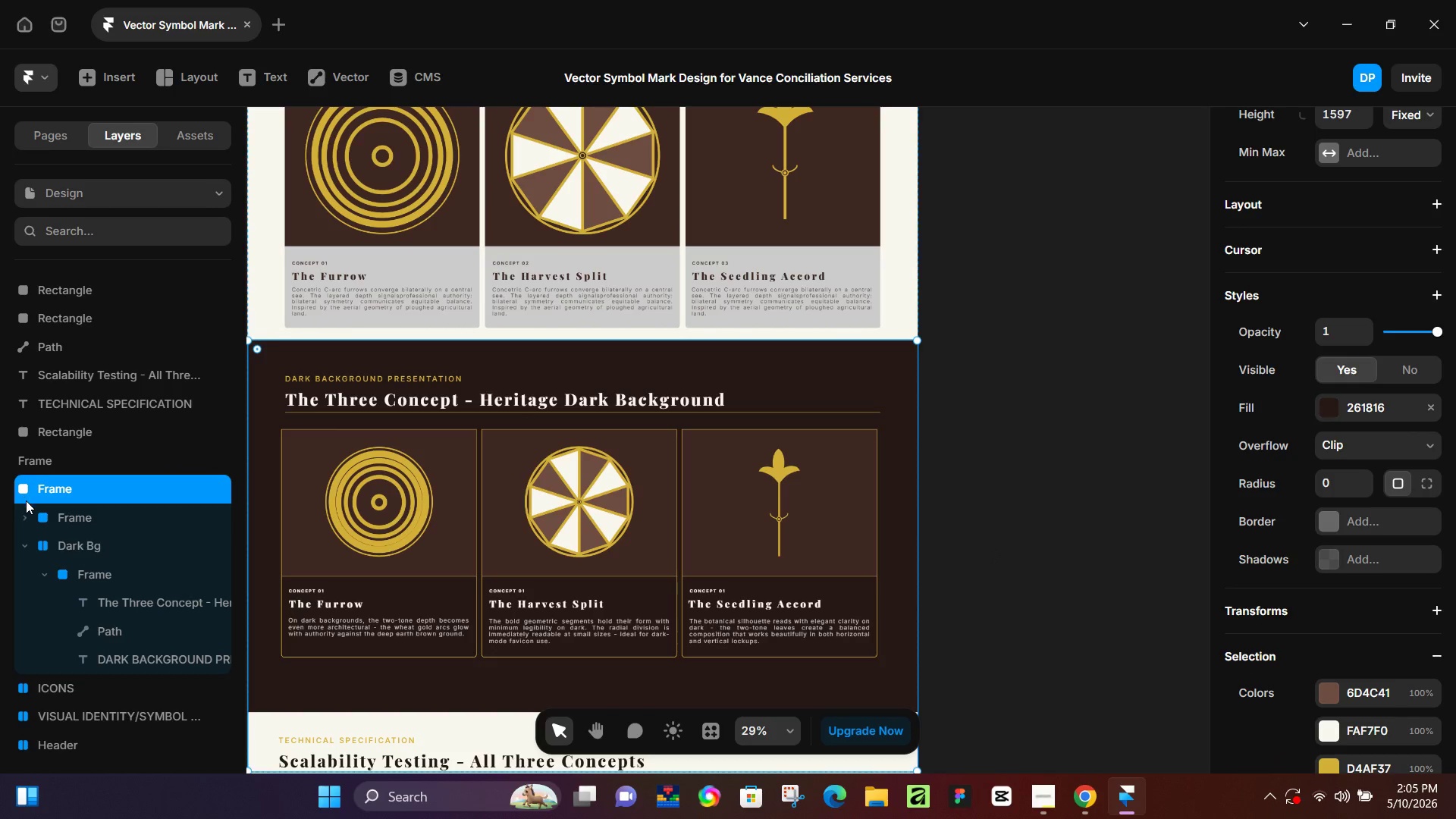 
double_click([26, 519])
 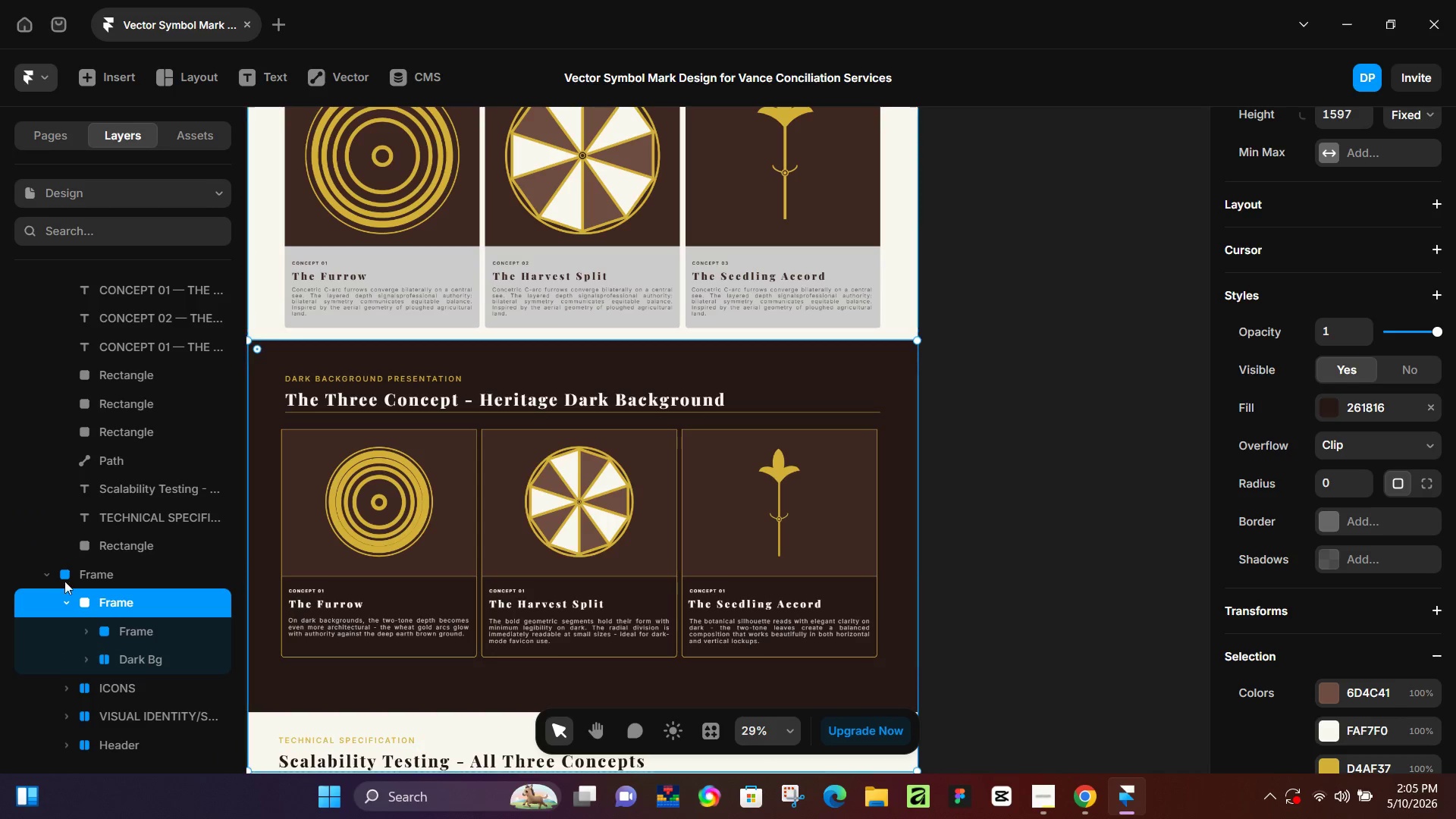 
left_click([49, 574])
 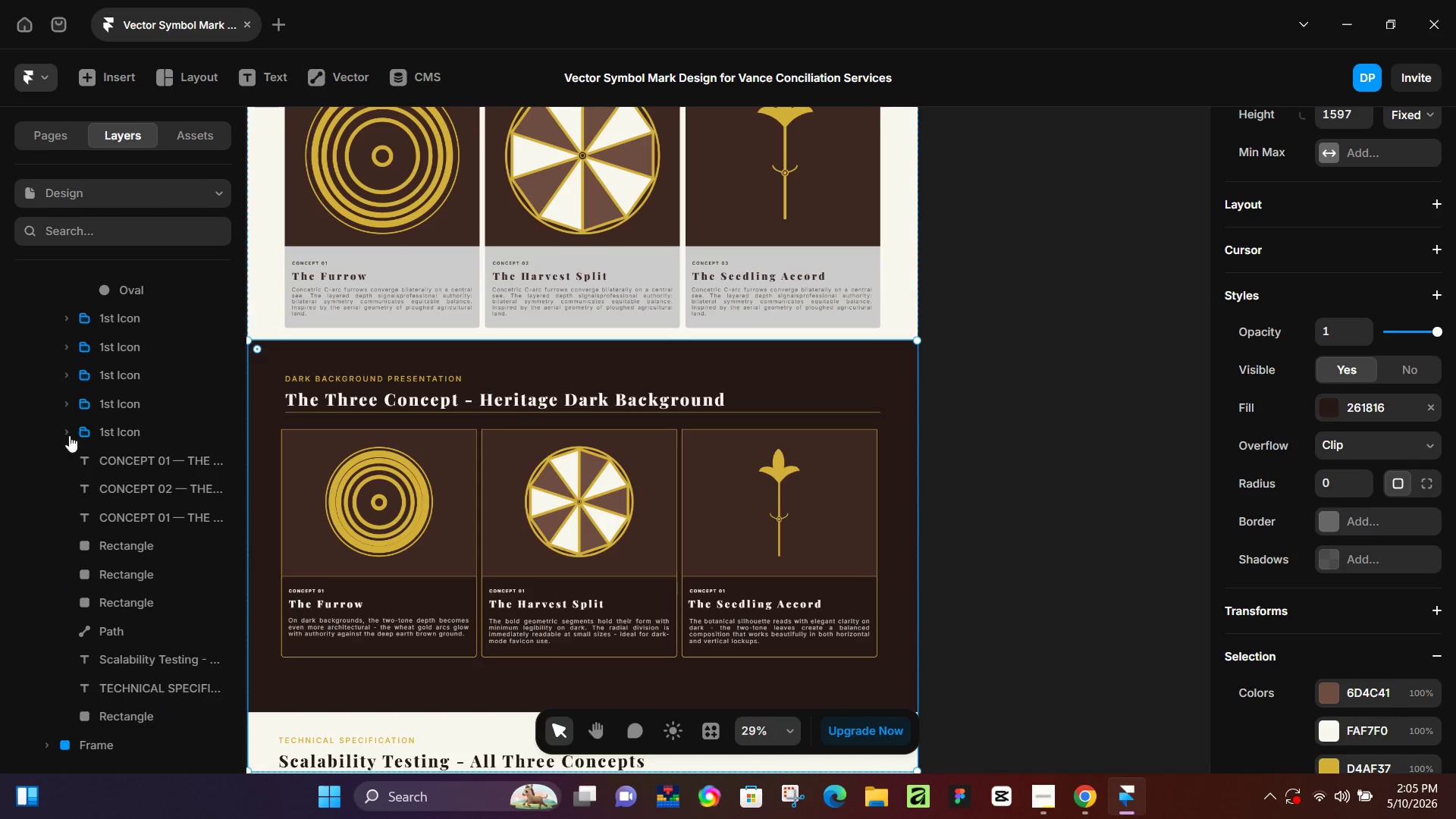 
scroll: coordinate [93, 489], scroll_direction: up, amount: 22.0
 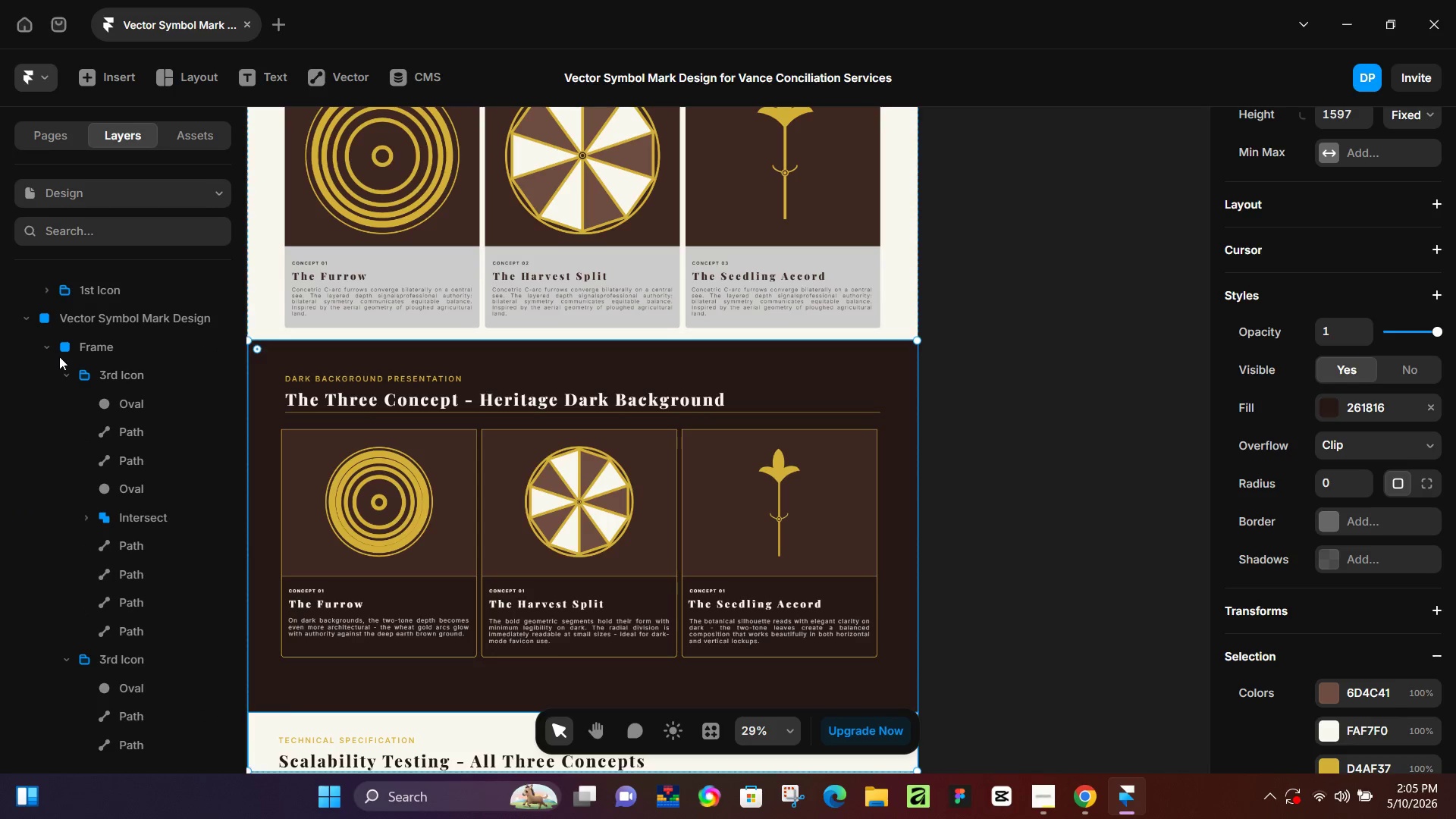 
left_click([47, 346])
 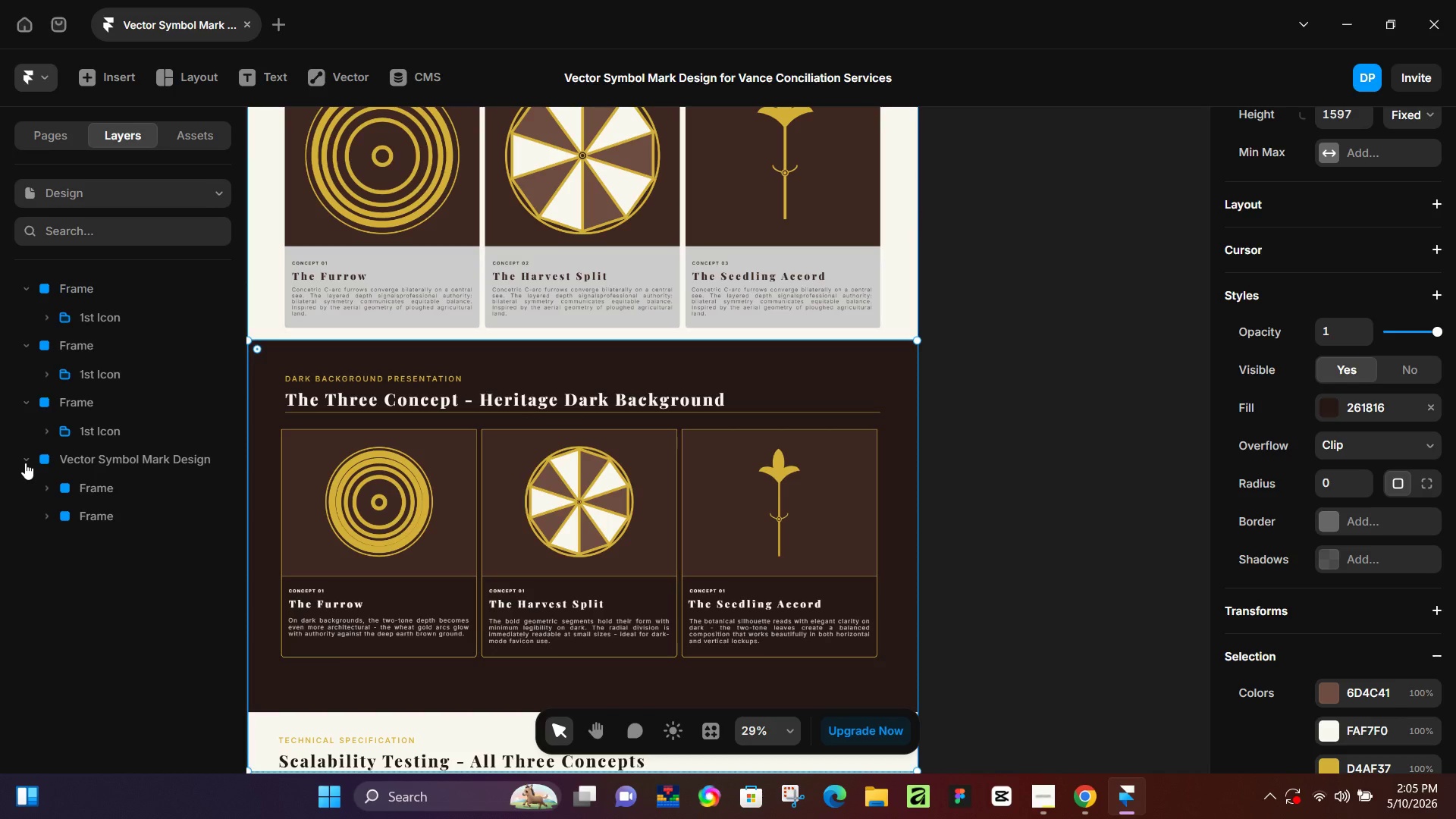 
left_click([25, 463])
 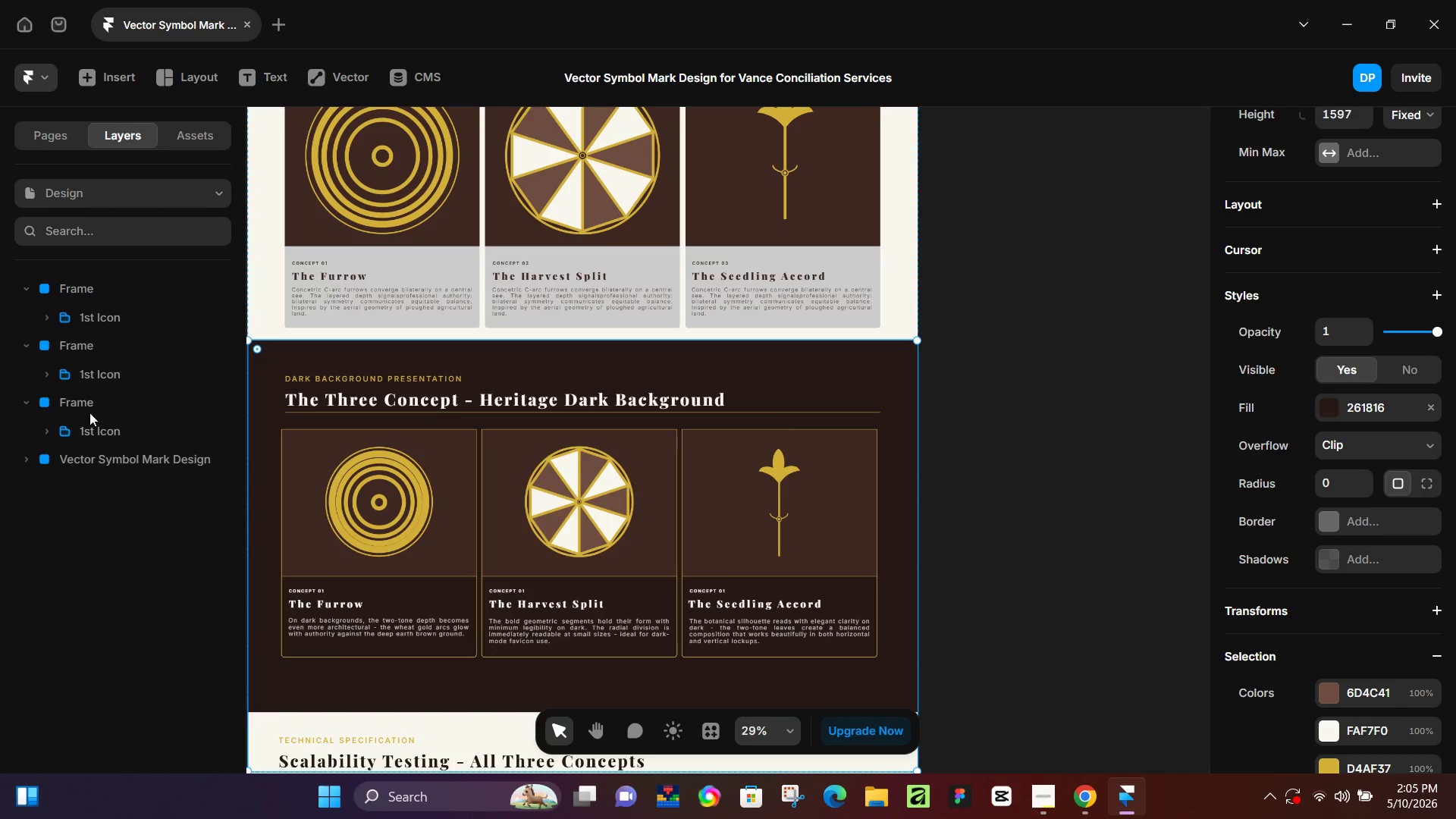 
left_click([464, 550])
 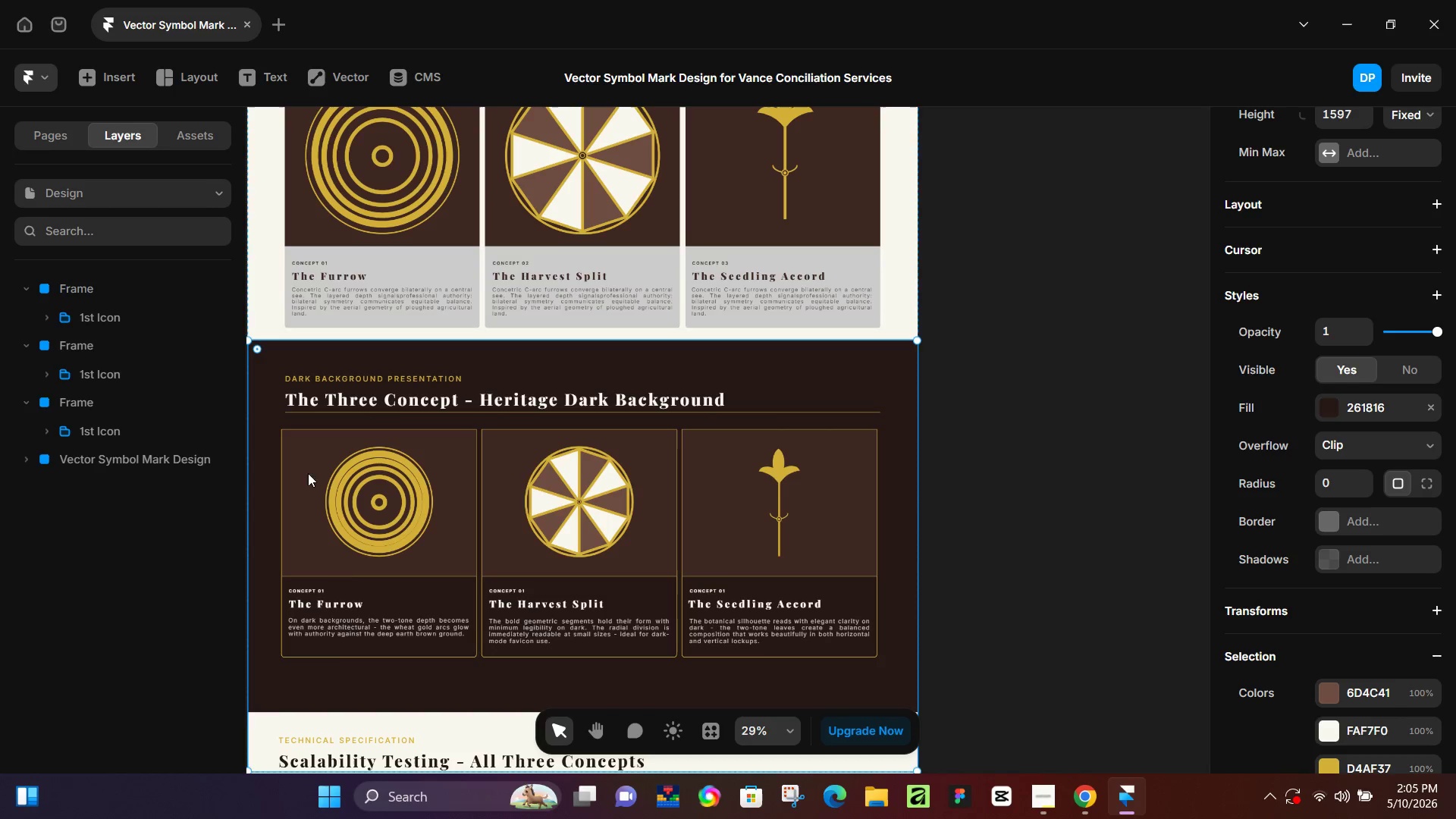 
double_click([412, 565])
 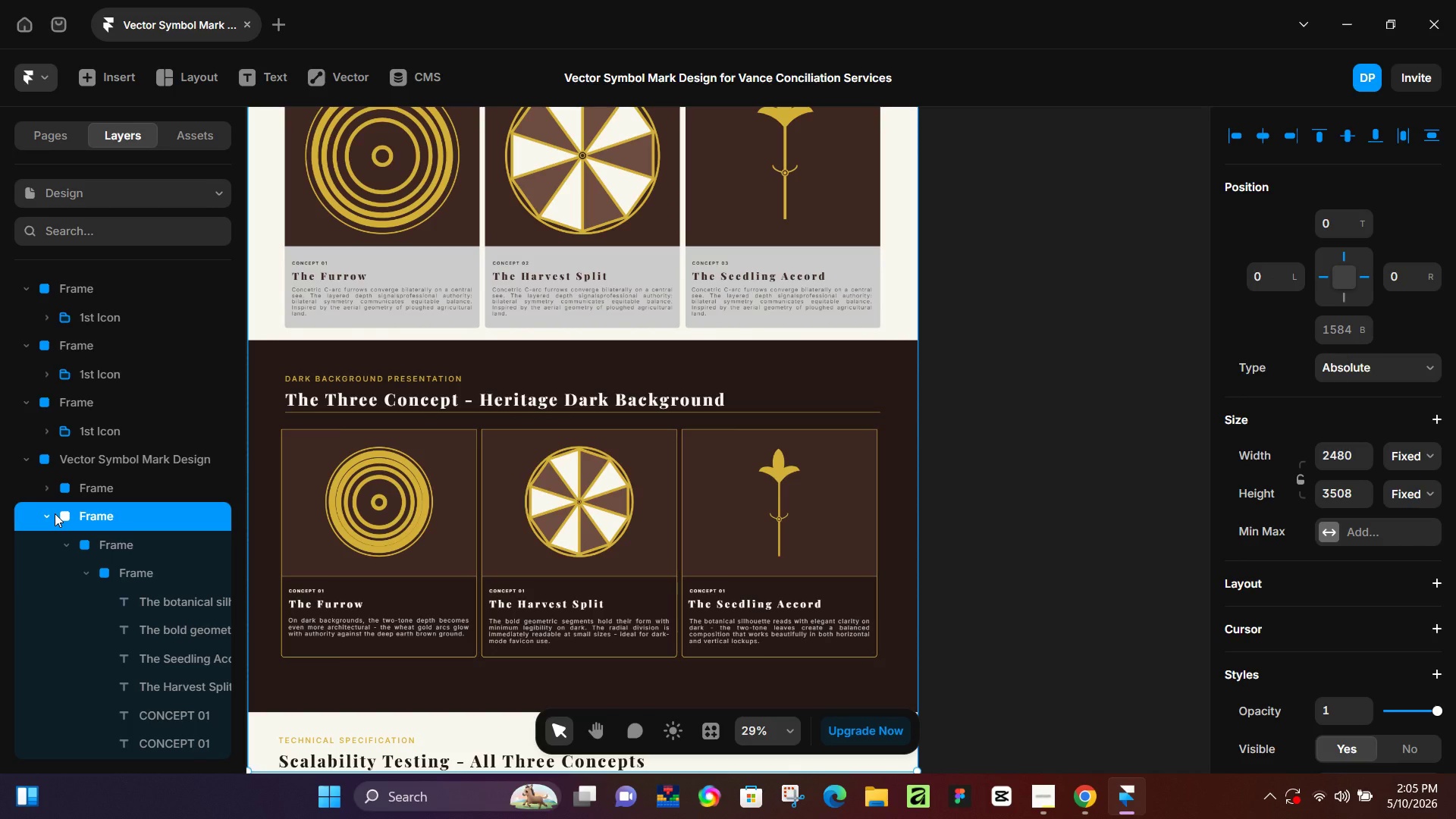 
left_click([49, 516])
 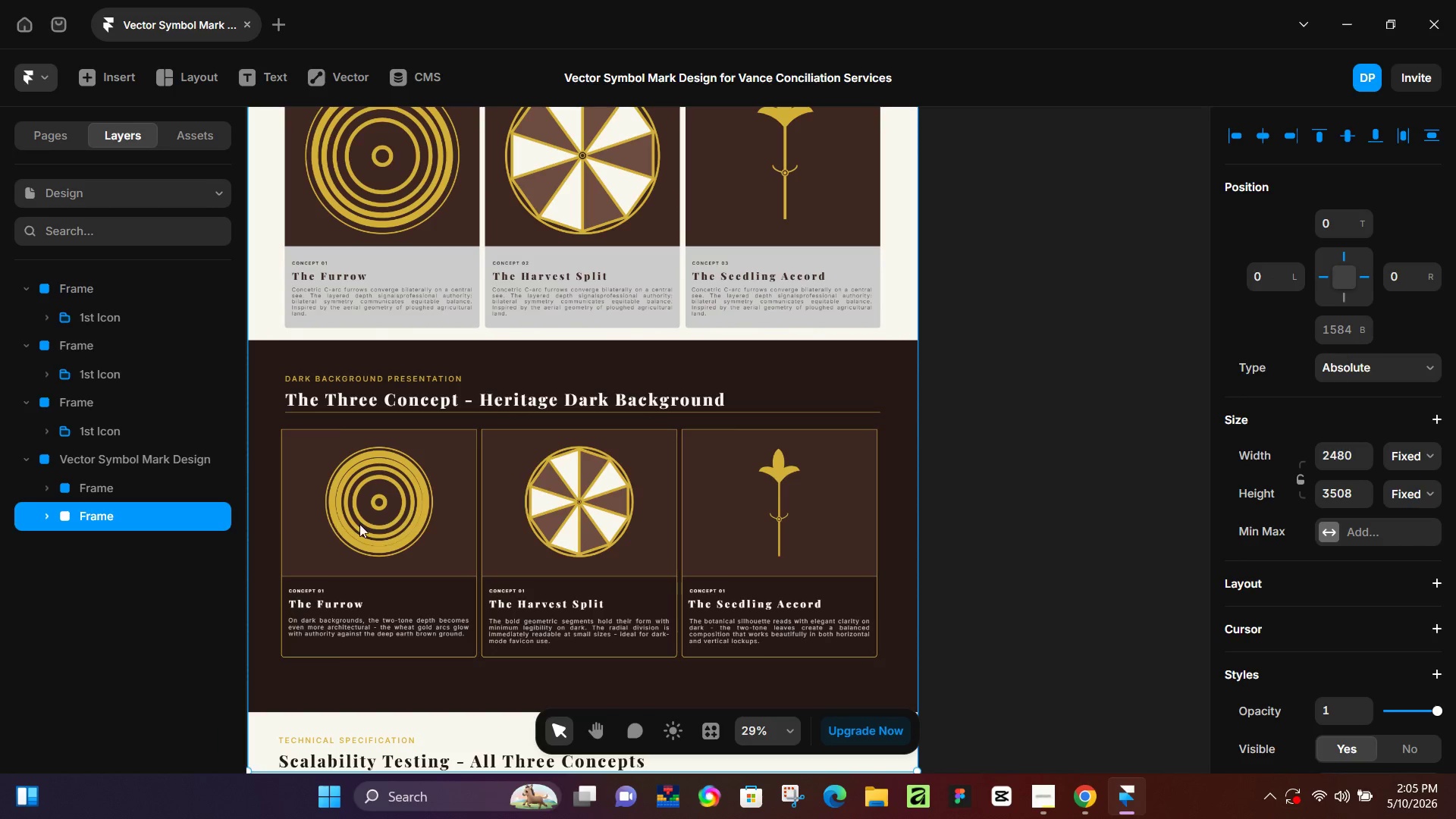 
left_click([359, 524])
 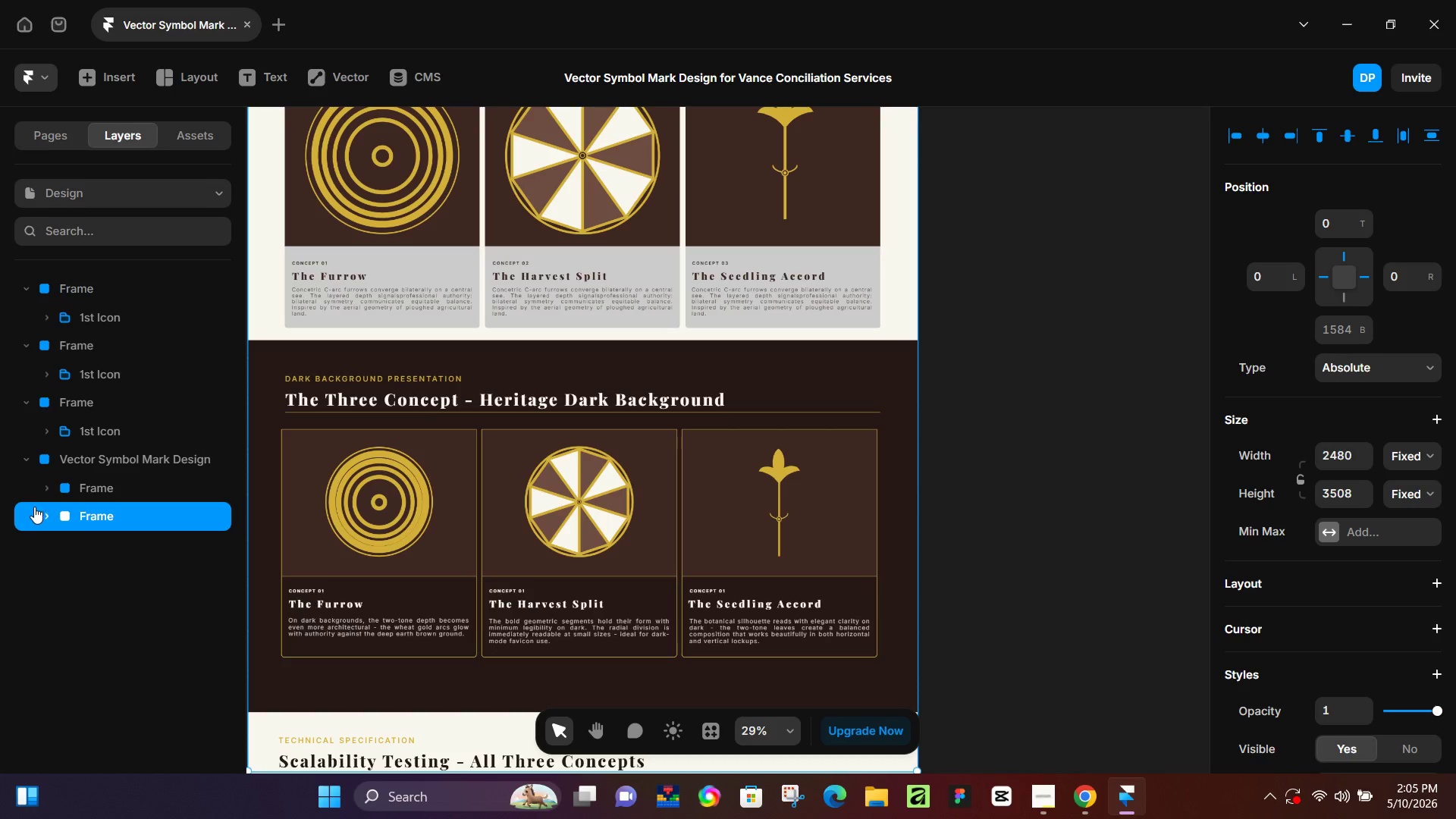 
left_click([46, 519])
 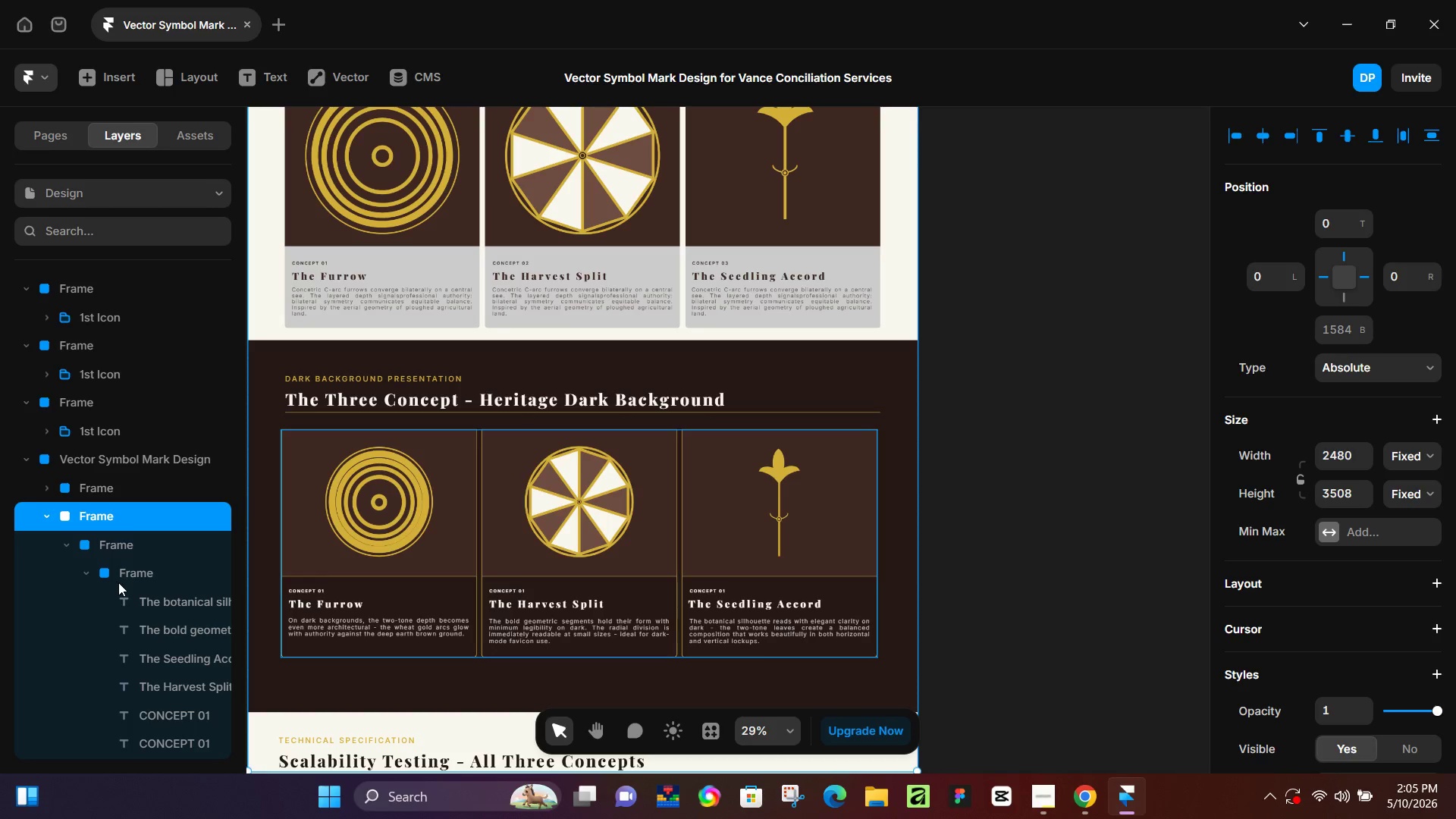 
left_click([120, 580])
 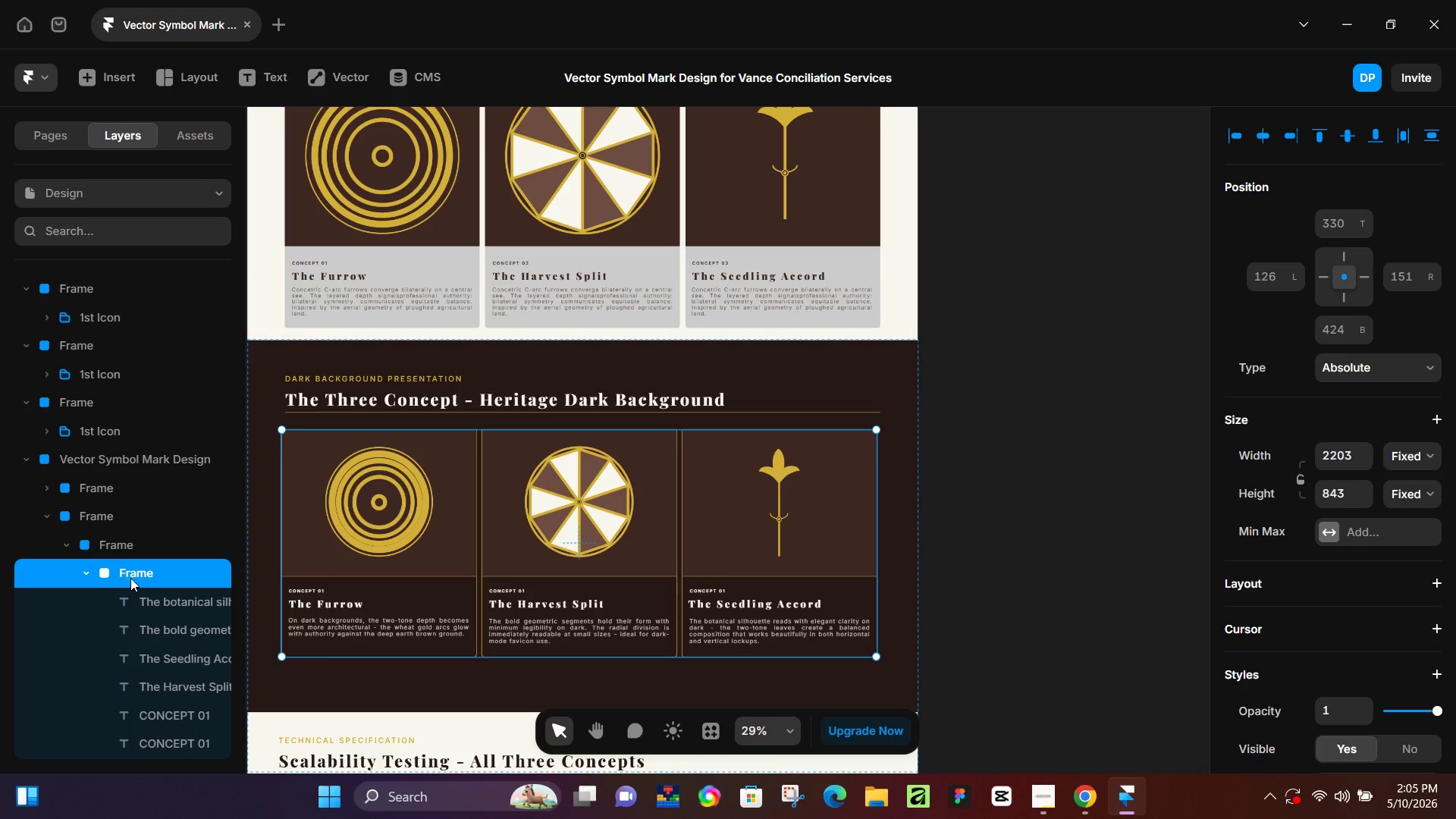 
scroll: coordinate [130, 578], scroll_direction: down, amount: 3.0
 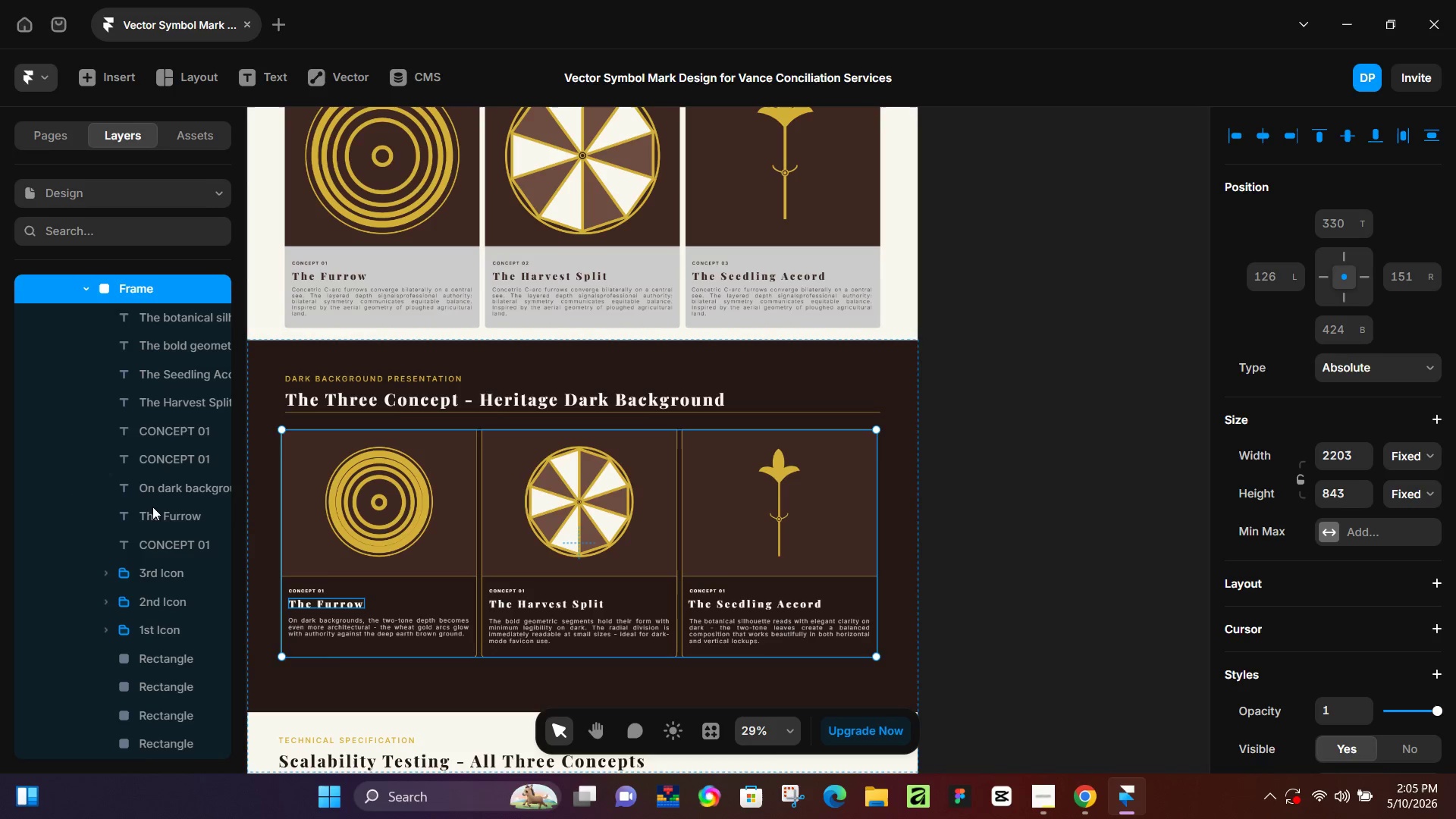 
scroll: coordinate [152, 507], scroll_direction: up, amount: 2.0
 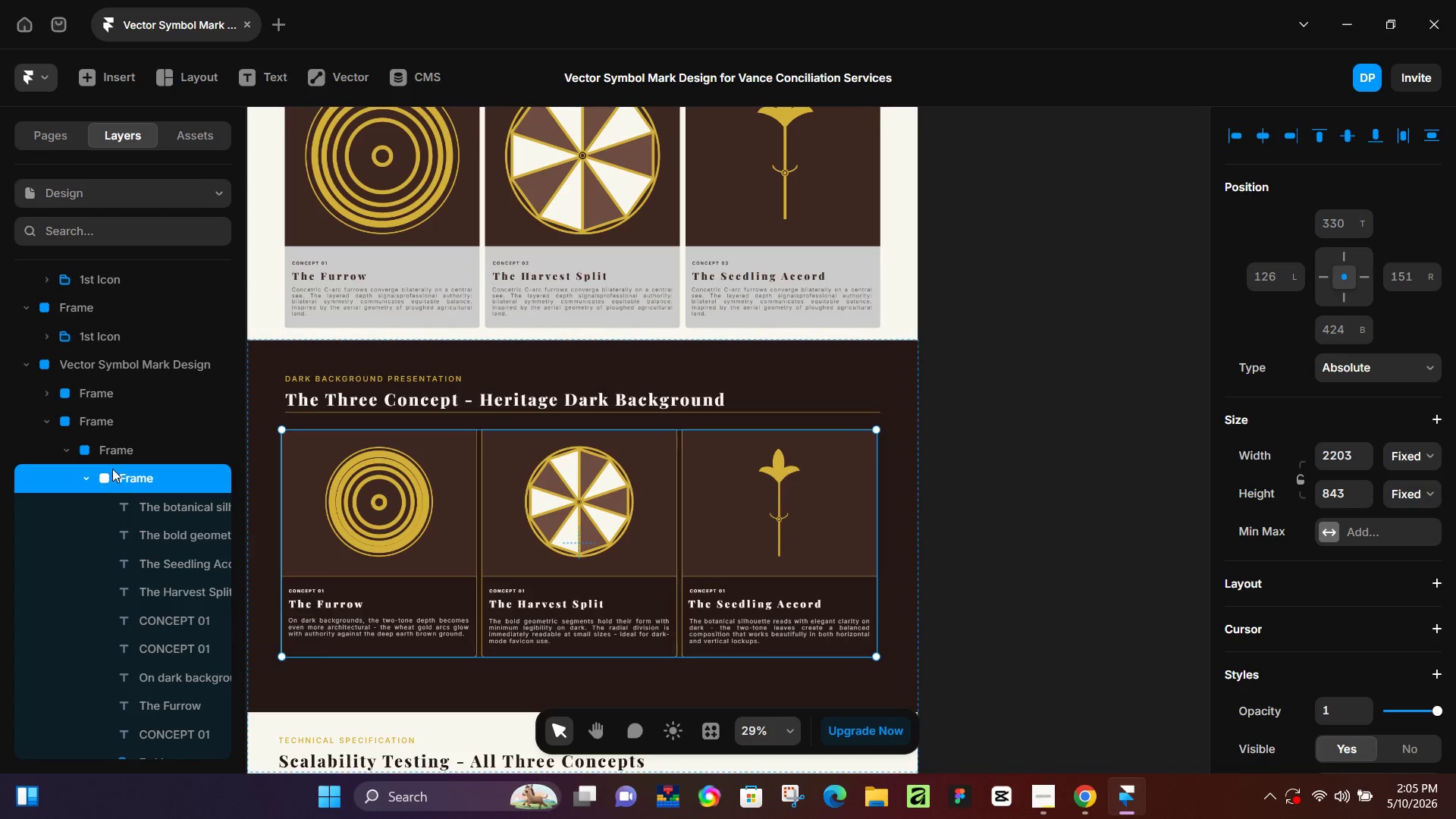 
hold_key(key=ShiftLeft, duration=0.97)
left_click([120, 449])
 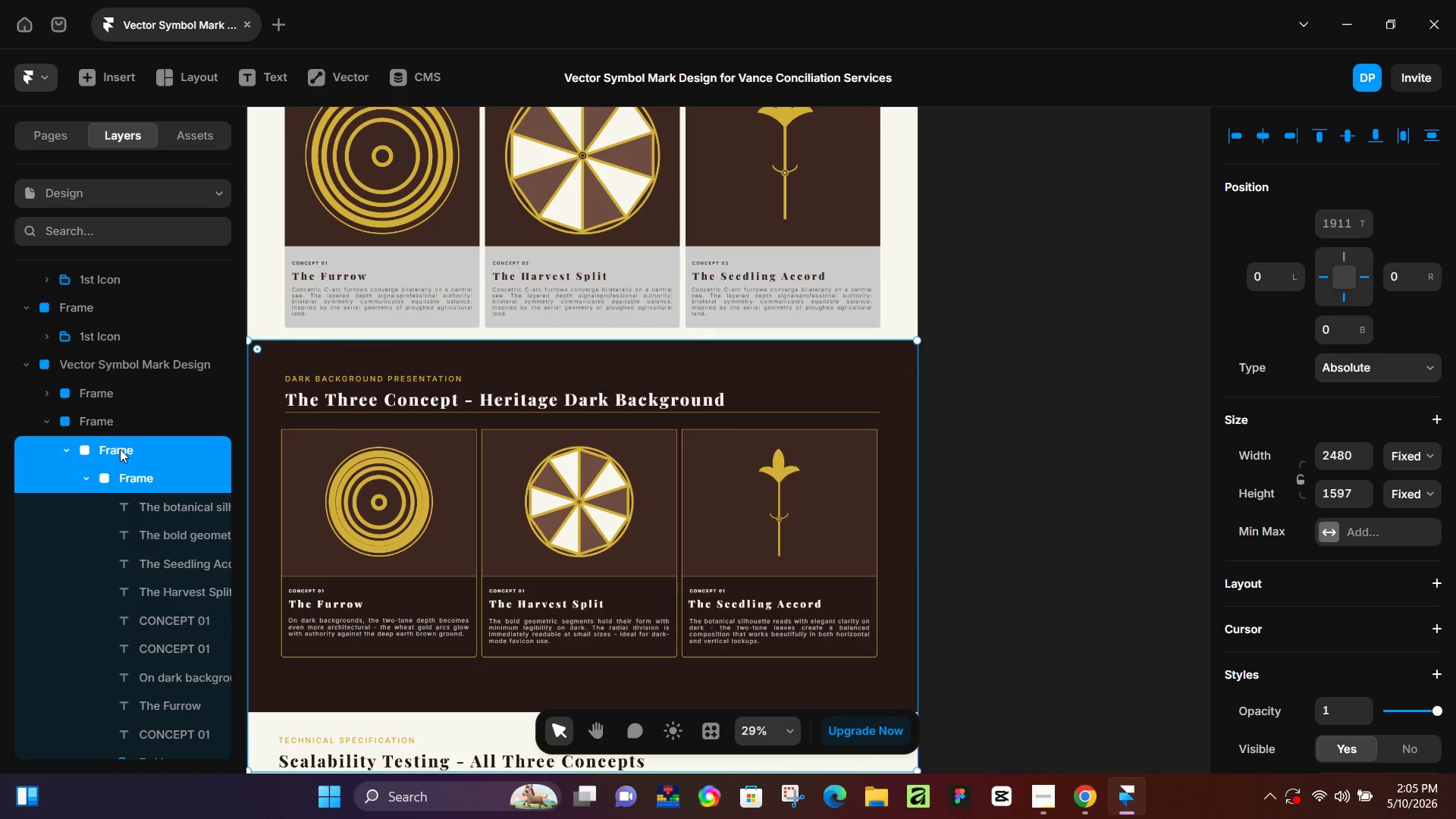 
scroll: coordinate [590, 516], scroll_direction: down, amount: 8.0
 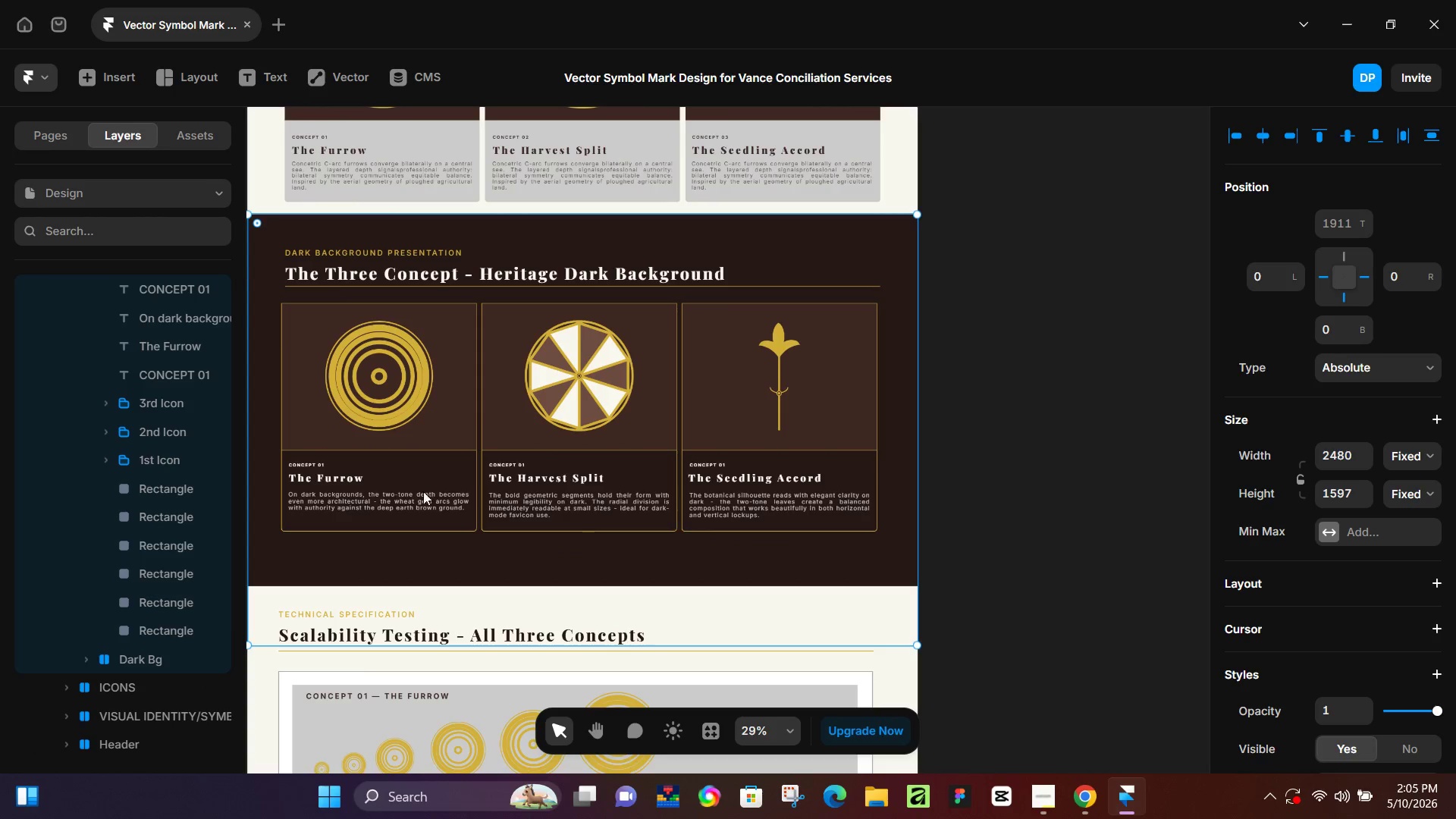 
left_click([970, 452])
 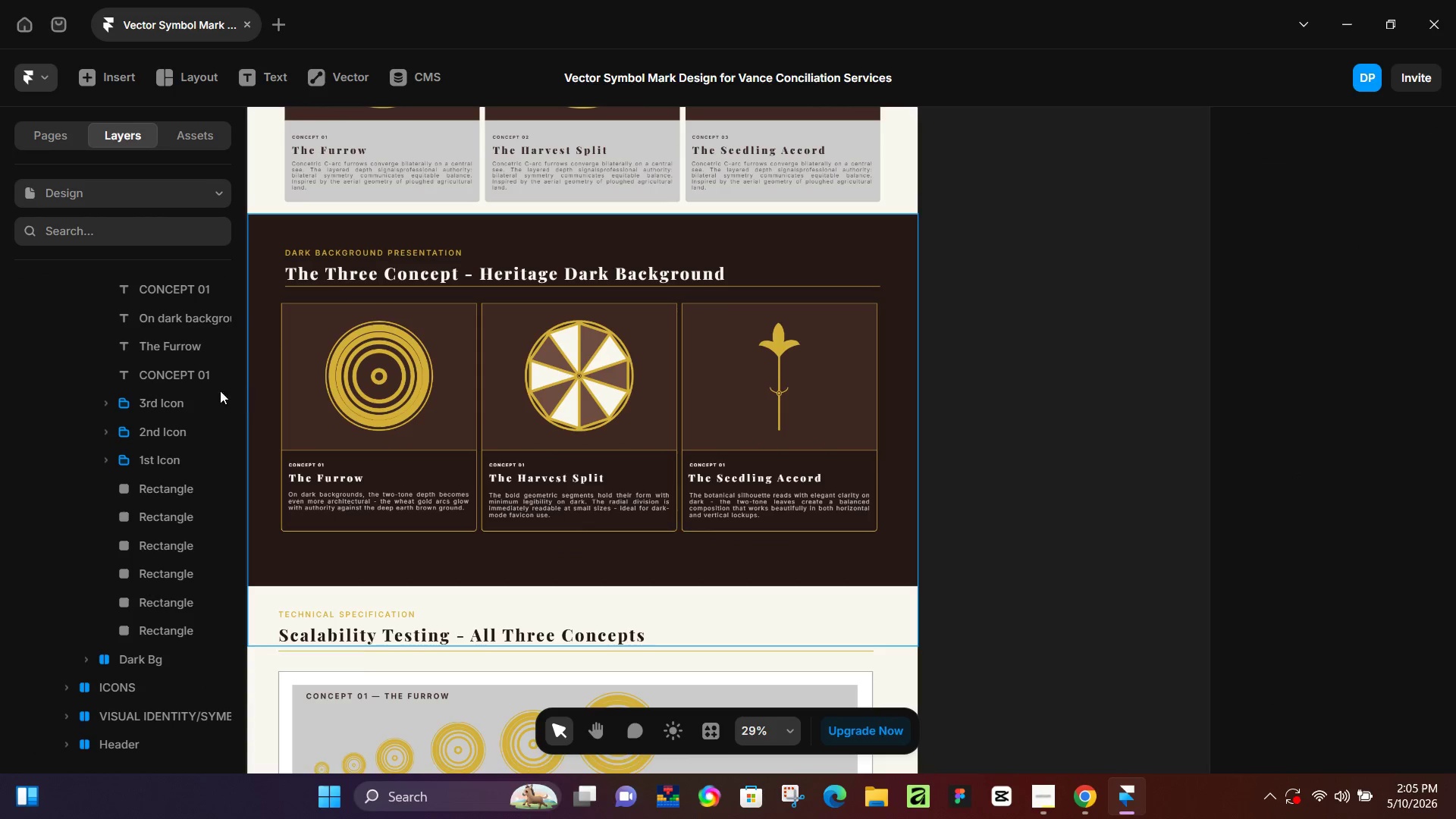 
scroll: coordinate [196, 384], scroll_direction: up, amount: 5.0
 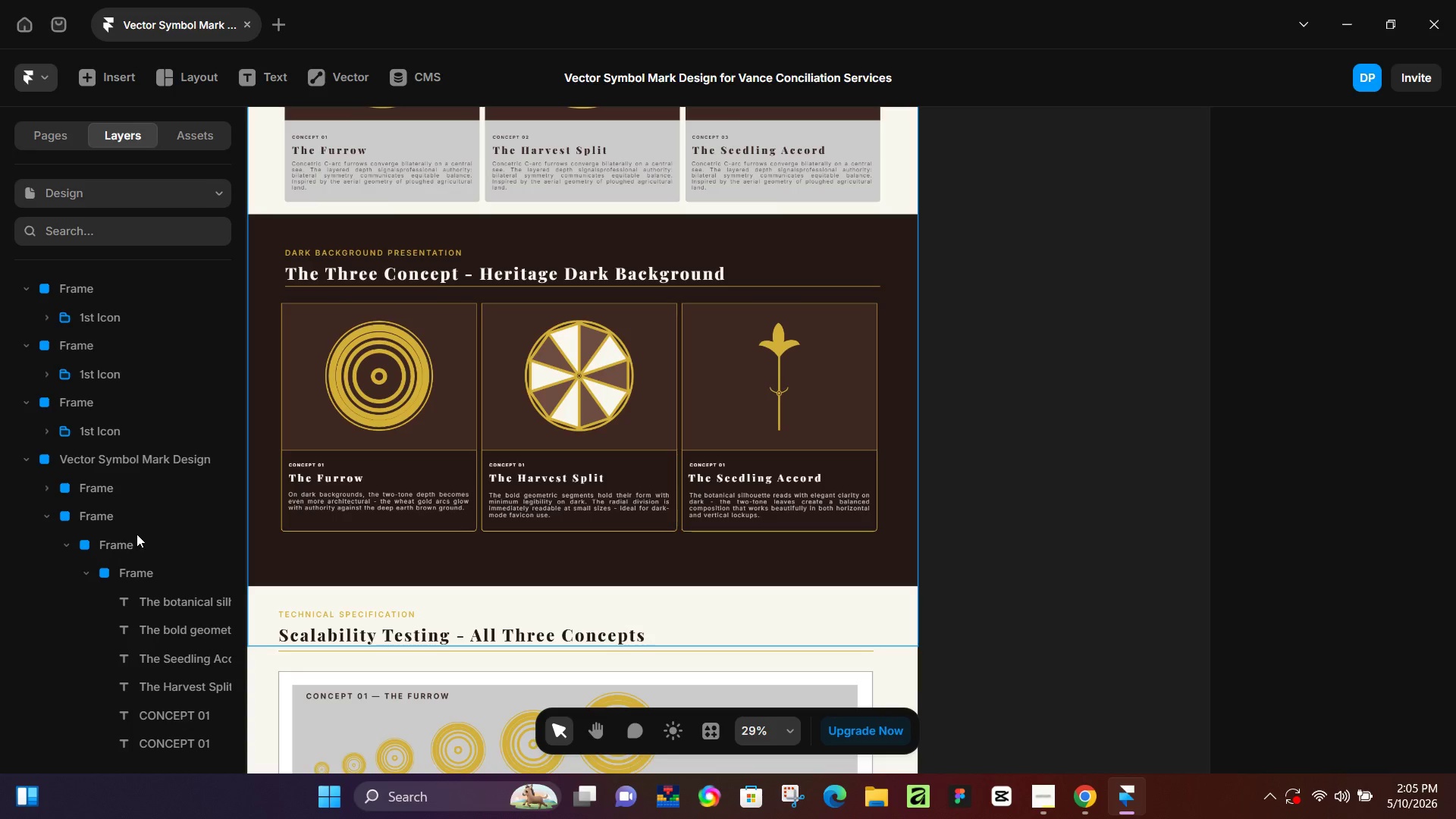 
left_click([142, 551])
 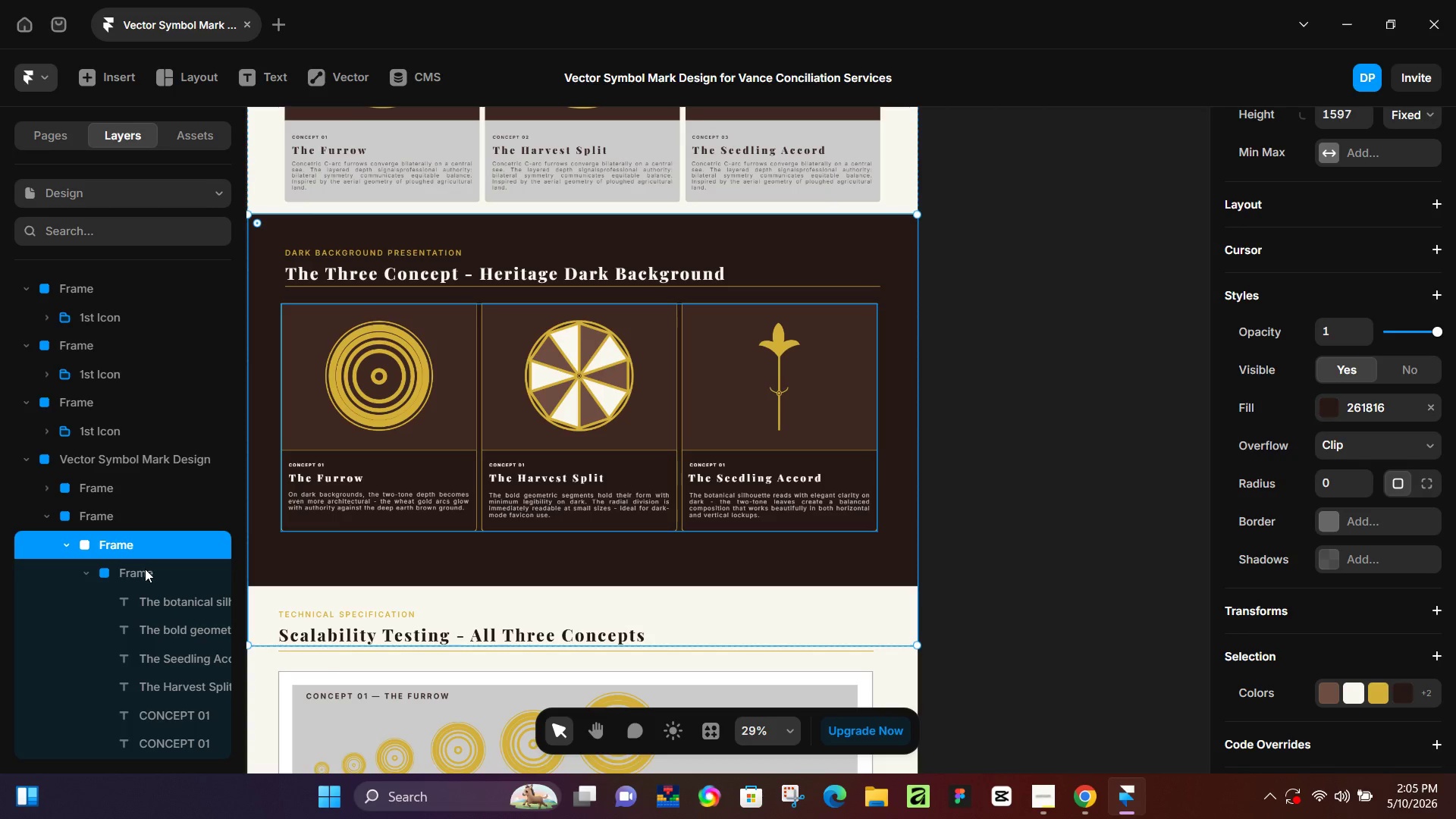 
left_click([145, 569])
 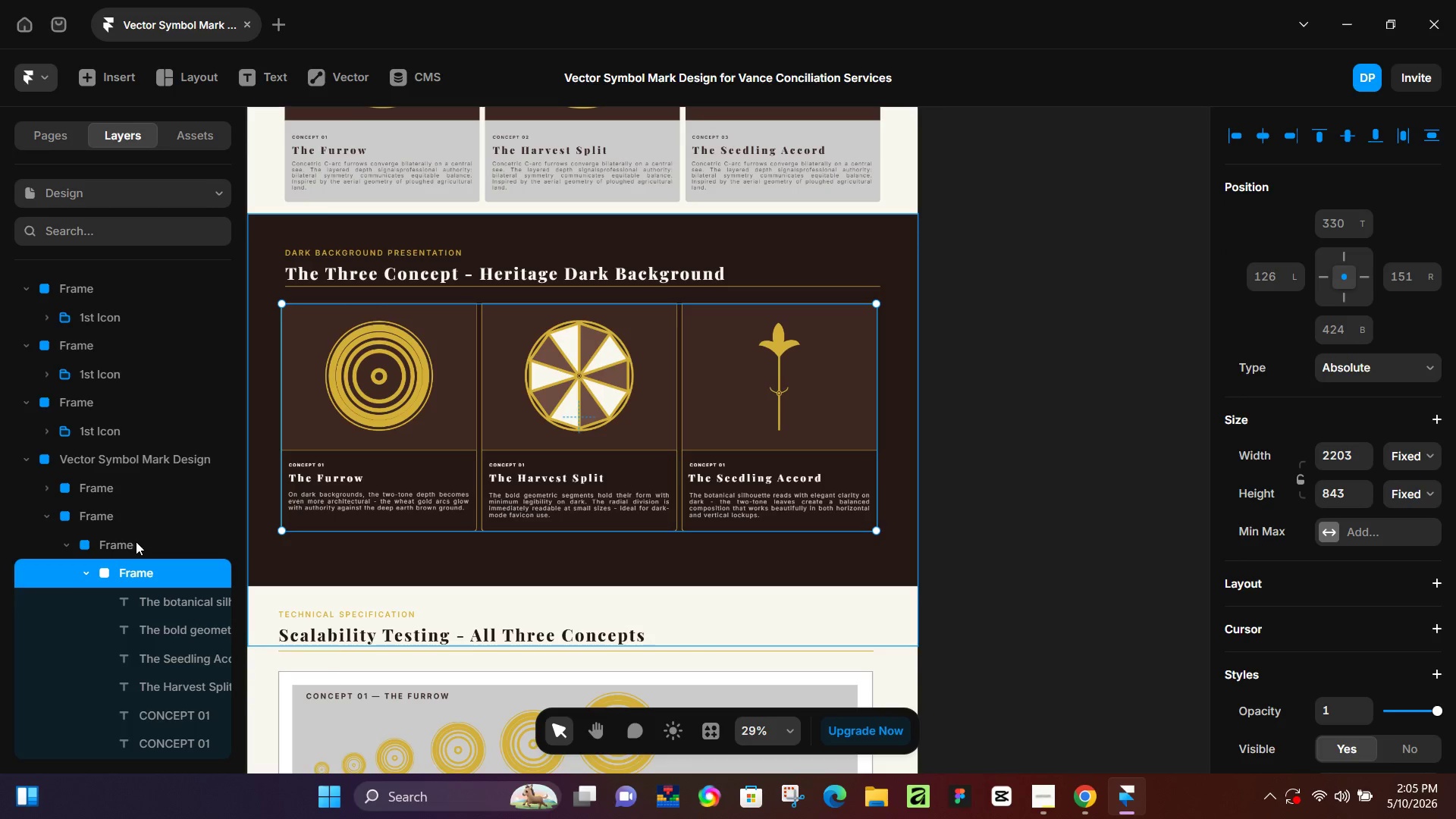 
key(Alt+Control+Enter)
 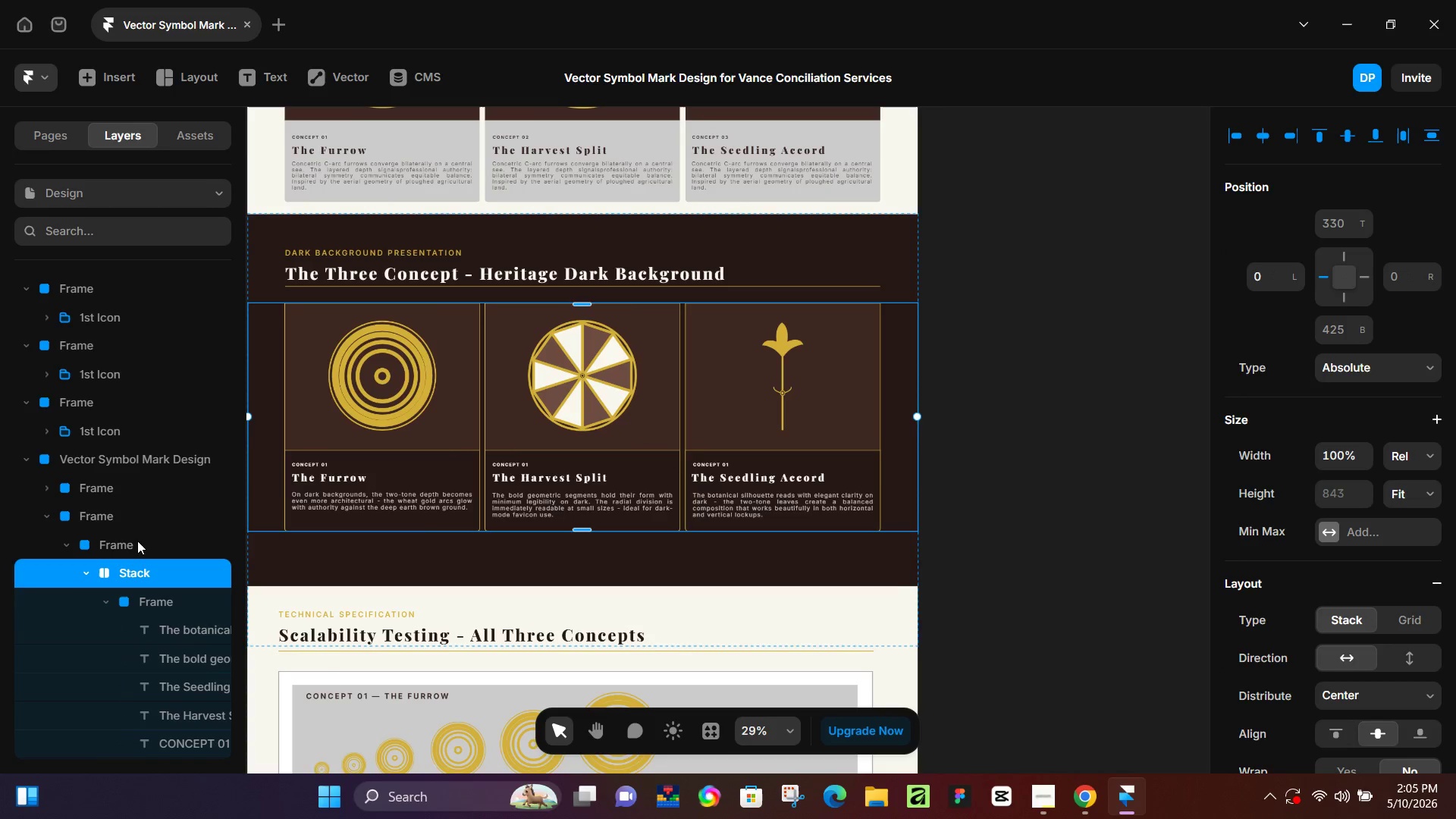 
left_click([25, 462])
 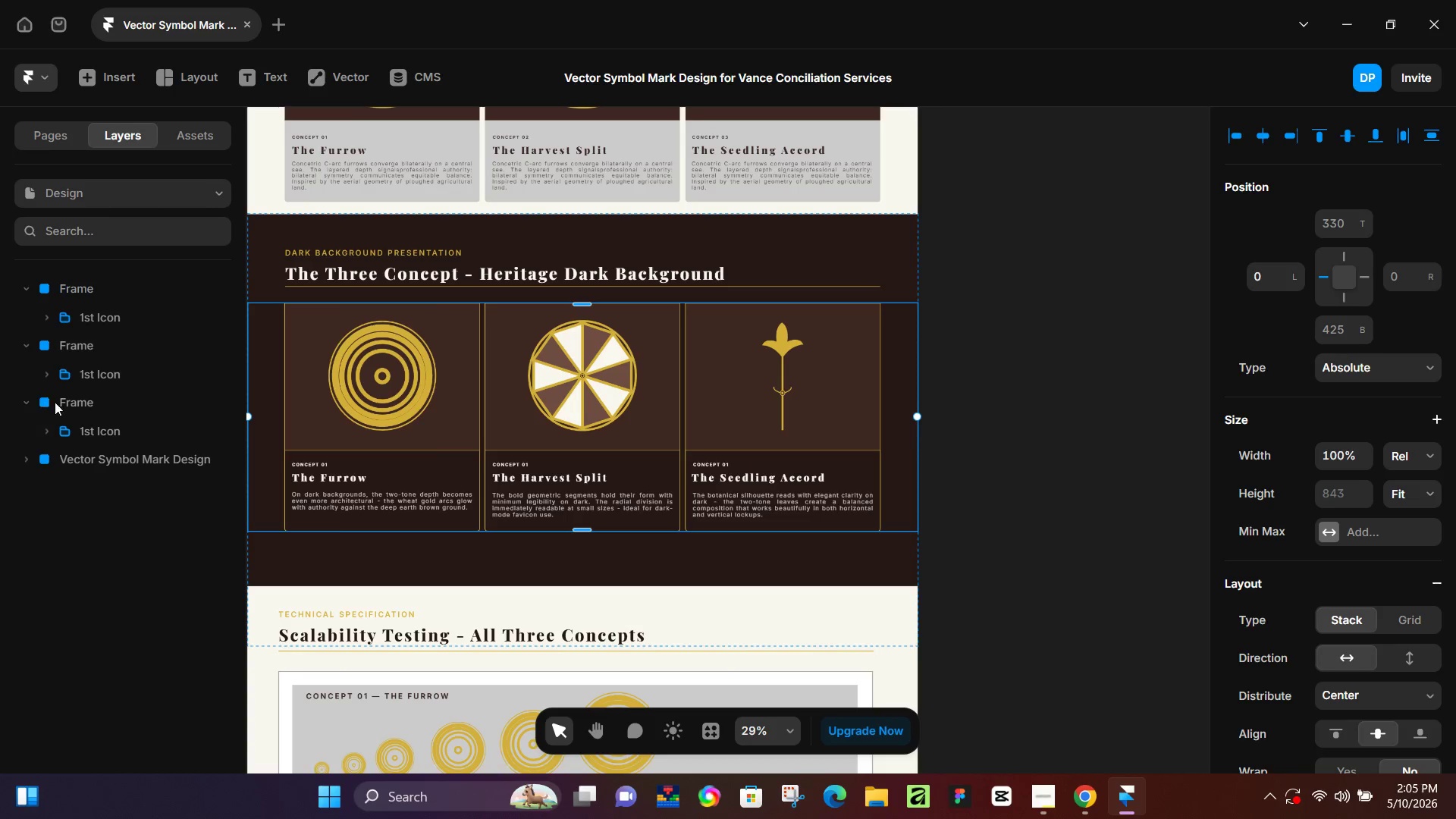 
left_click([67, 402])
 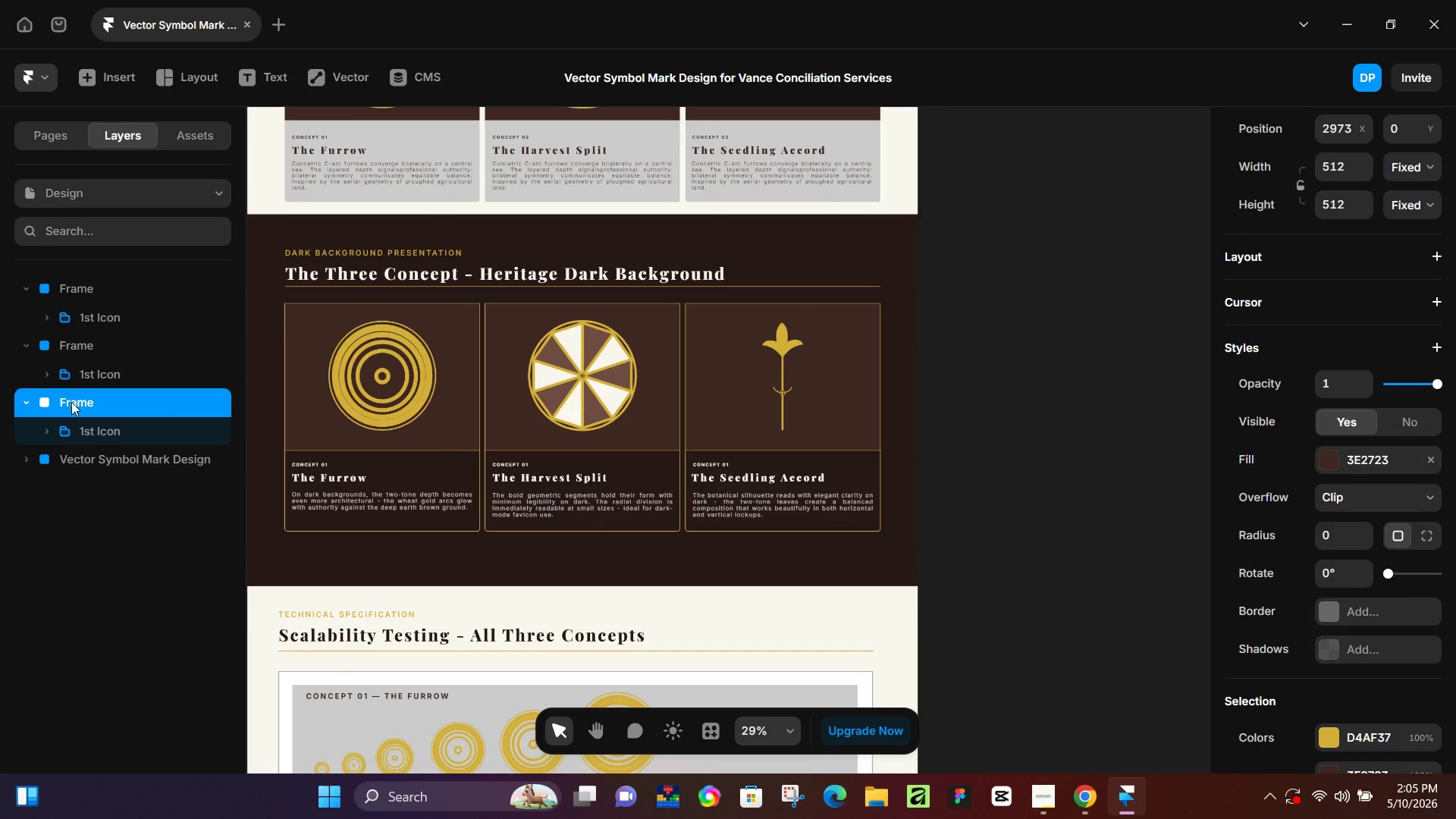 
scroll: coordinate [585, 546], scroll_direction: down, amount: 9.0
 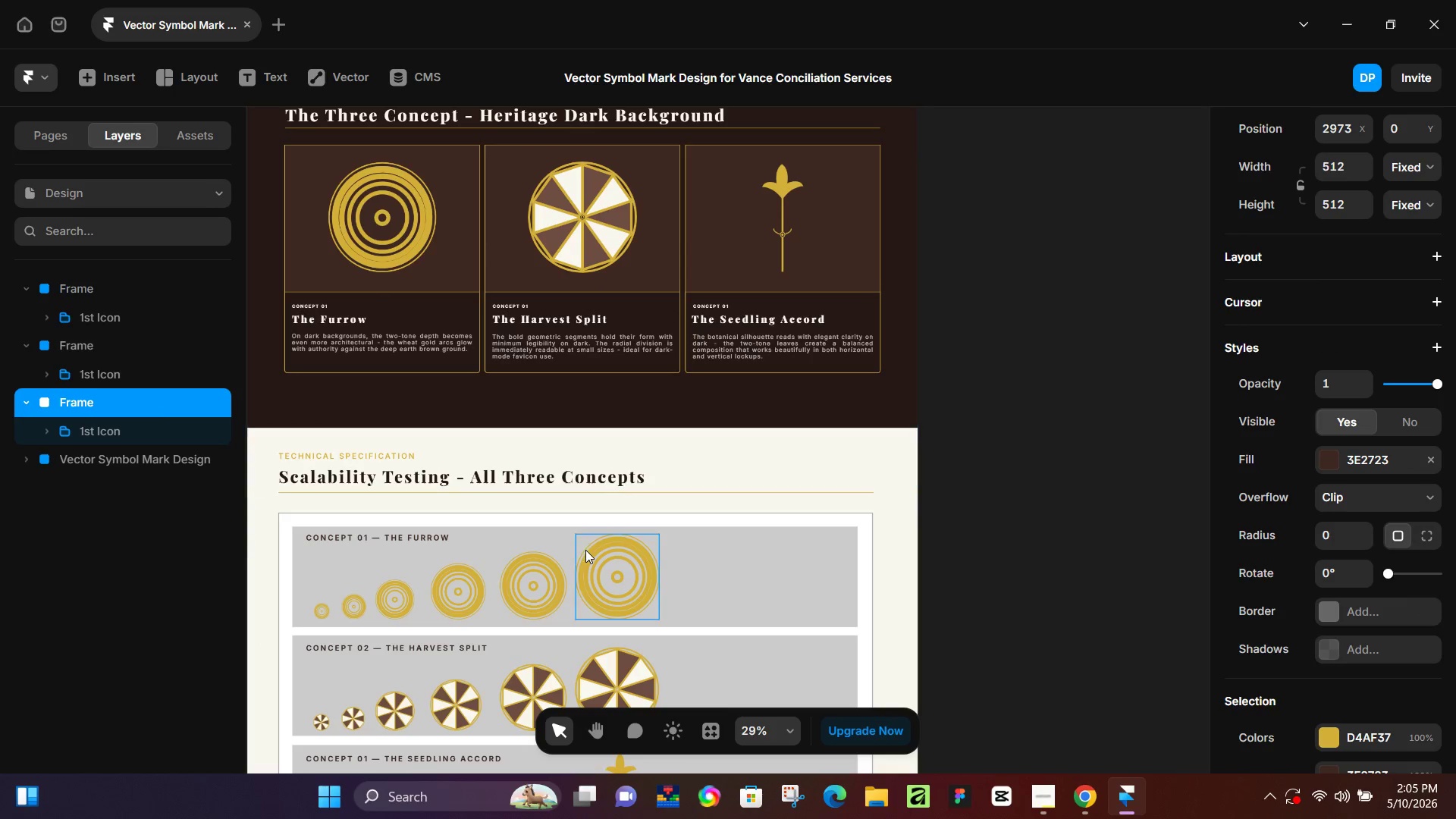 
hold_key(key=ControlLeft, duration=0.42)
scroll: coordinate [582, 550], scroll_direction: down, amount: 4.0
 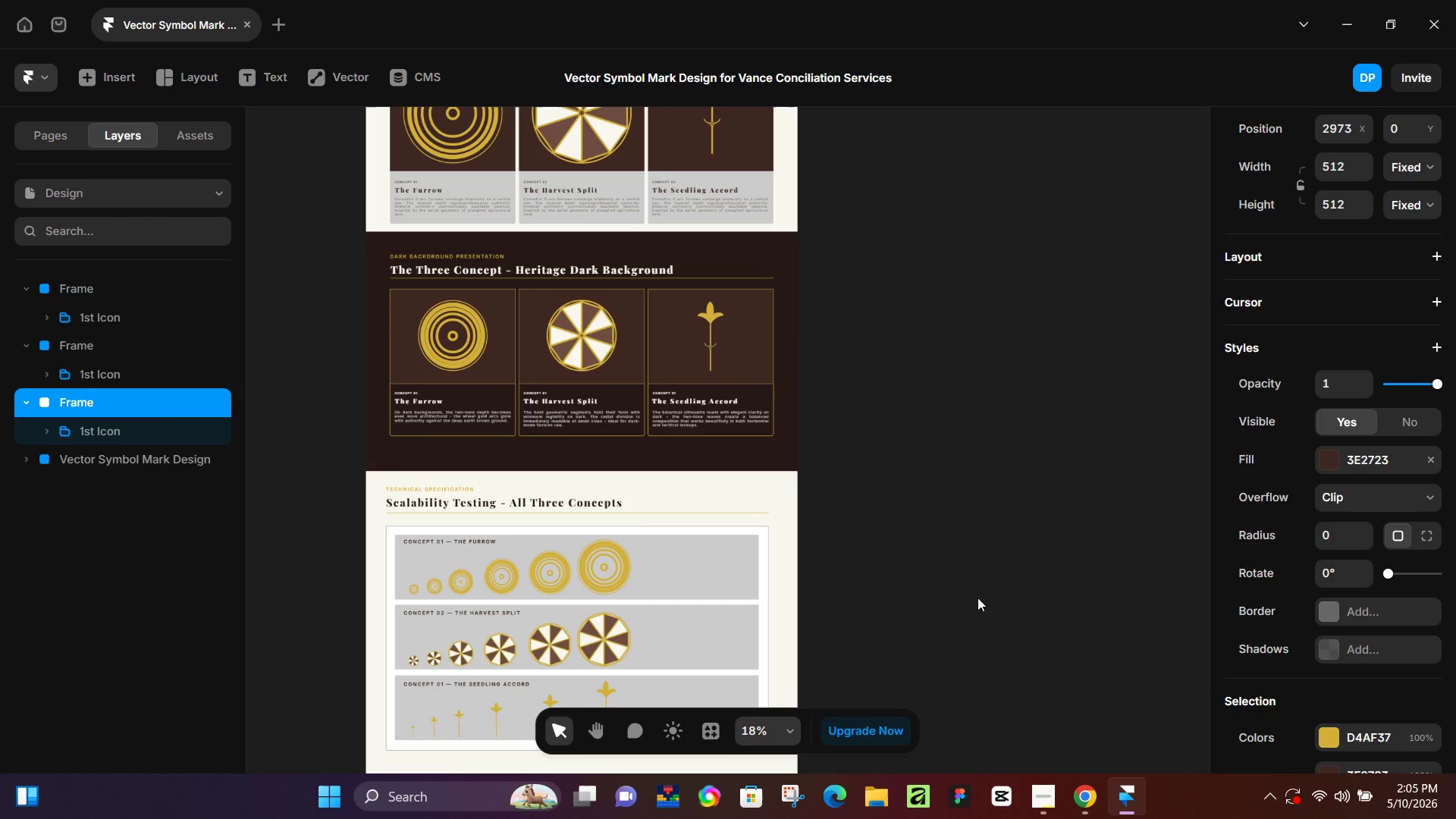 
hold_key(key=ControlLeft, duration=0.36)
 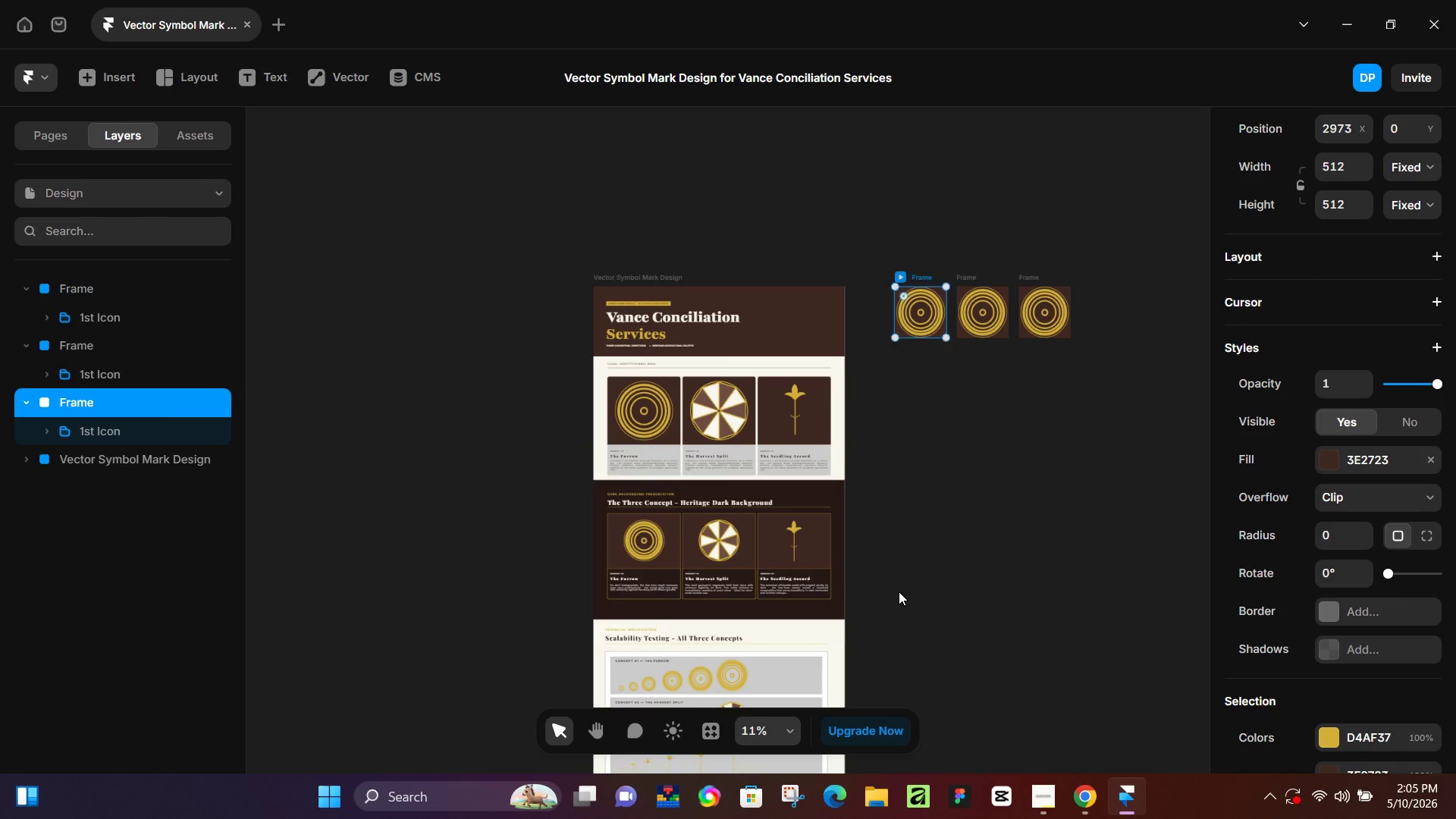 
scroll: coordinate [941, 603], scroll_direction: down, amount: 5.0
 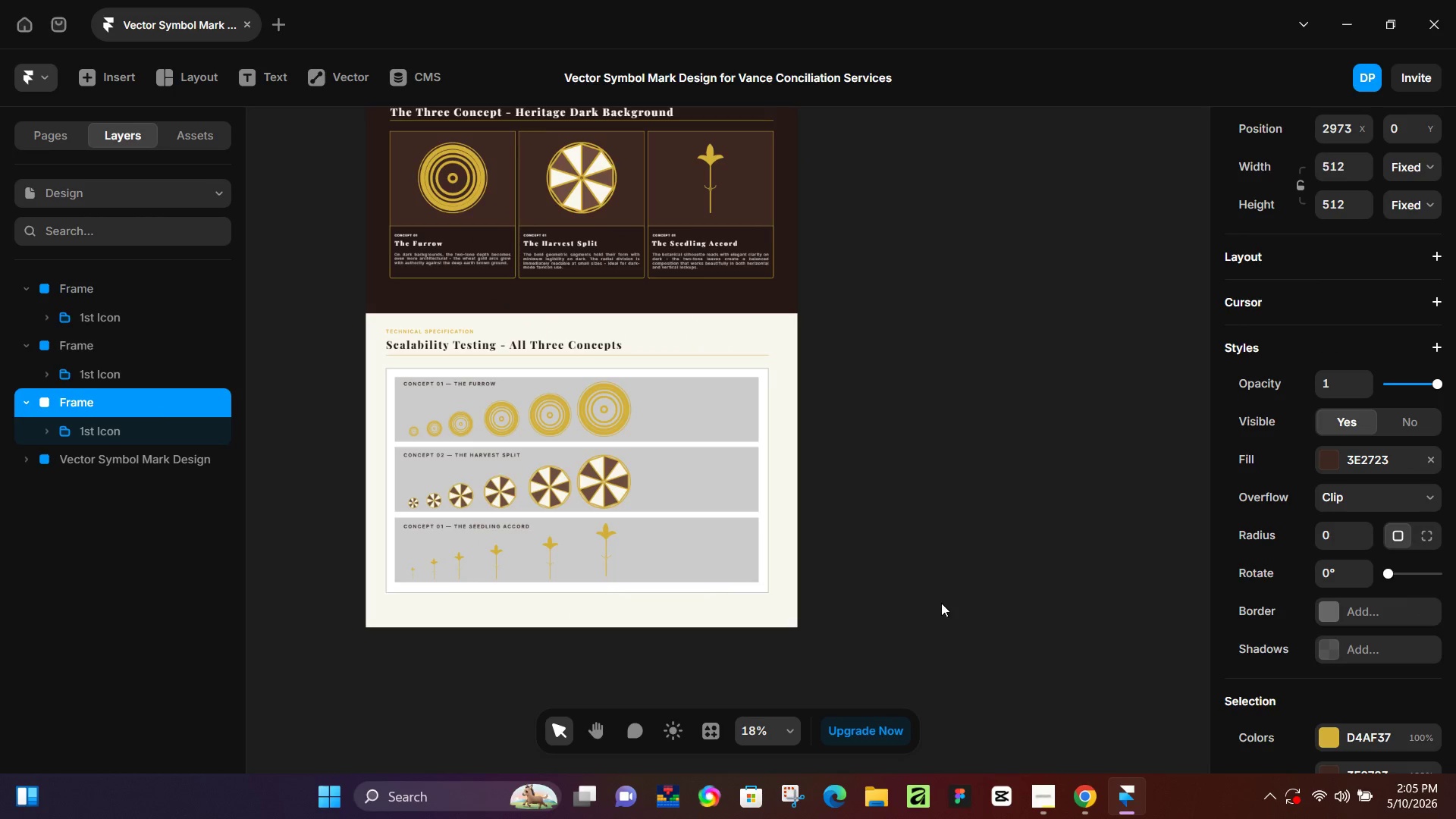 
scroll: coordinate [899, 592], scroll_direction: up, amount: 1.0
 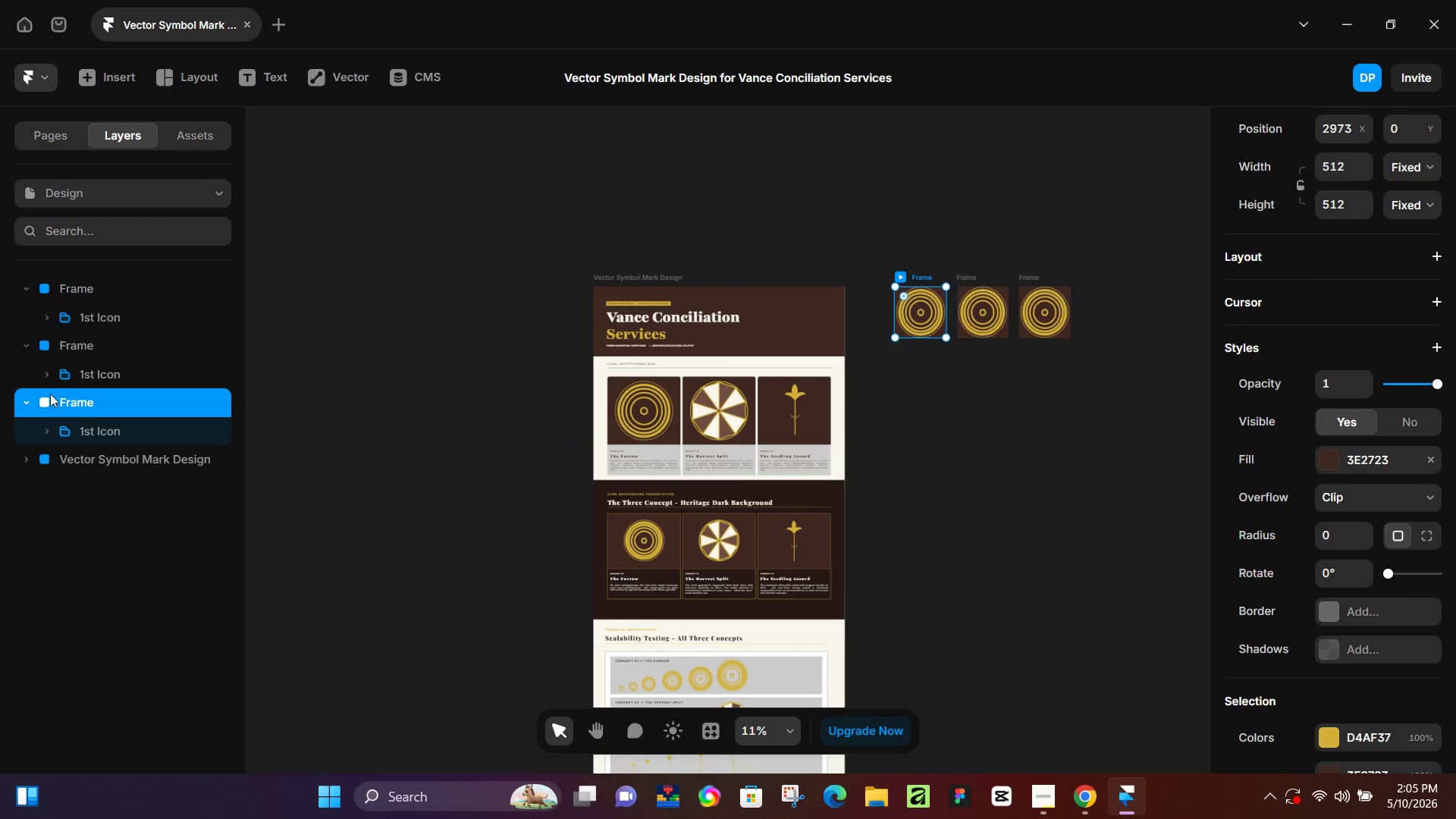 
left_click([39, 400])
 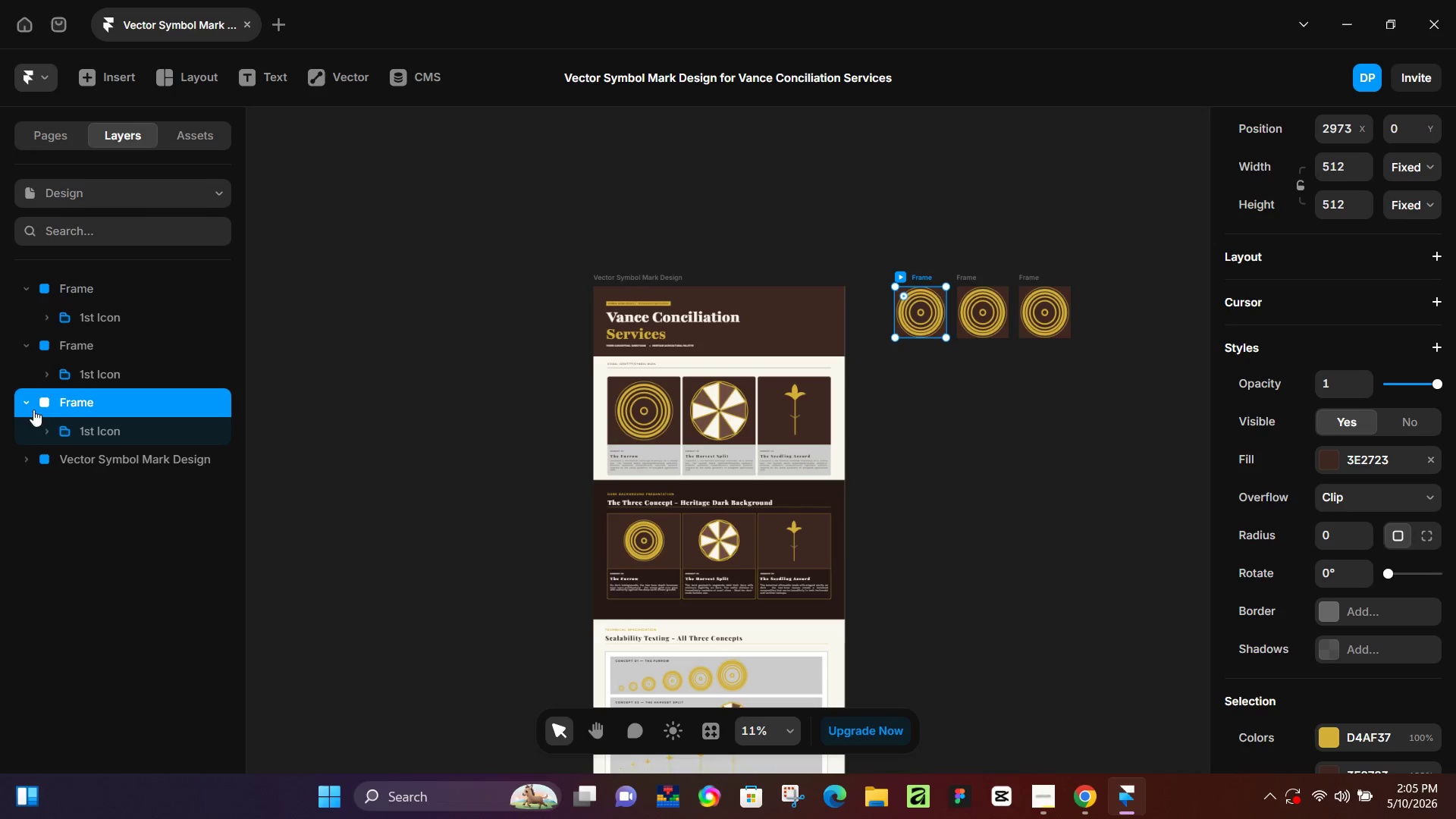 
left_click([30, 401])
 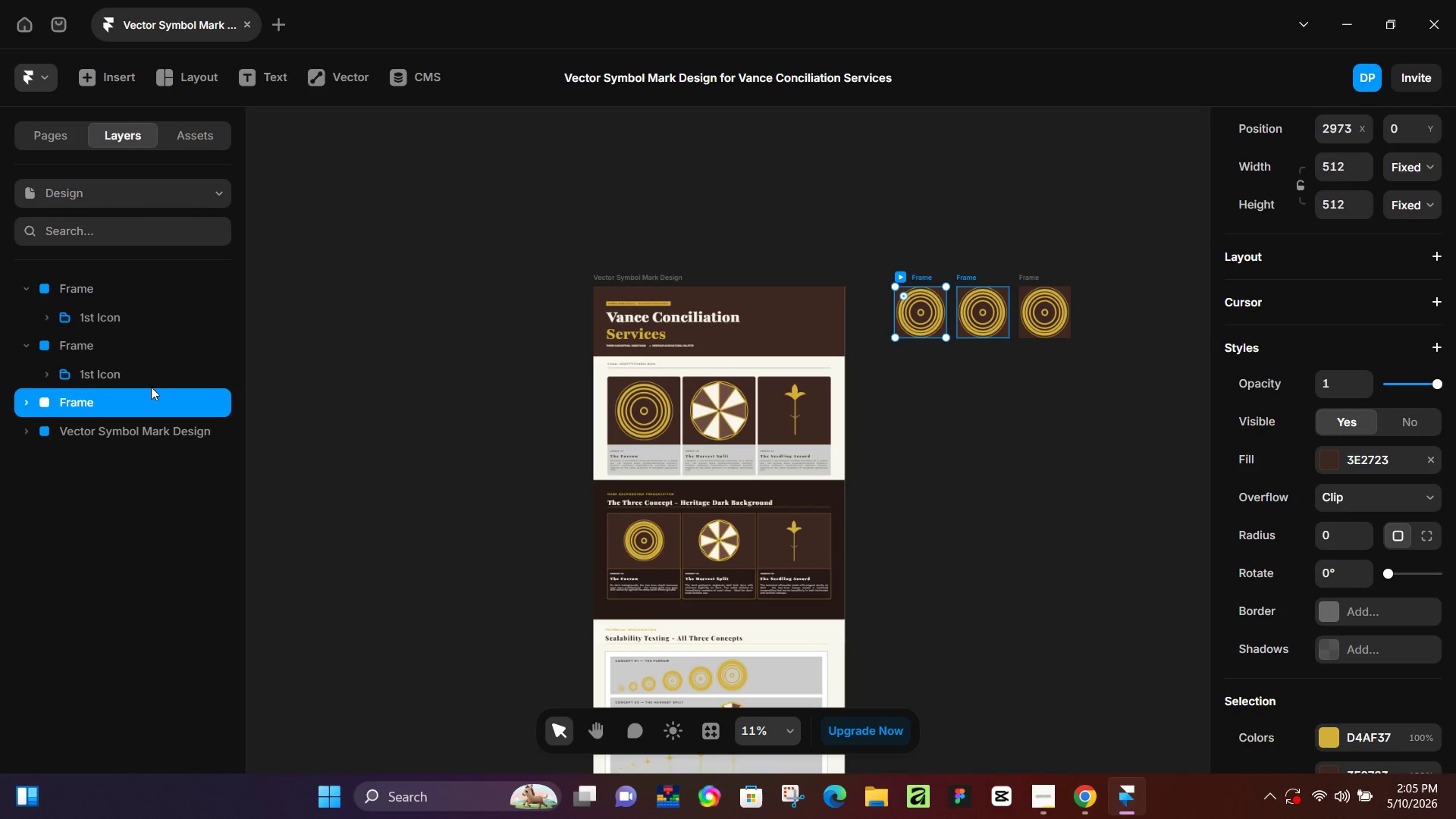 
left_click([430, 483])
 